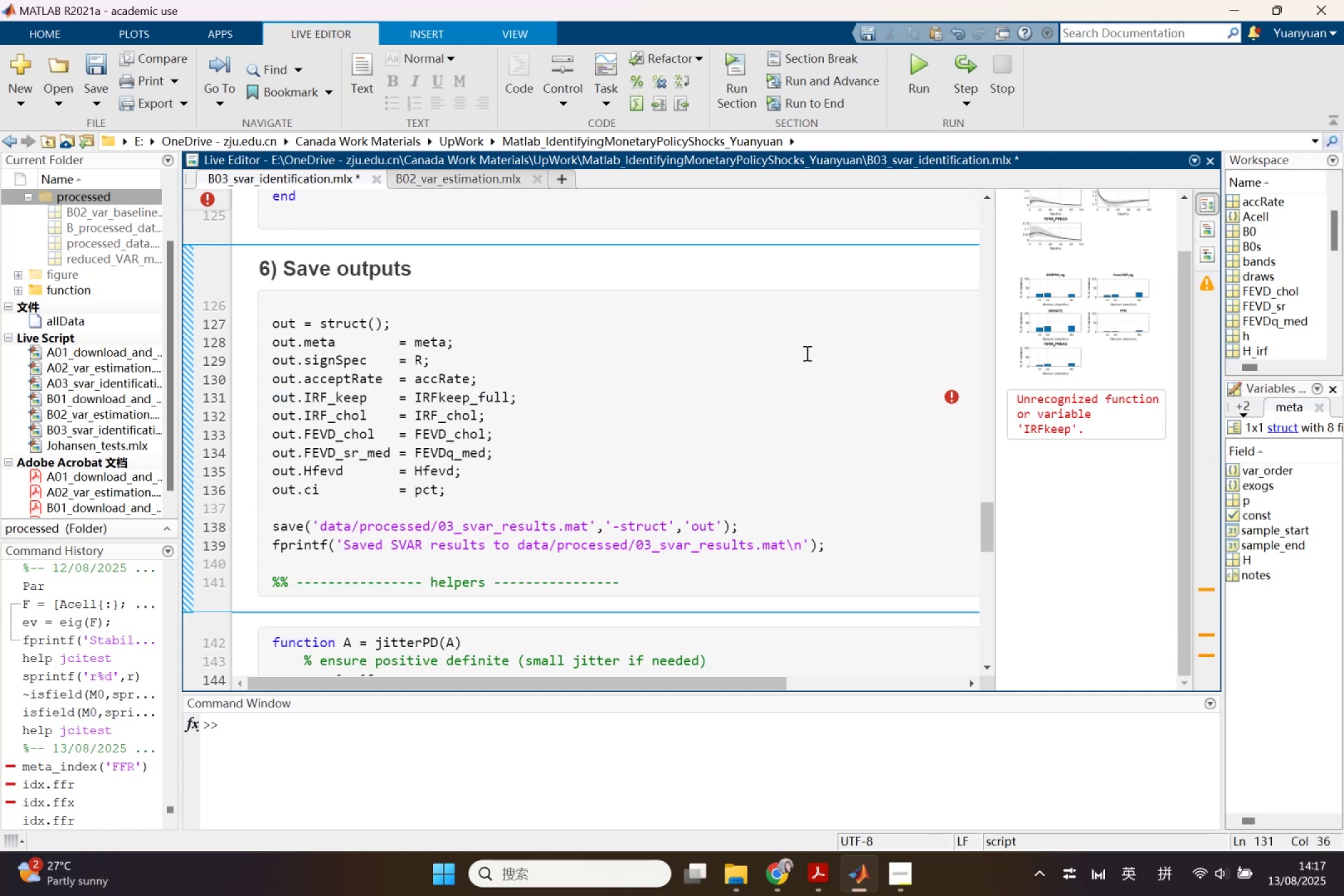 
left_click_drag(start_coordinate=[996, 355], to_coordinate=[681, 426])
 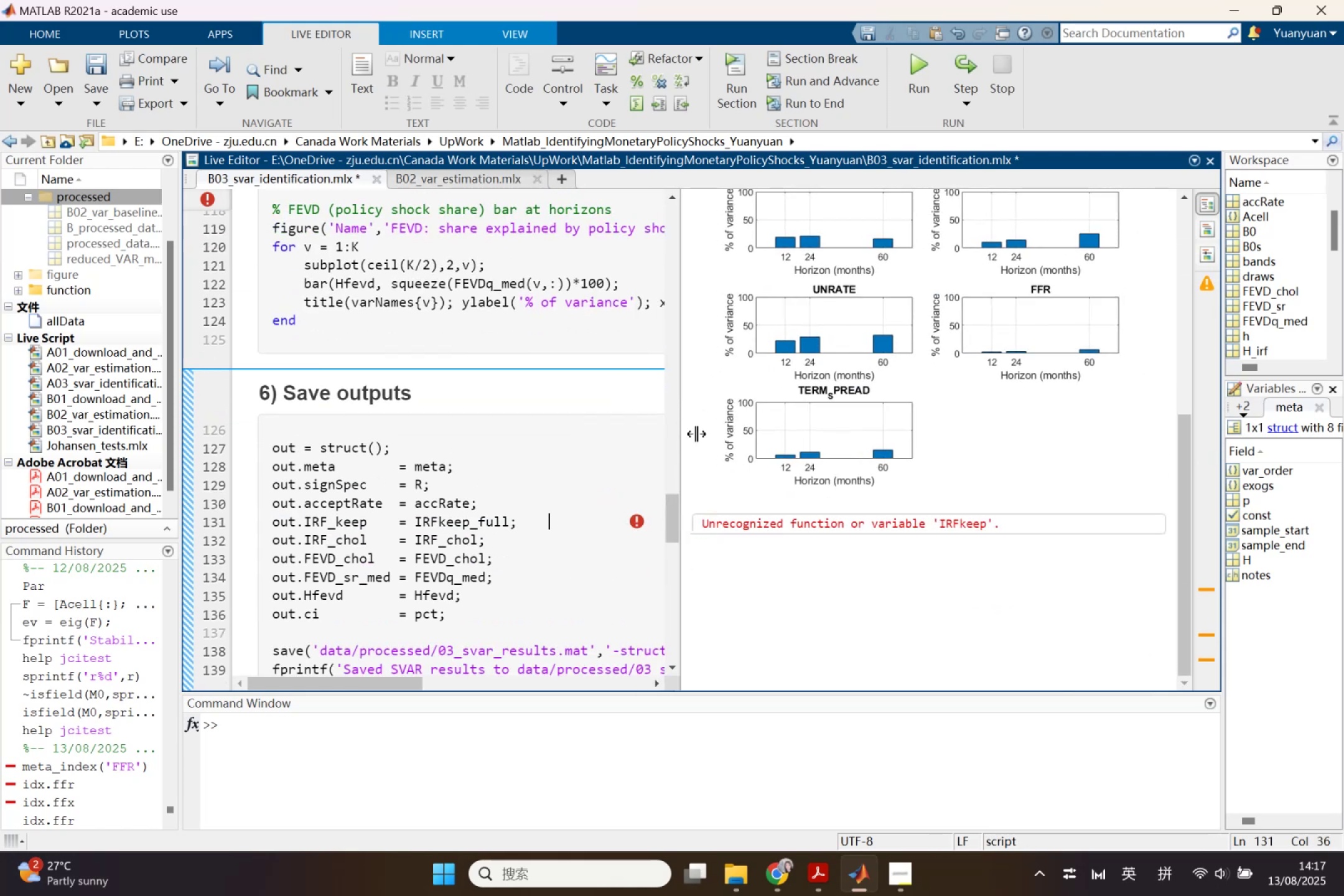 
scroll: coordinate [918, 556], scroll_direction: up, amount: 5.0
 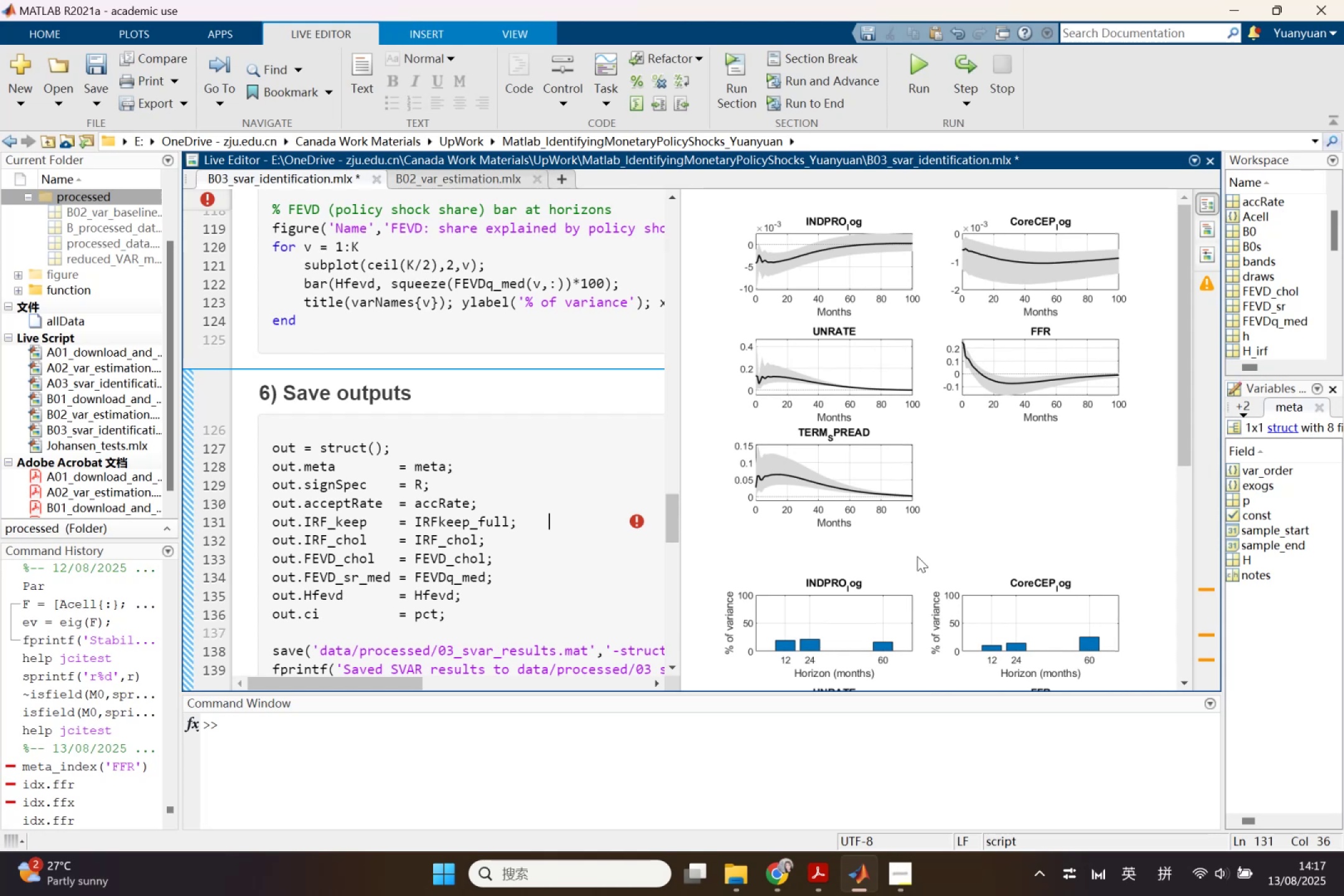 
wait(13.62)
 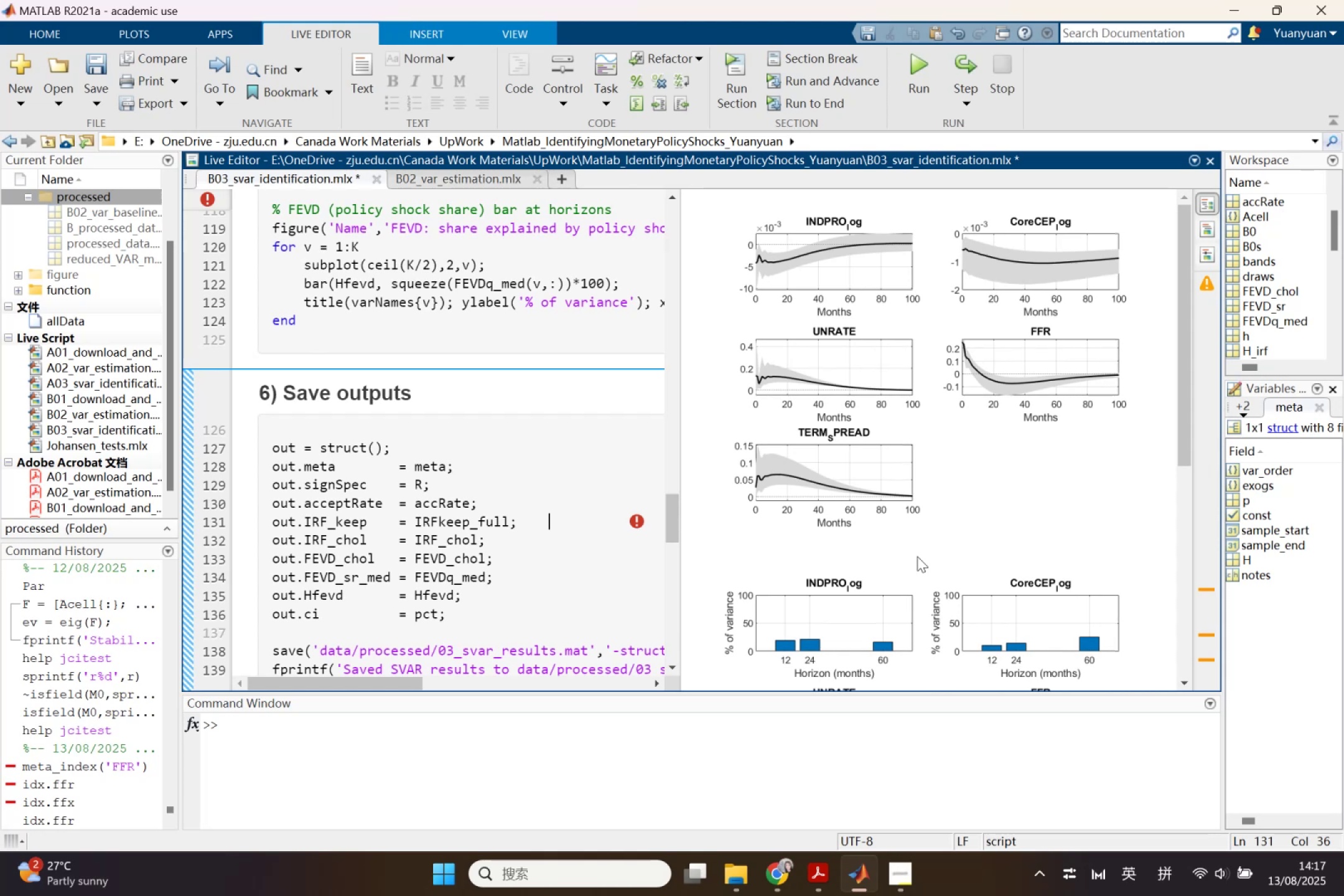 
left_click([876, 362])
 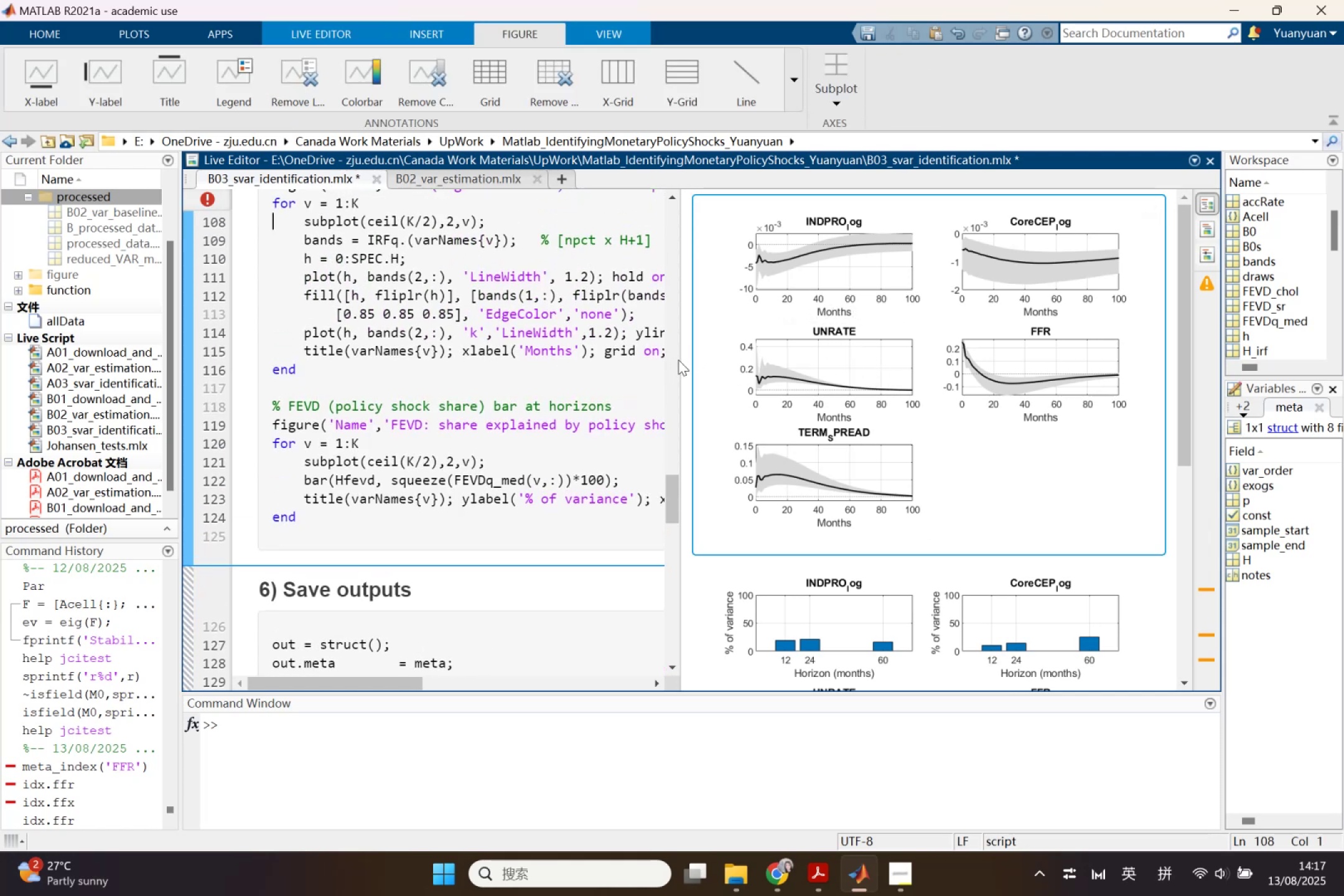 
left_click_drag(start_coordinate=[687, 360], to_coordinate=[790, 375])
 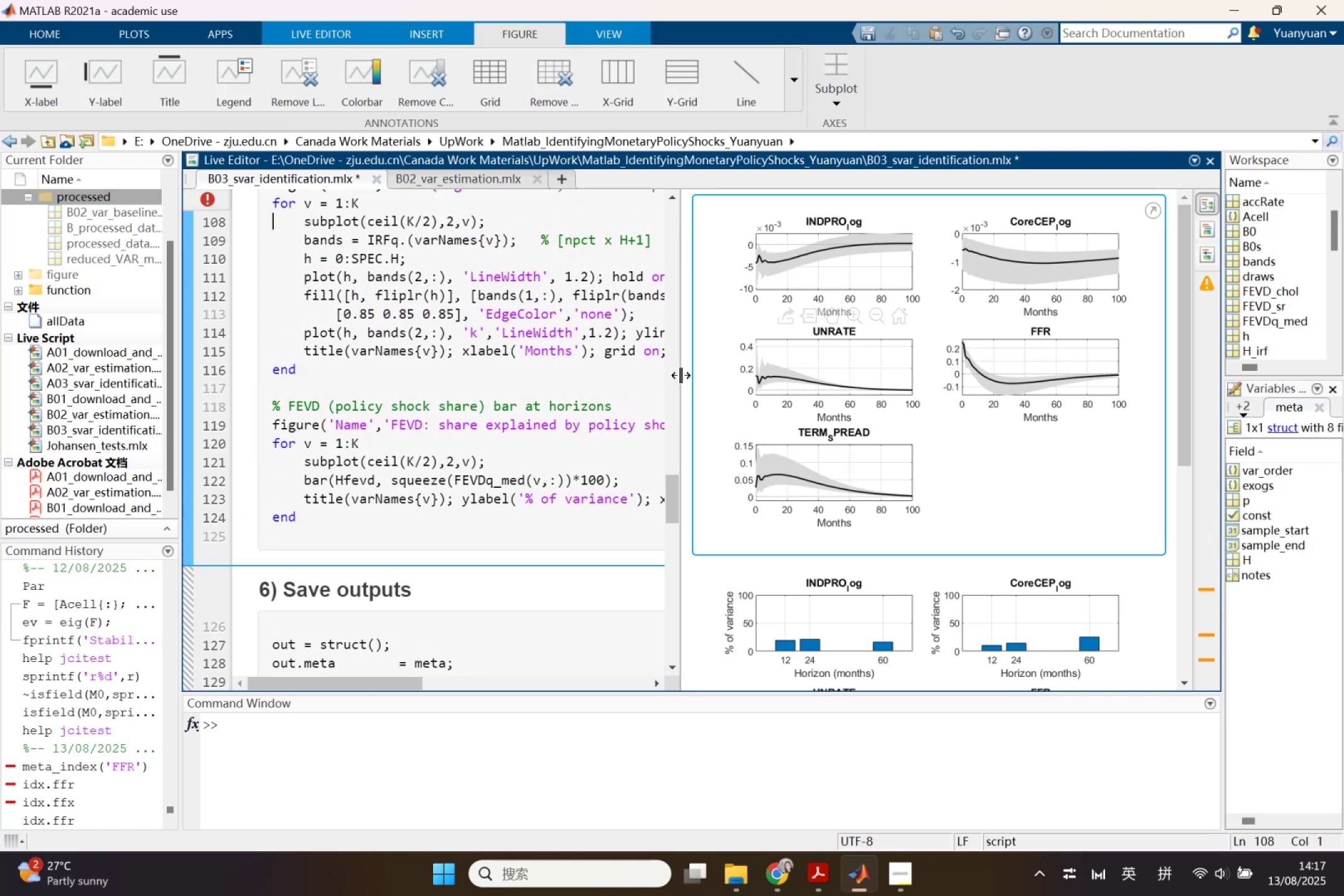 
left_click_drag(start_coordinate=[679, 375], to_coordinate=[814, 399])
 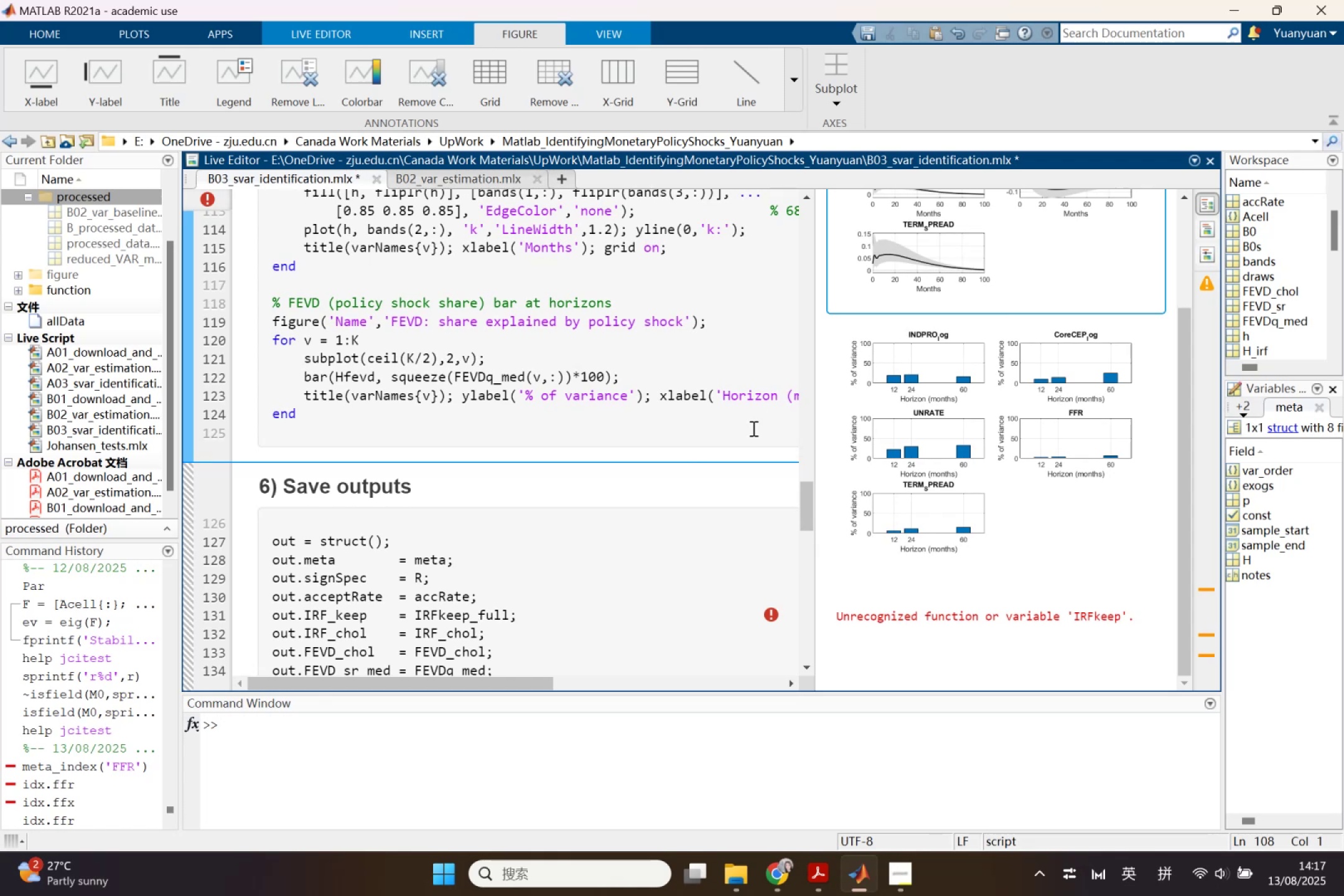 
scroll: coordinate [717, 442], scroll_direction: up, amount: 1.0
 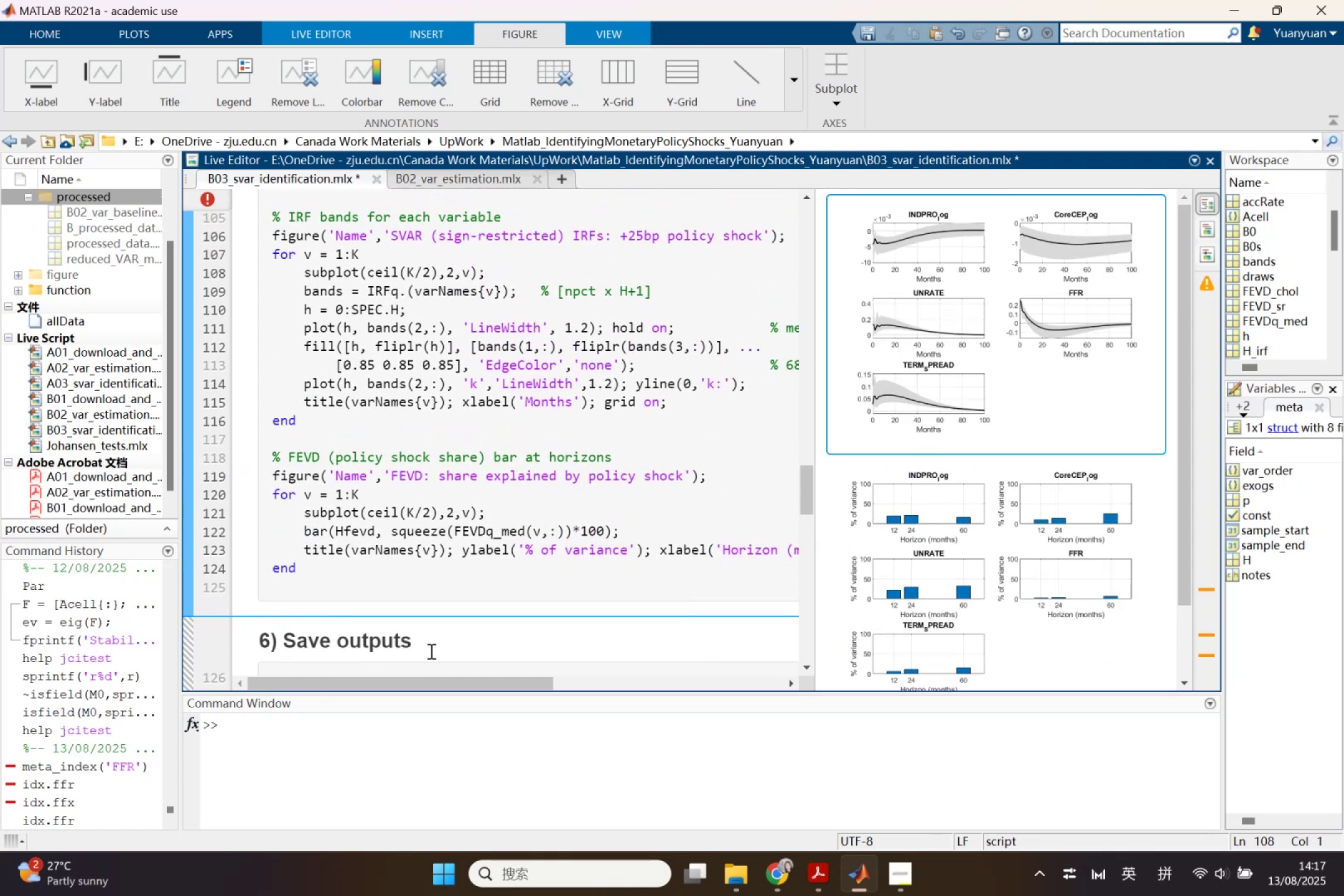 
left_click_drag(start_coordinate=[432, 682], to_coordinate=[452, 683])
 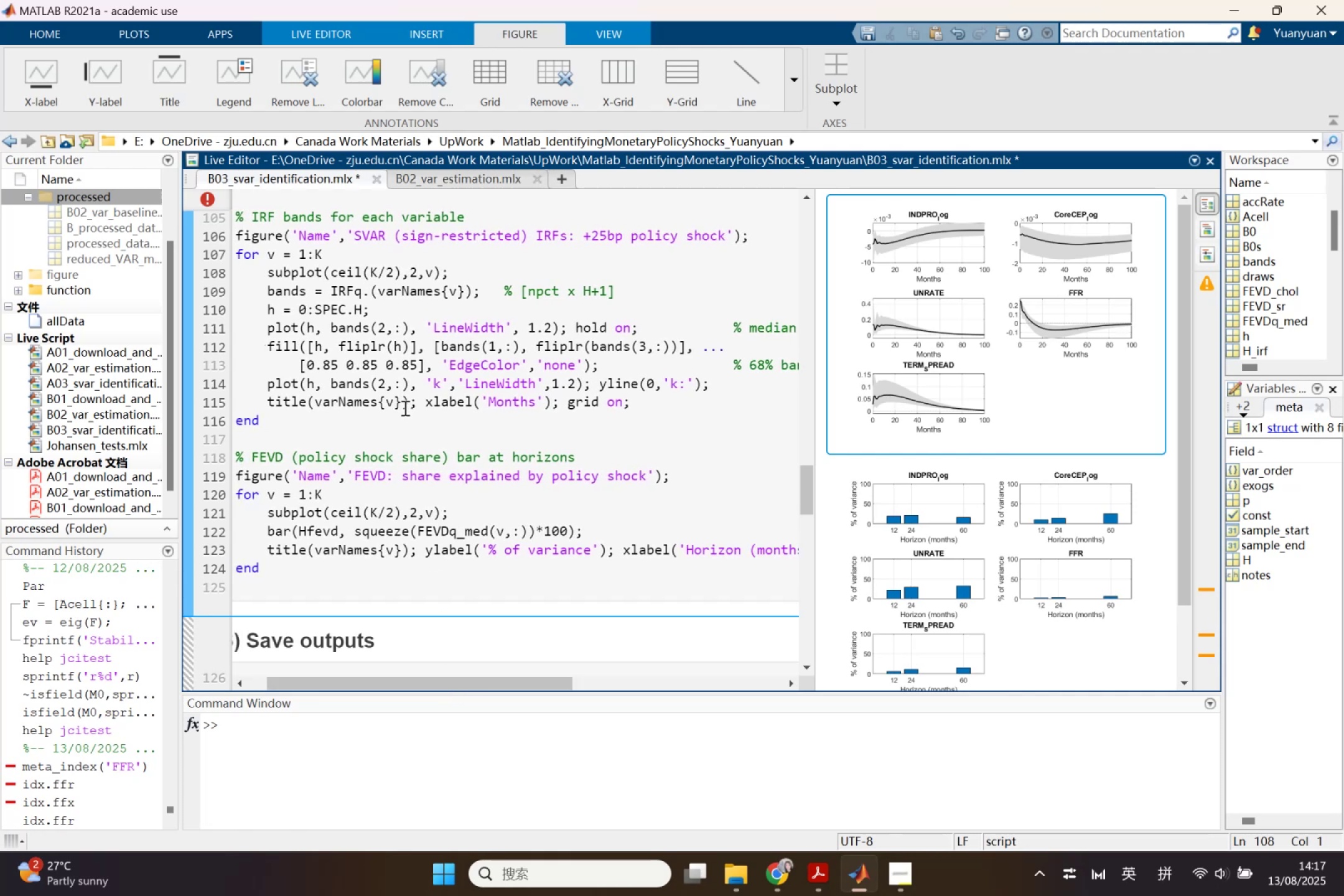 
left_click([404, 408])
 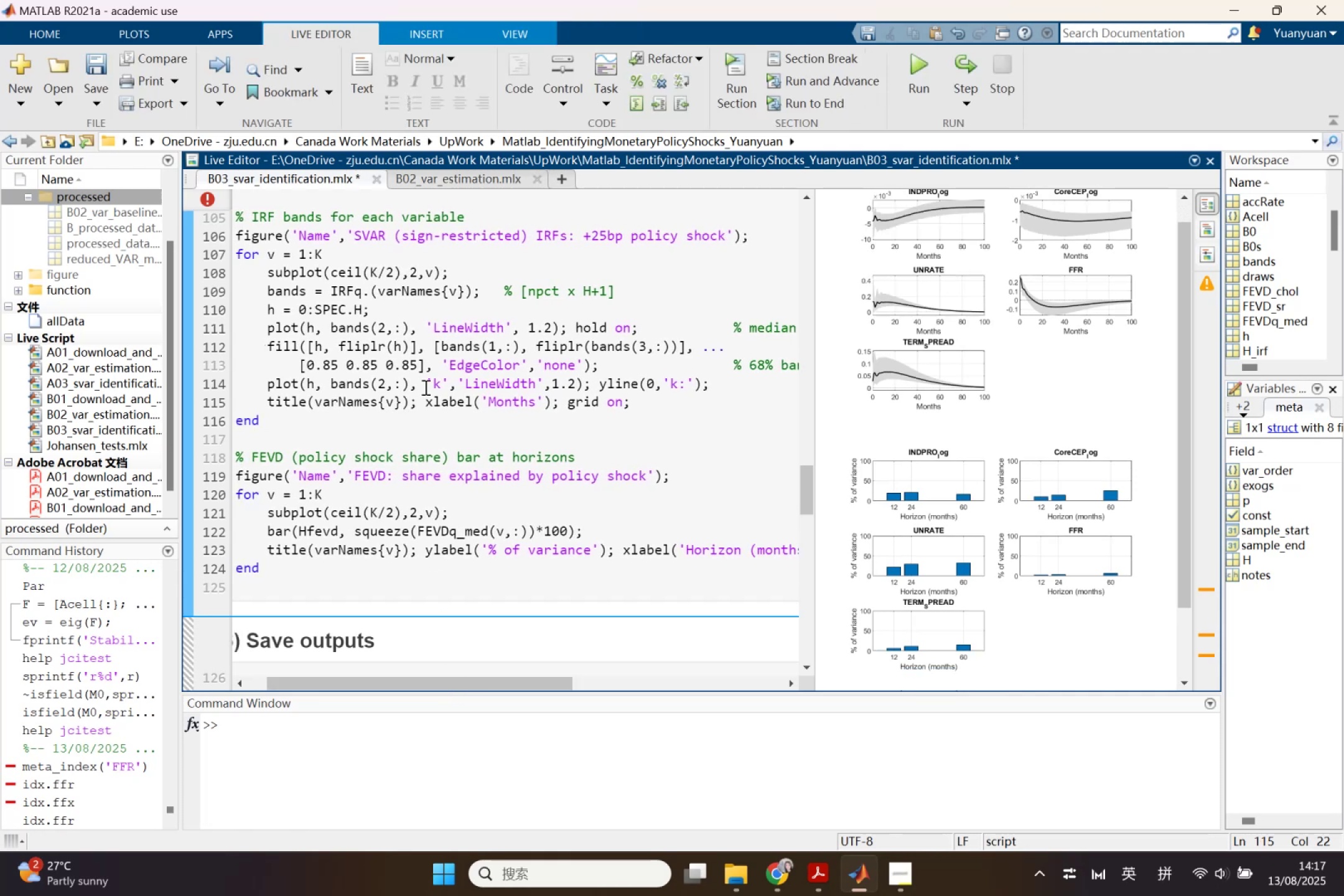 
key(Comma)
 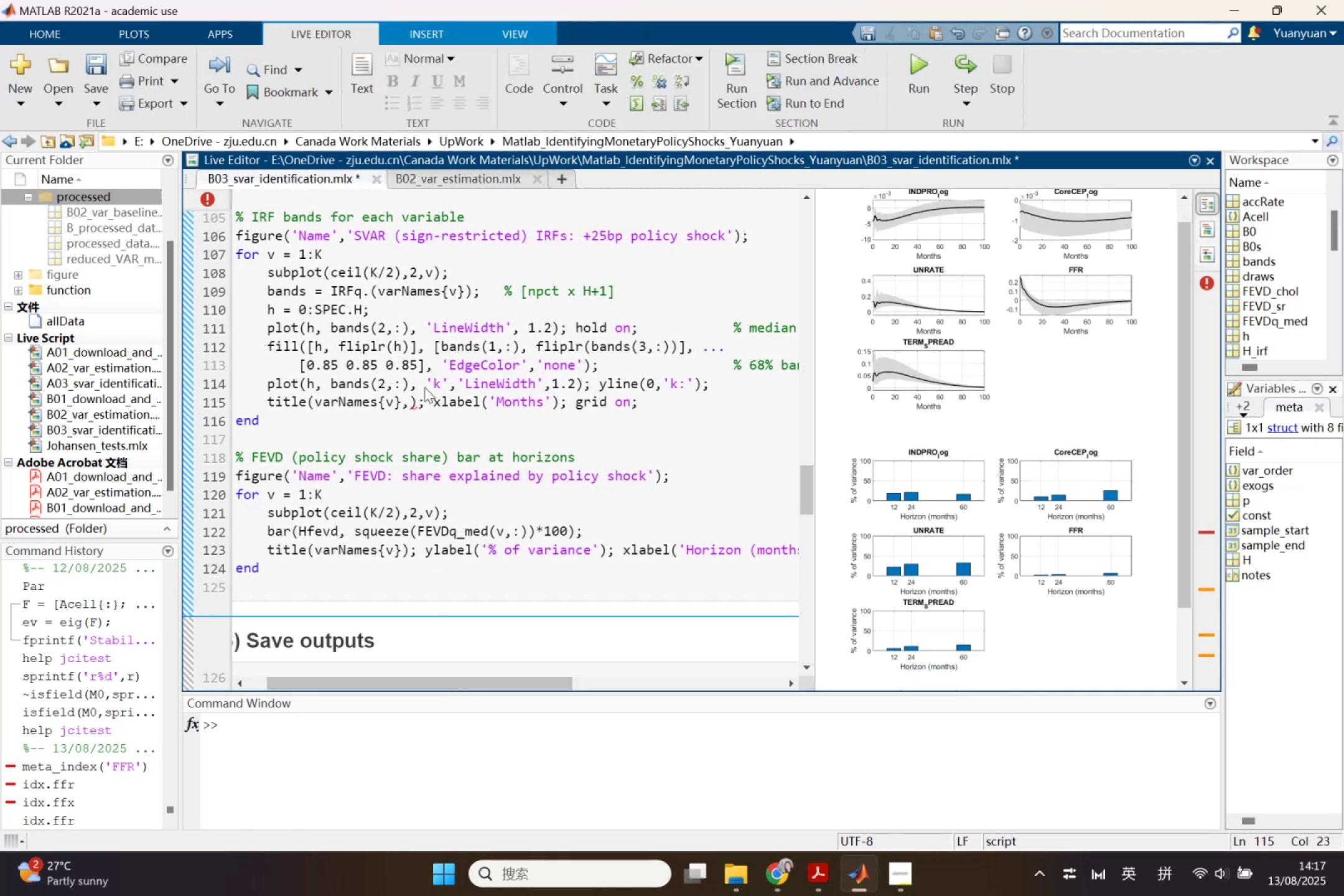 
key(Quote)
 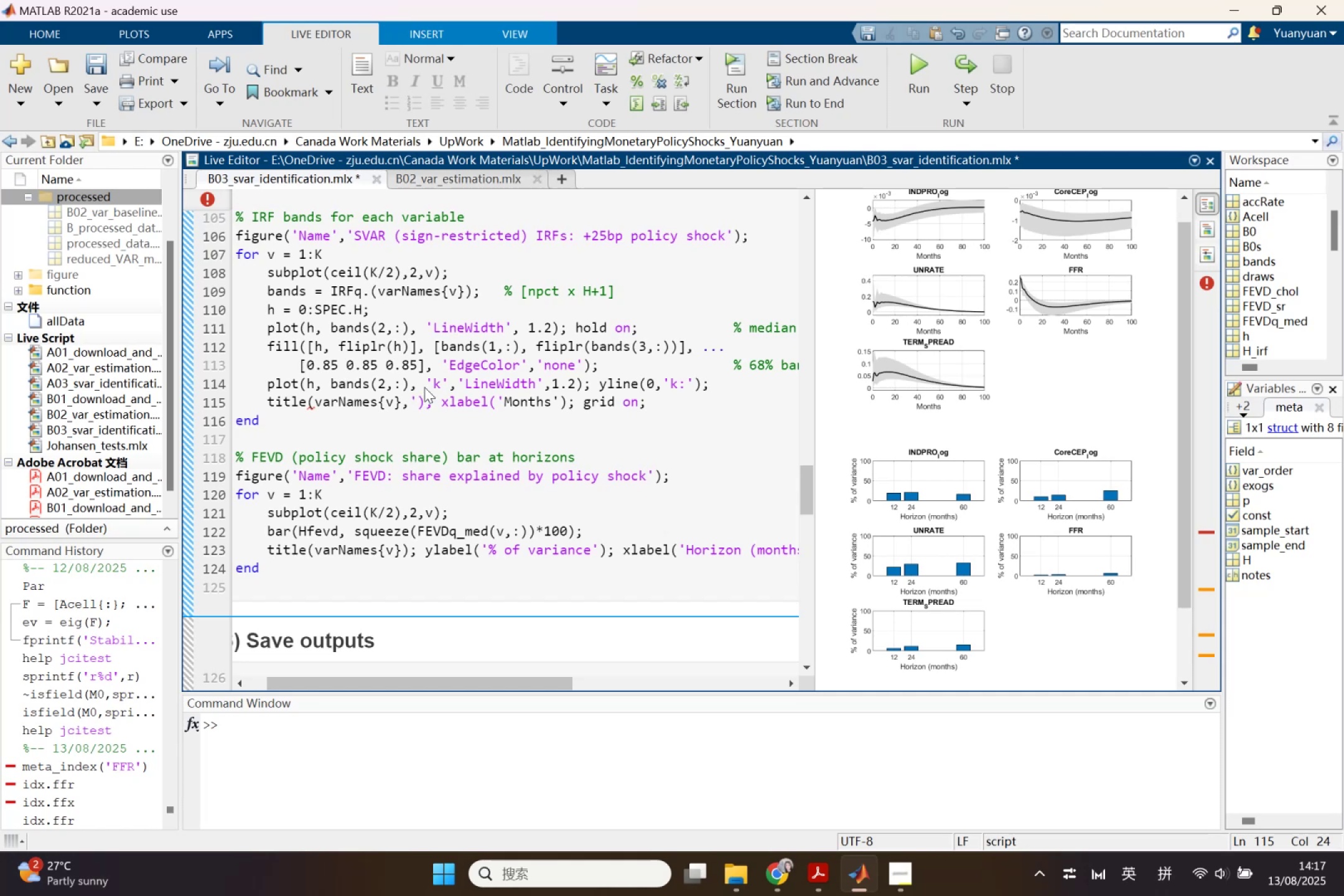 
key(Quote)
 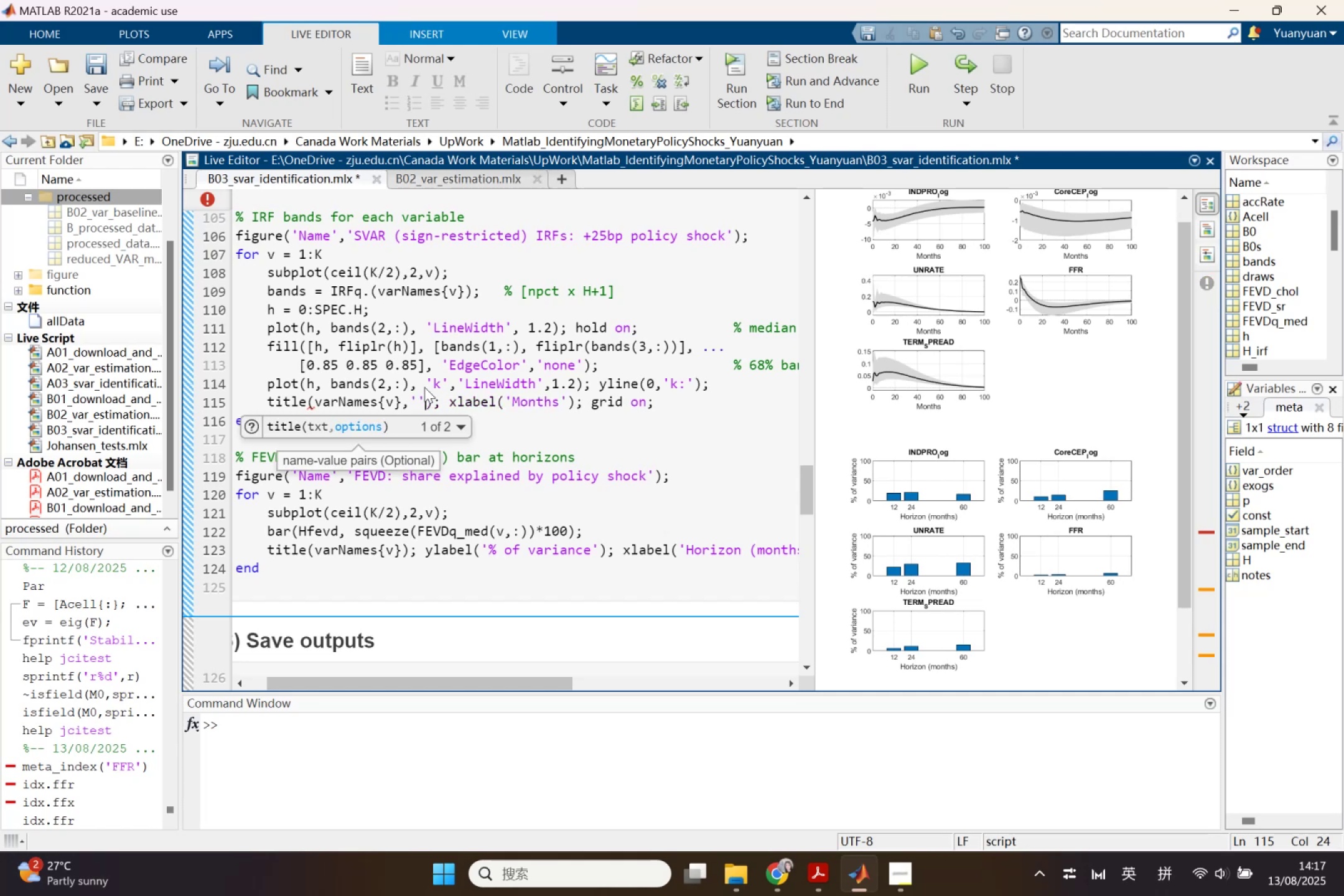 
key(ArrowLeft)
 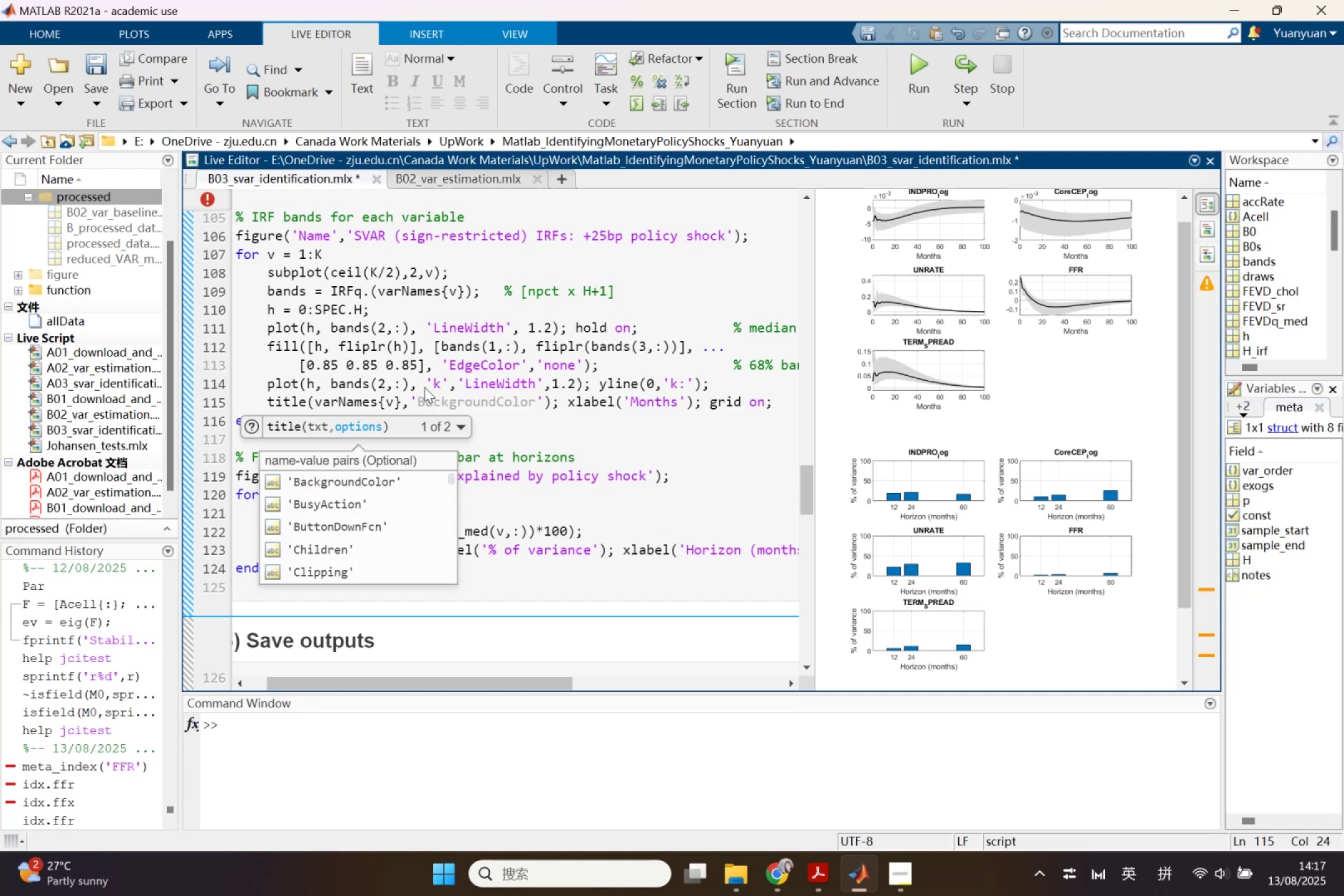 
key(I)
 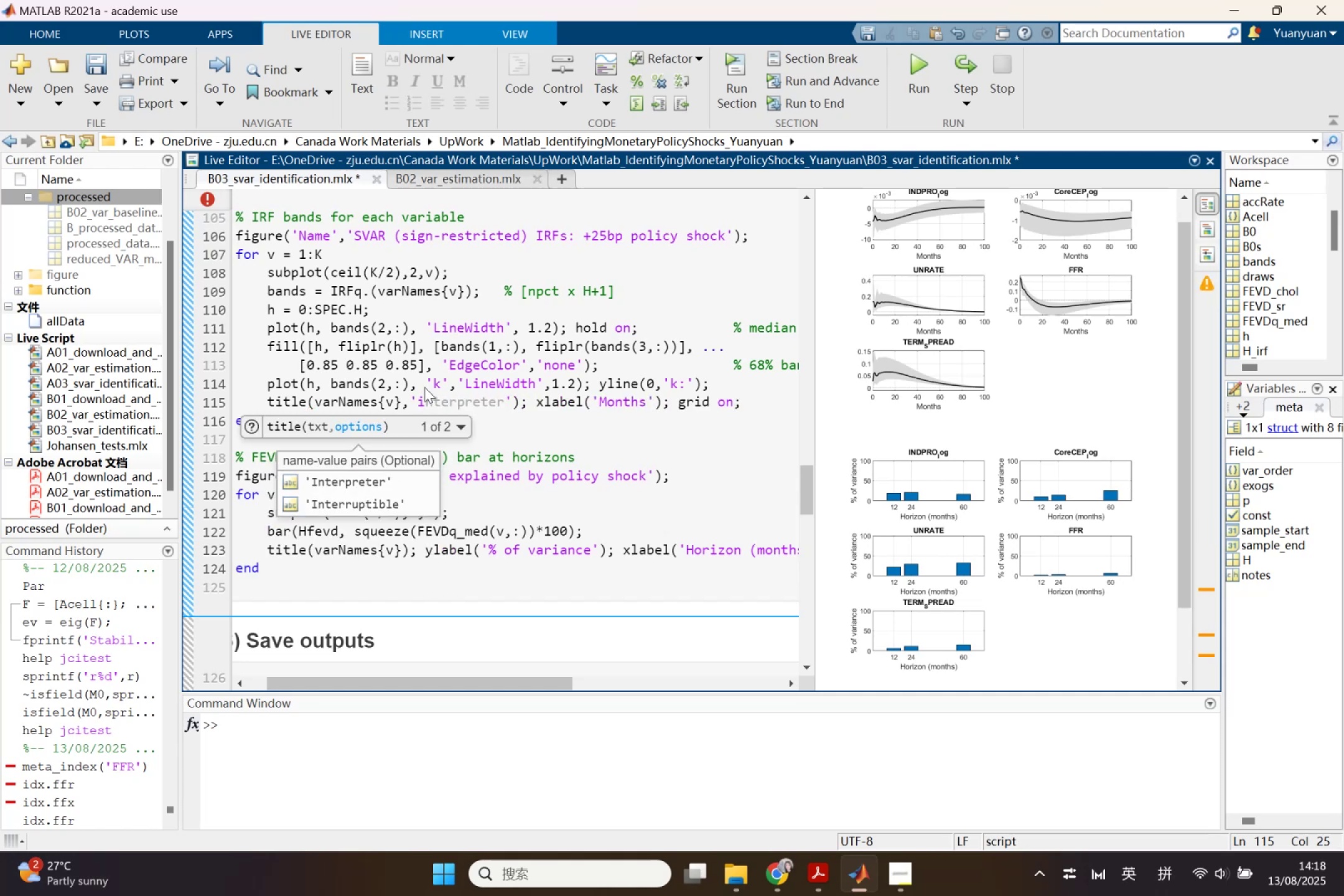 
key(ArrowRight)
 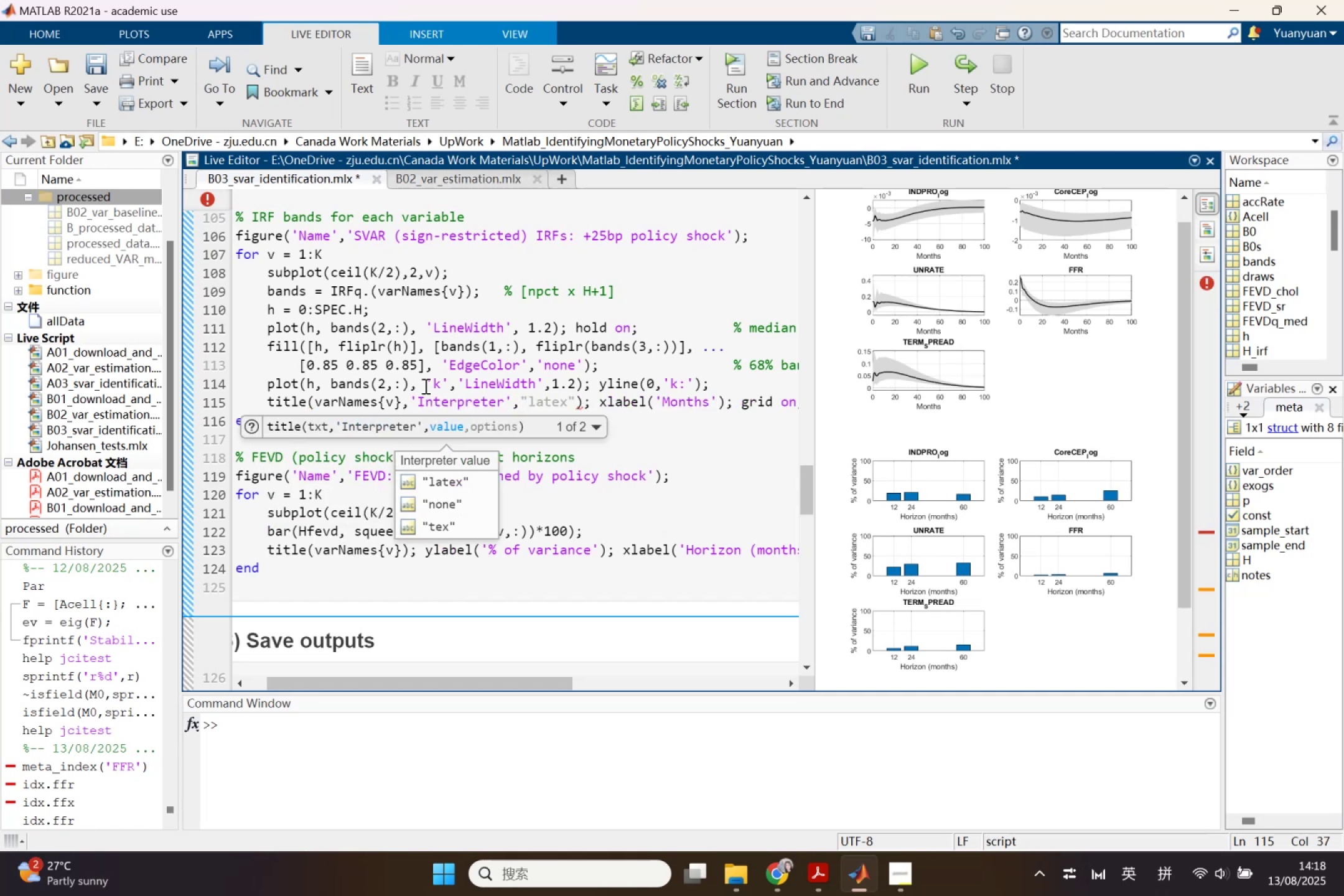 
key(ArrowDown)
 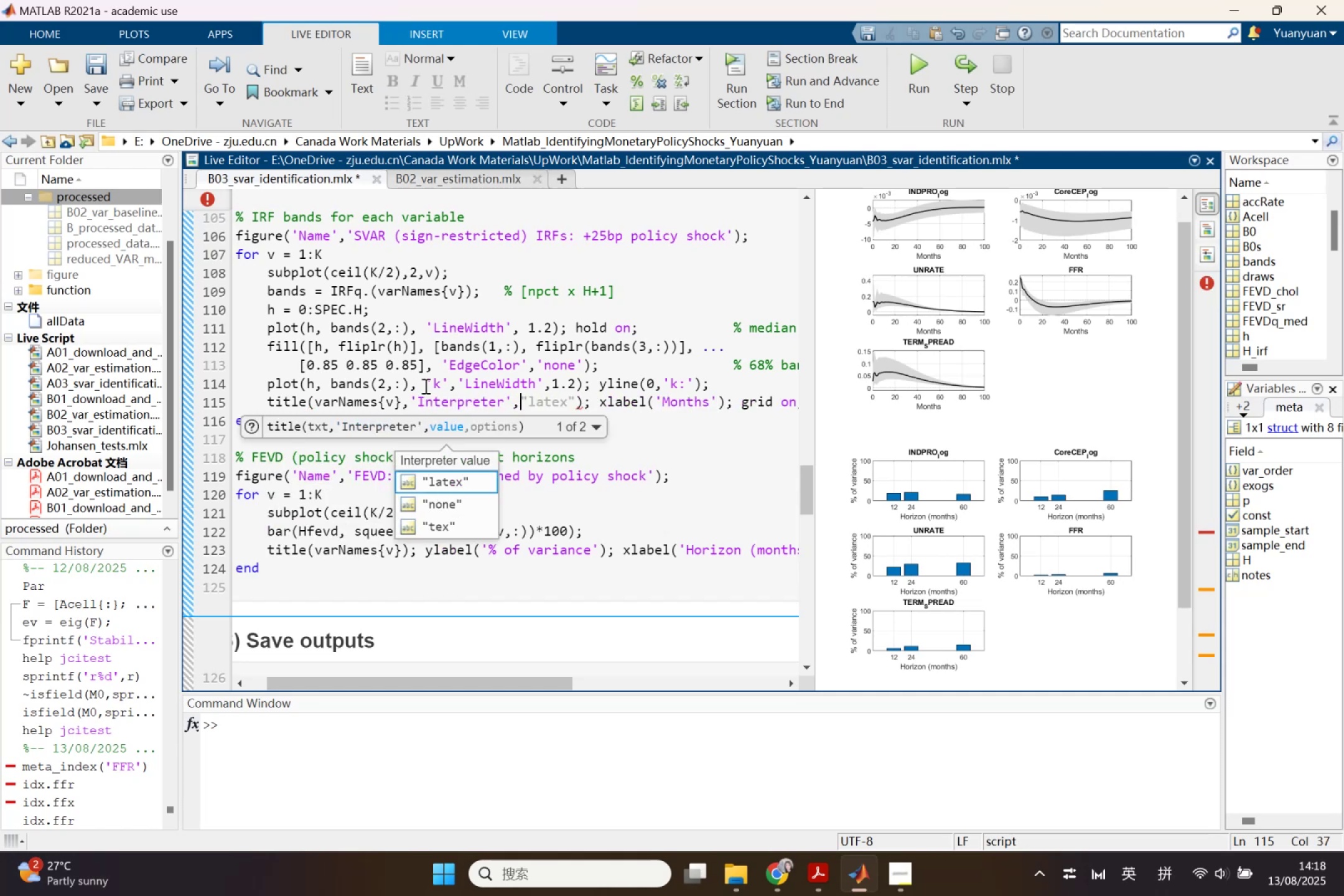 
key(ArrowDown)
 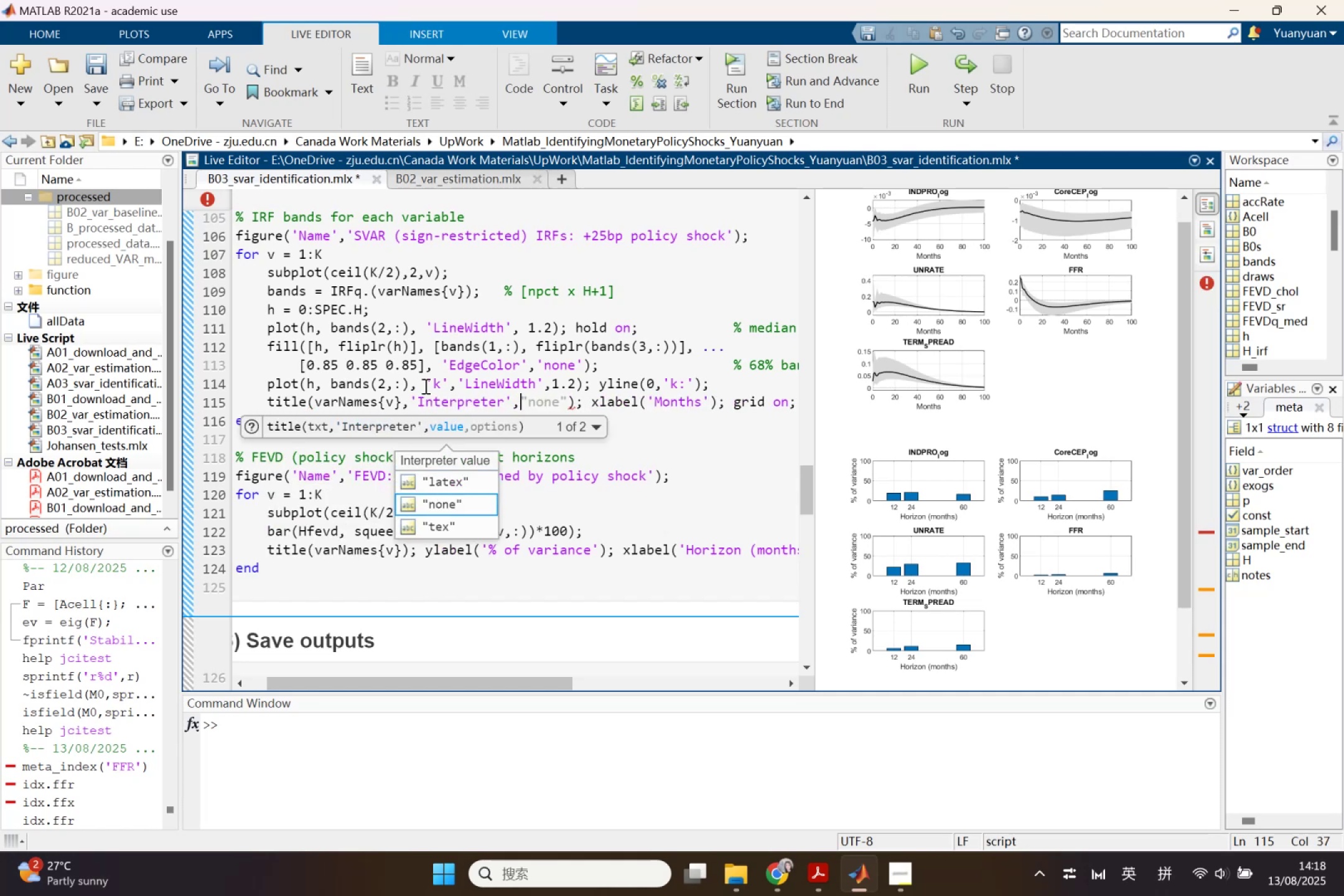 
key(ArrowRight)
 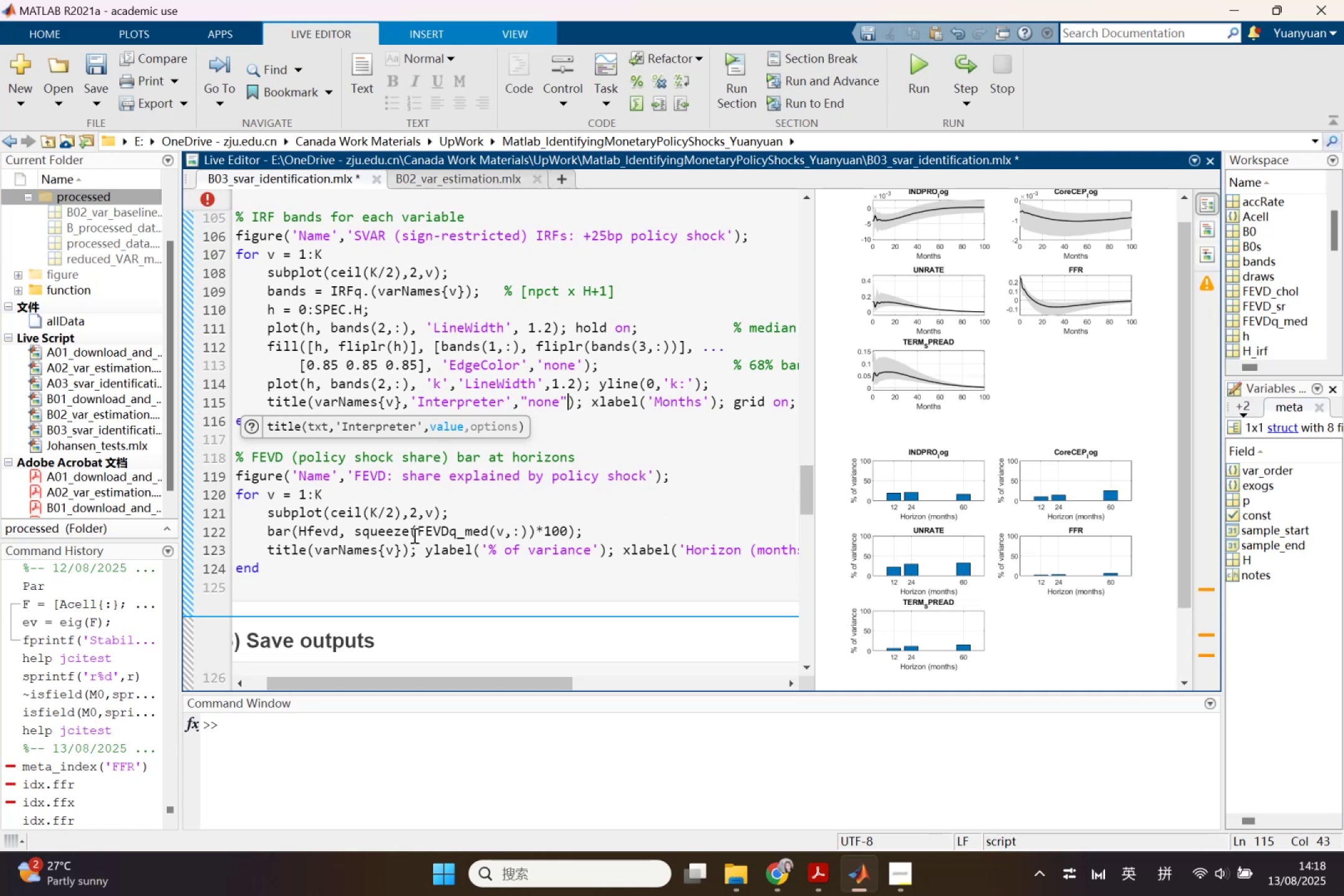 
wait(5.07)
 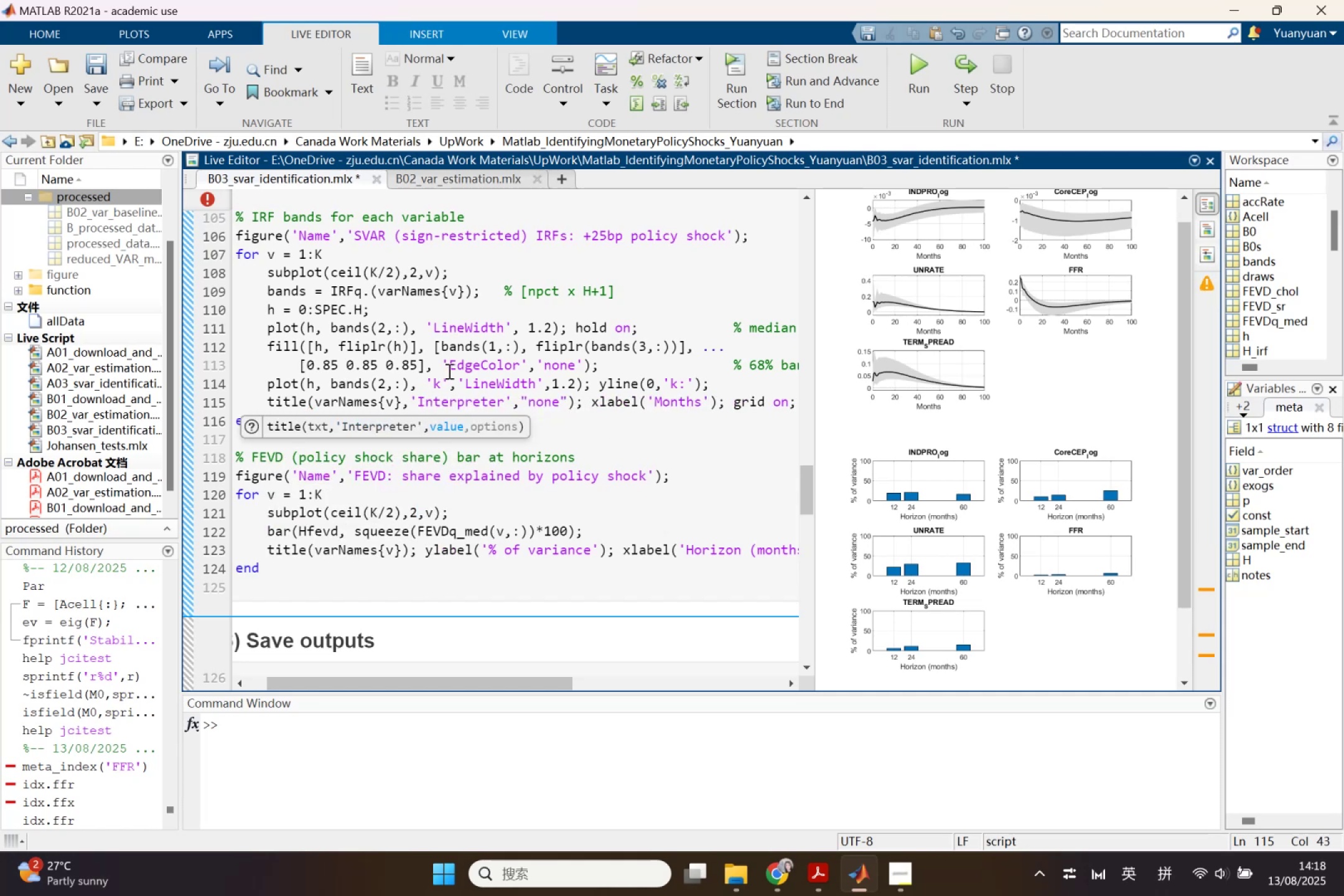 
left_click_drag(start_coordinate=[413, 396], to_coordinate=[548, 401])
 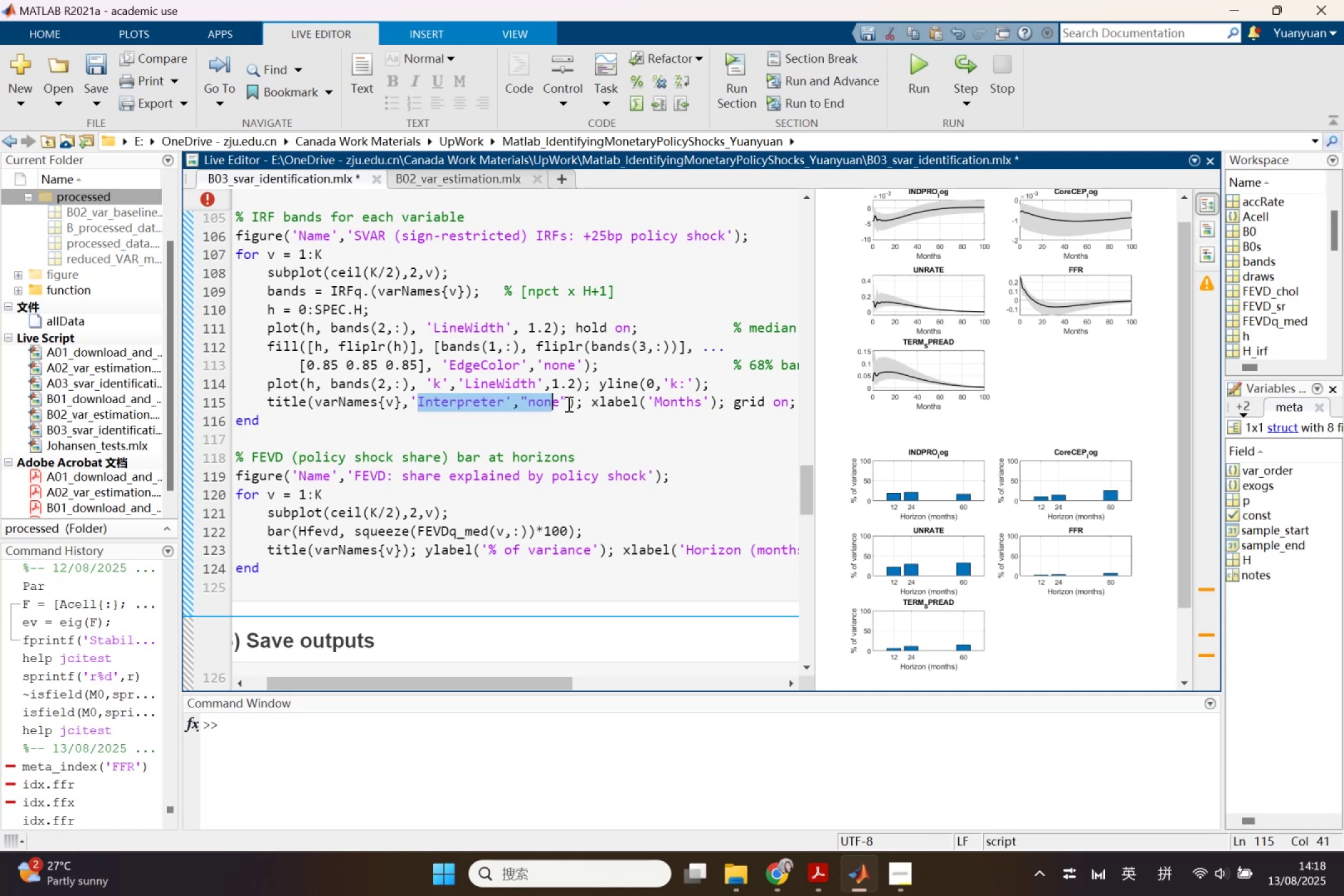 
left_click_drag(start_coordinate=[567, 404], to_coordinate=[446, 403])
 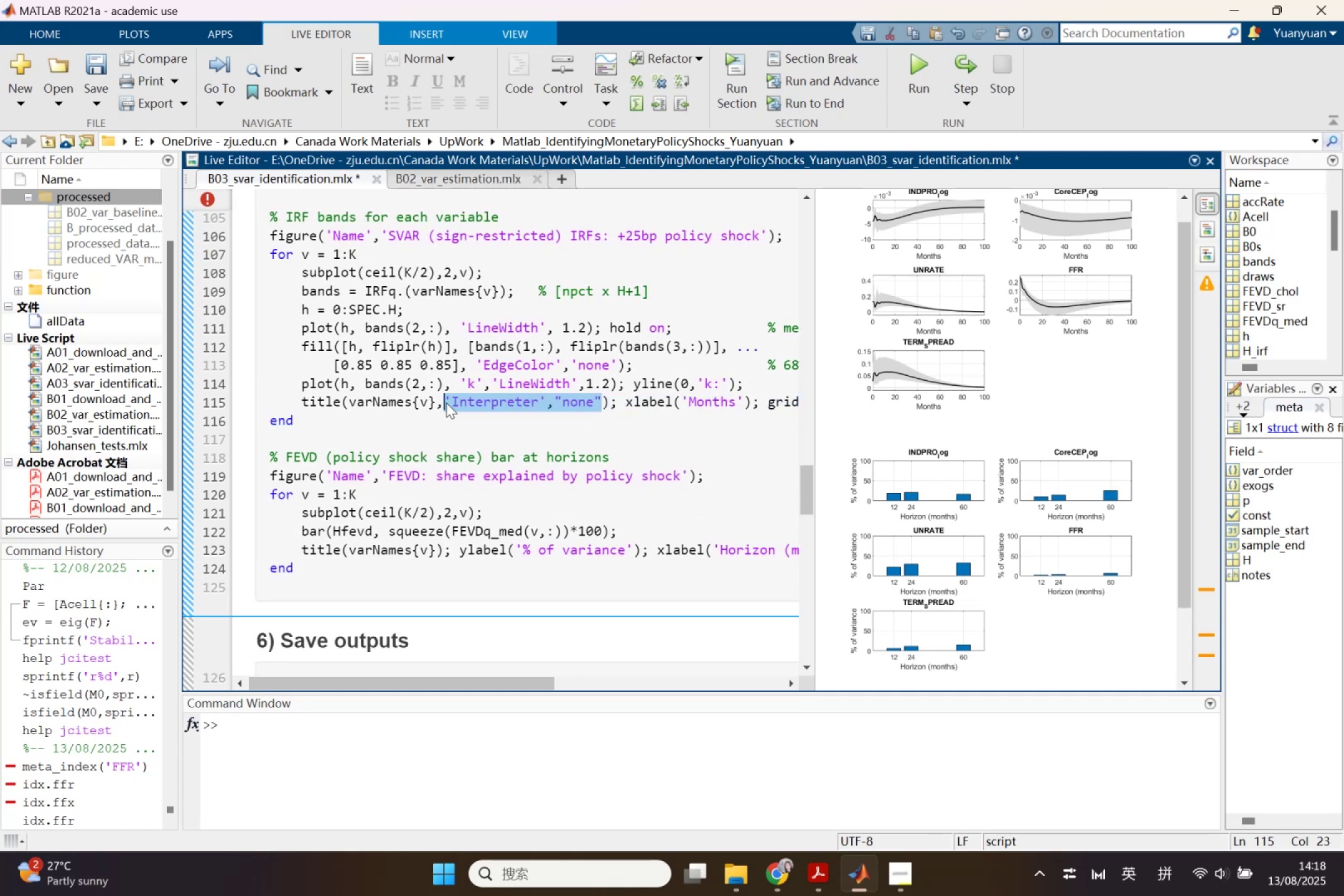 
key(Control+C)
 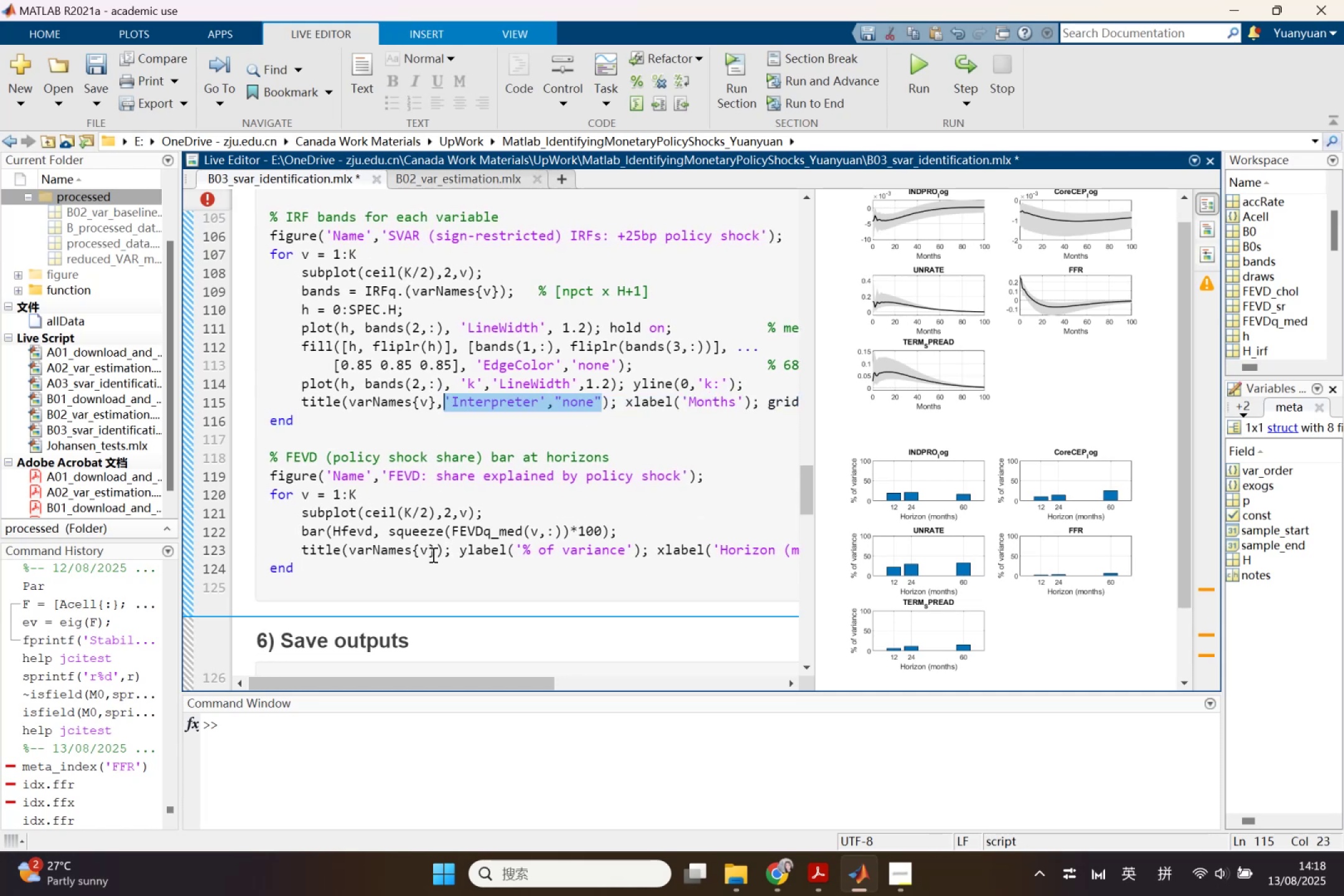 
left_click([436, 554])
 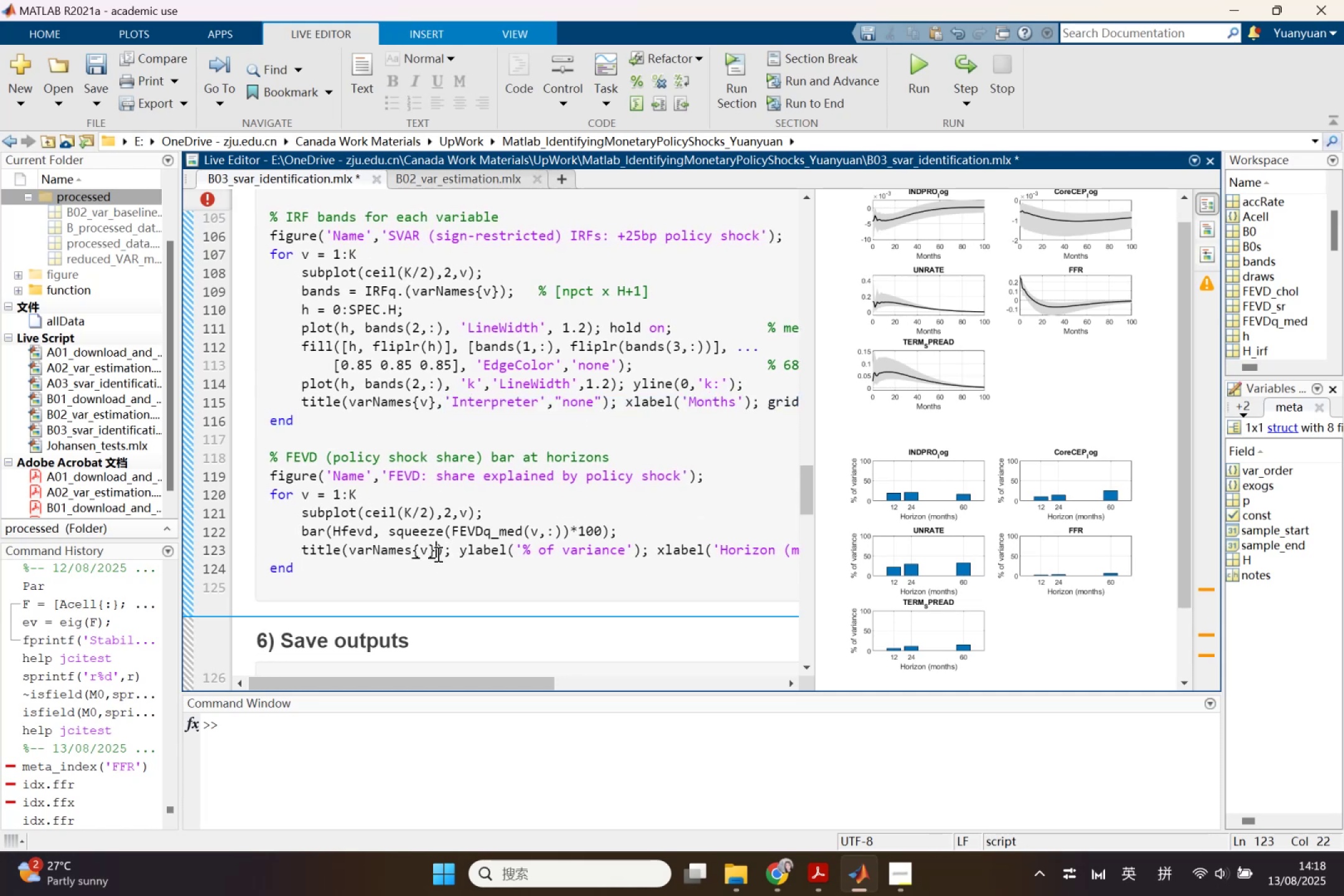 
key(Comma)
 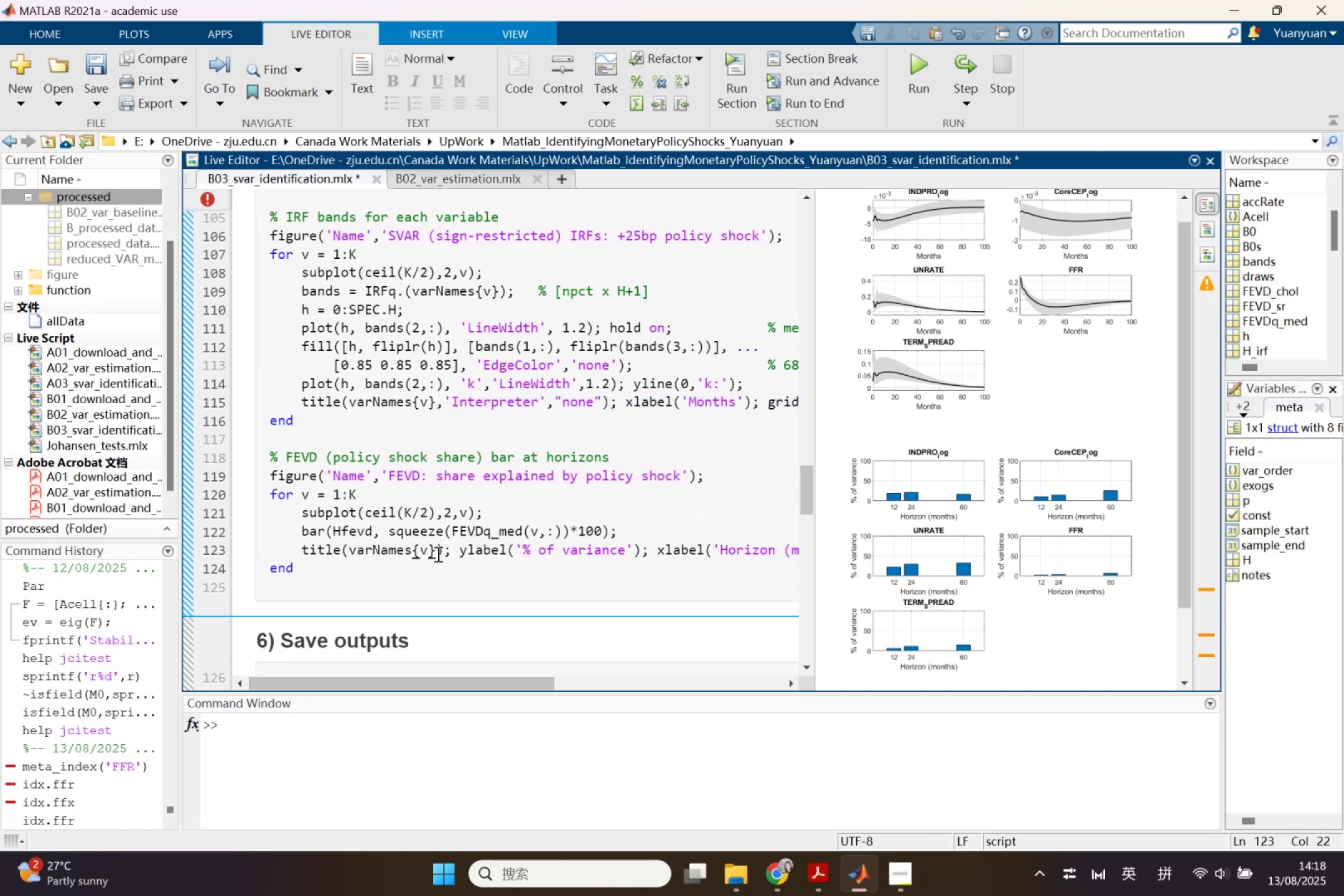 
key(Control+V)
 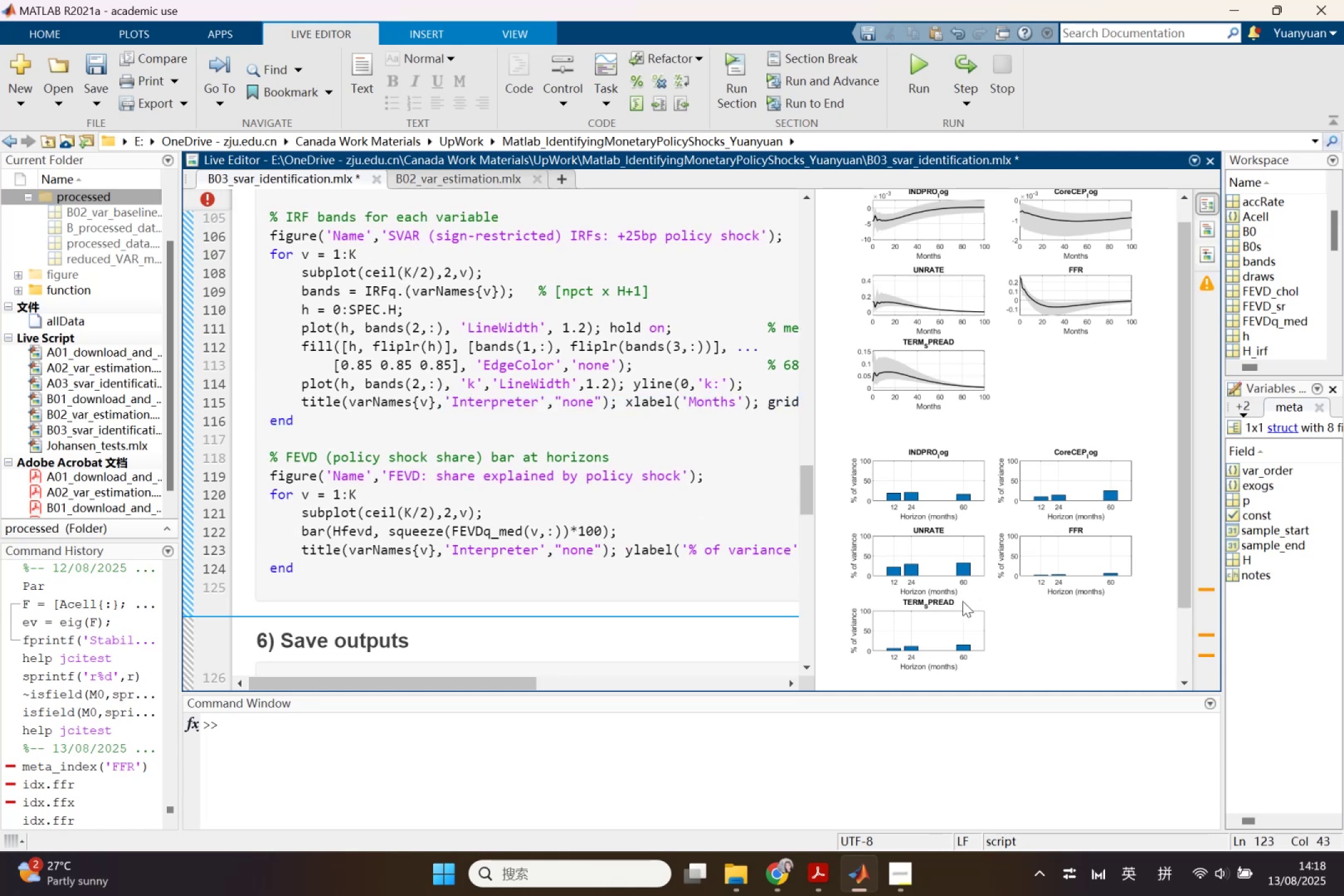 
scroll: coordinate [530, 395], scroll_direction: up, amount: 11.0
 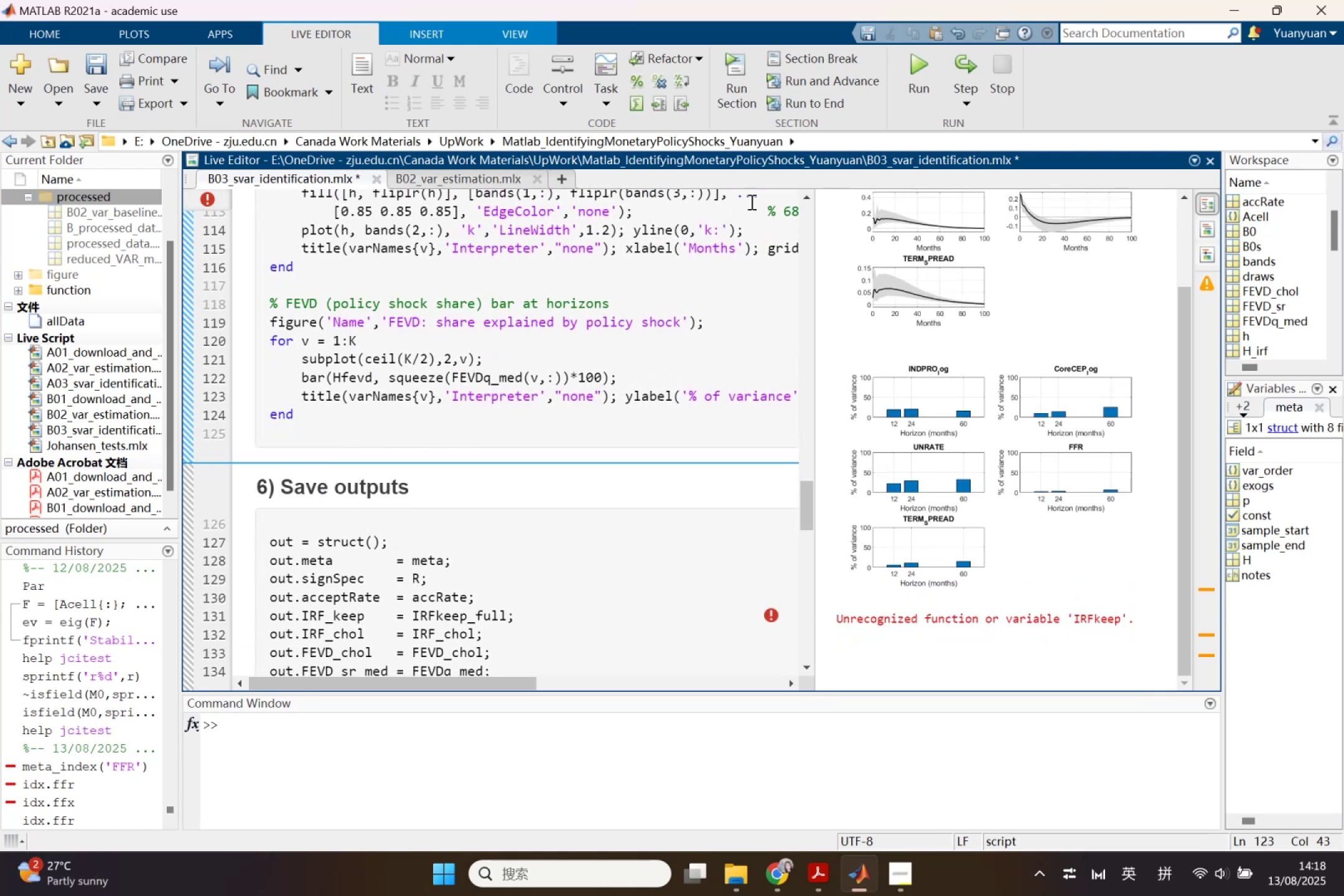 
scroll: coordinate [745, 336], scroll_direction: down, amount: 2.0
 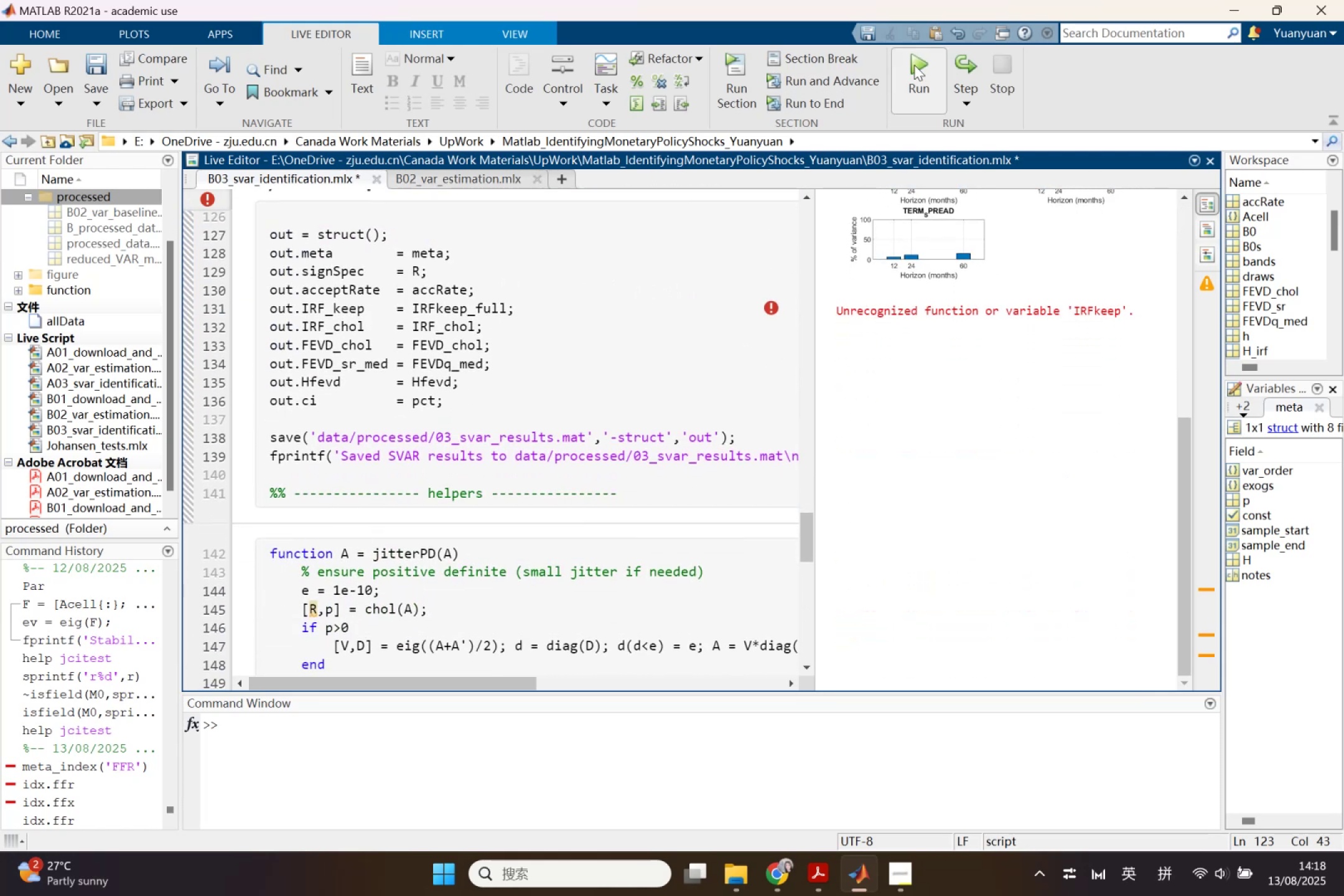 
left_click([917, 62])
 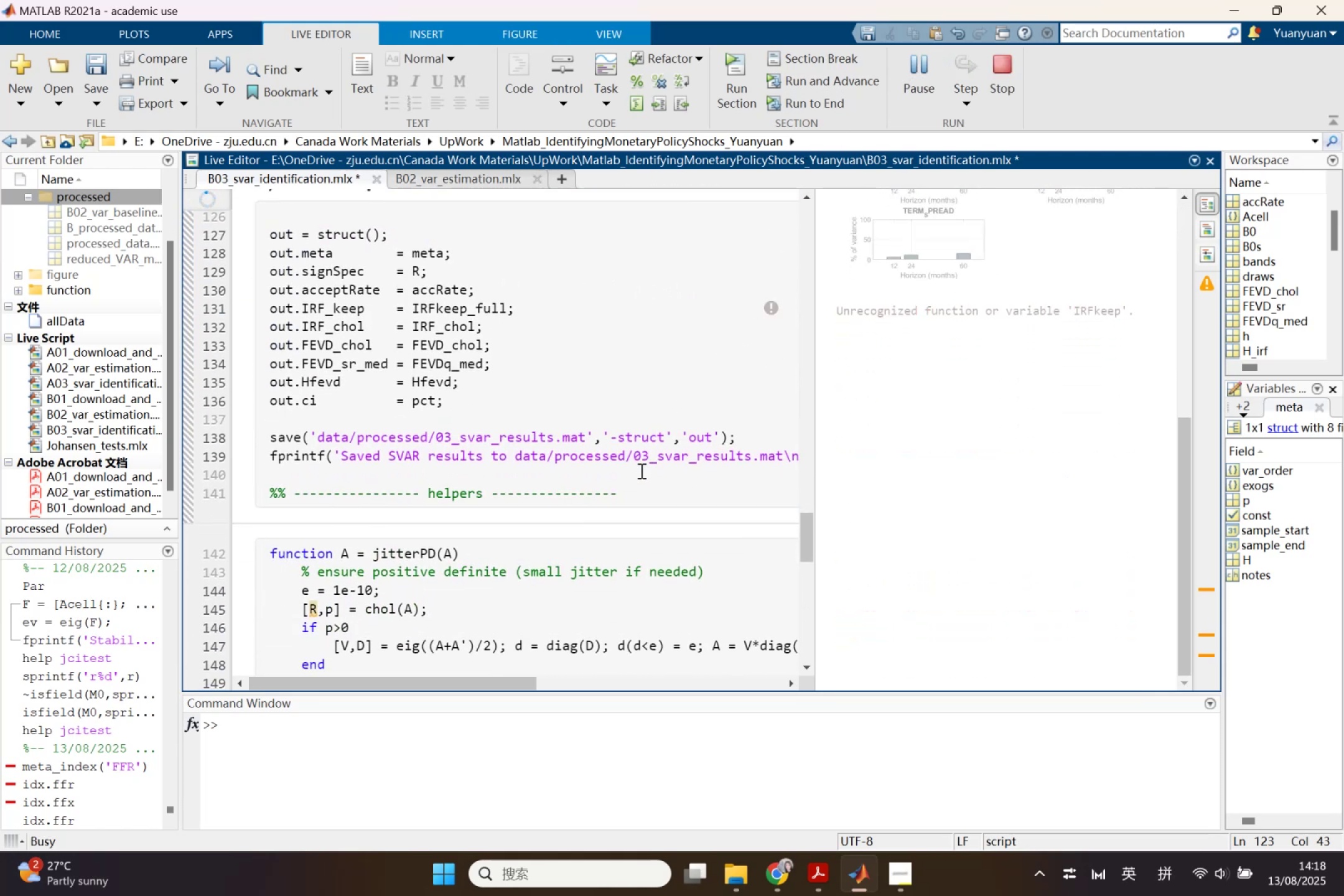 
left_click_drag(start_coordinate=[642, 500], to_coordinate=[207, 505])
 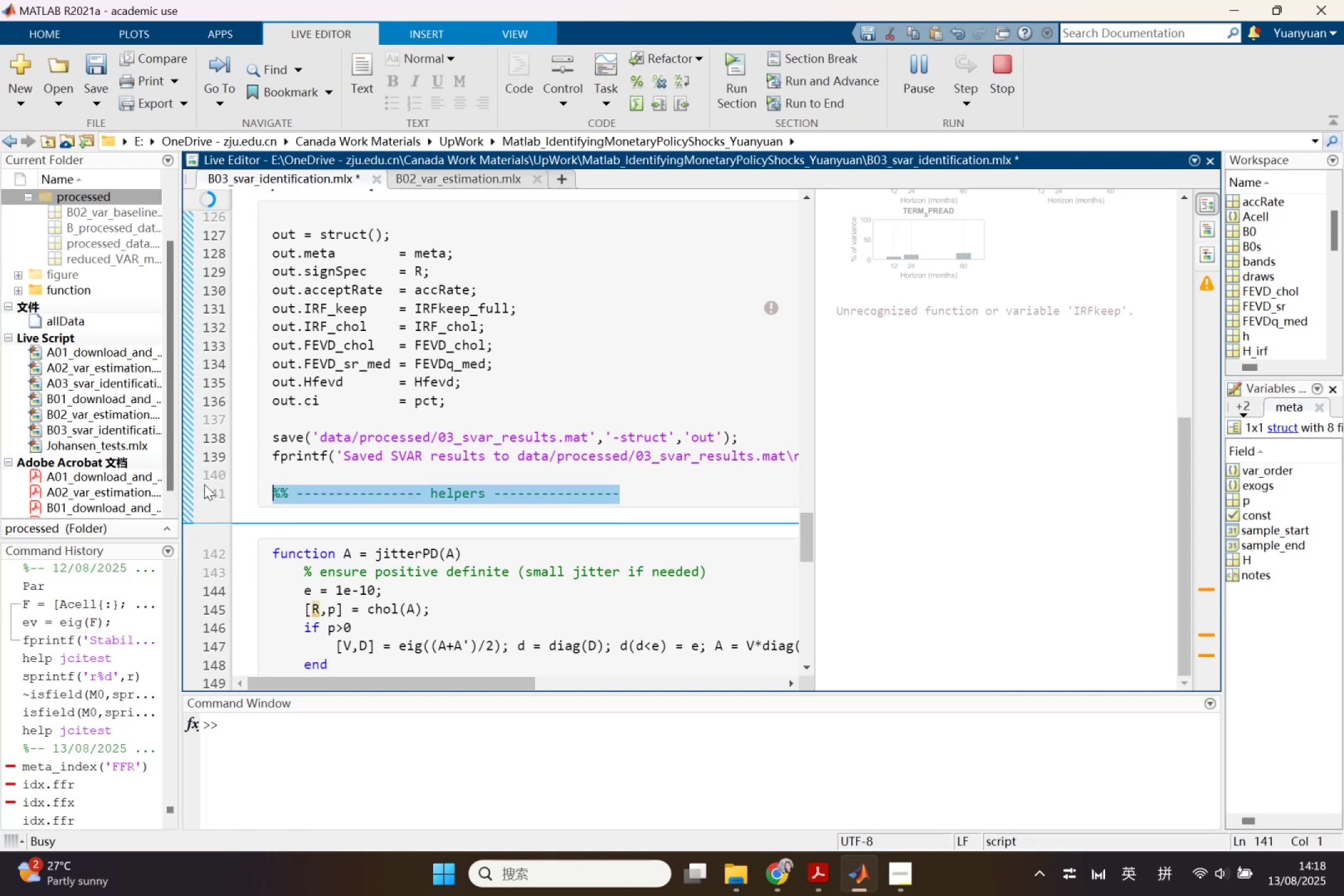 
key(Backspace)
 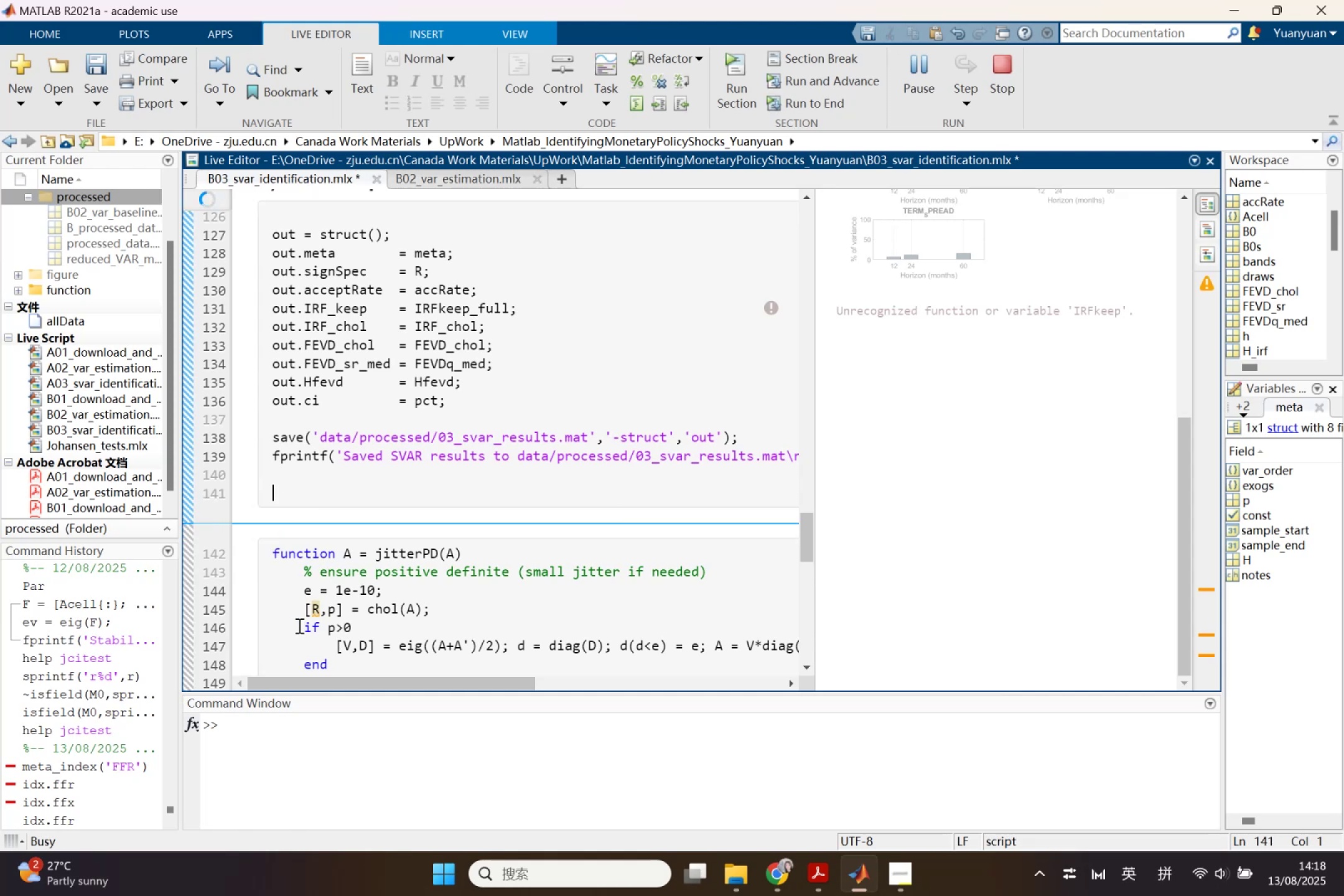 
left_click([324, 614])
 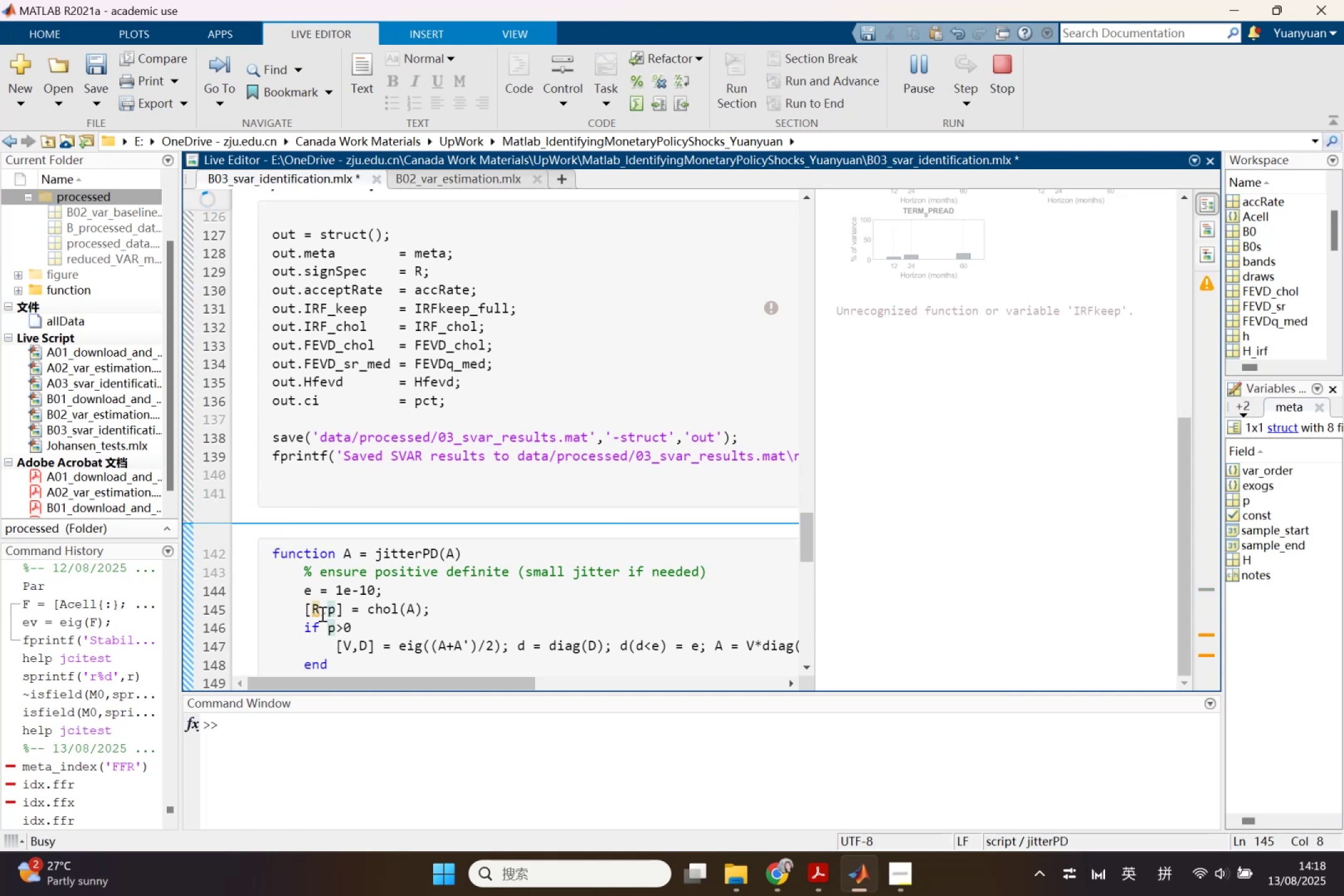 
left_click([321, 614])
 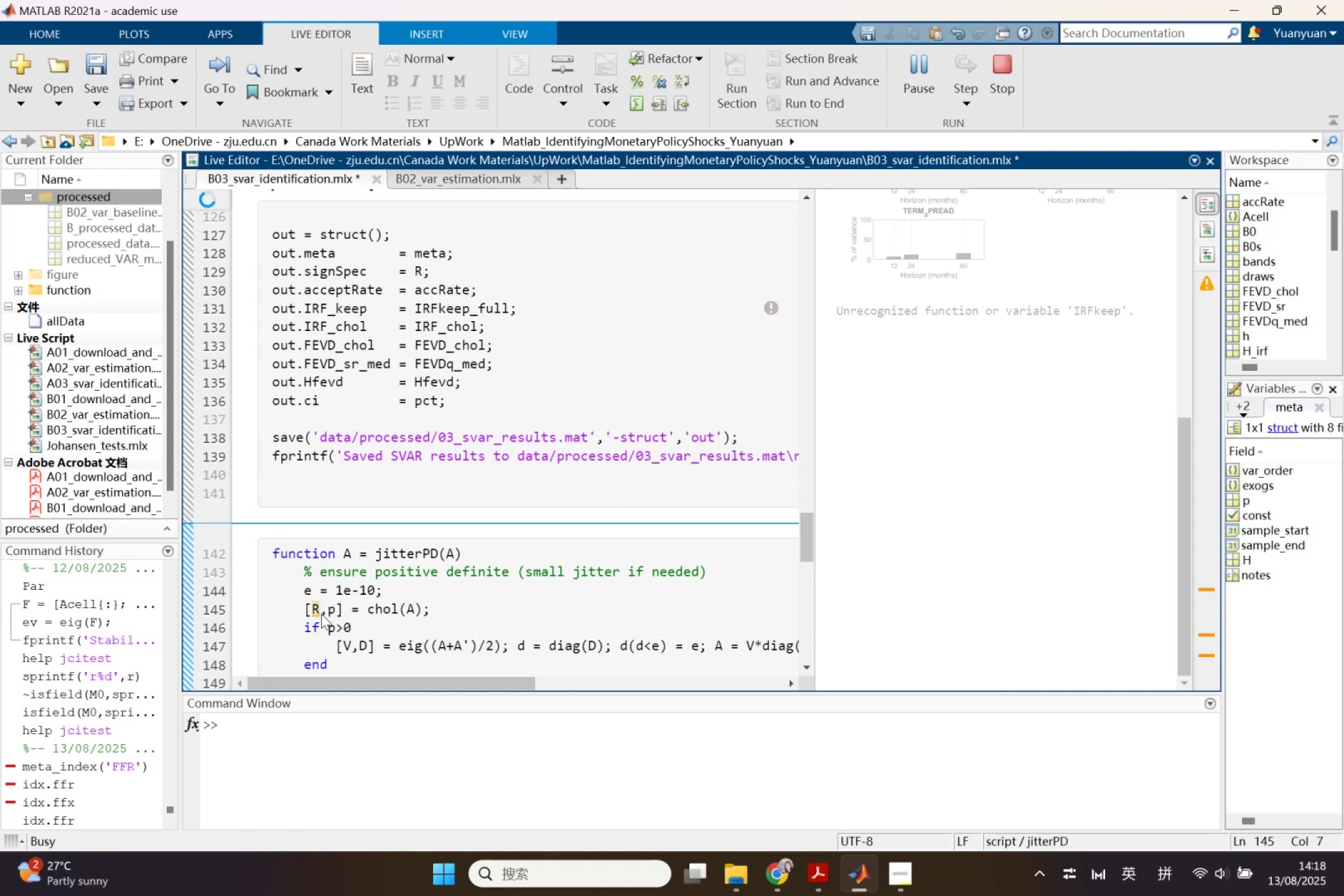 
key(Backspace)
 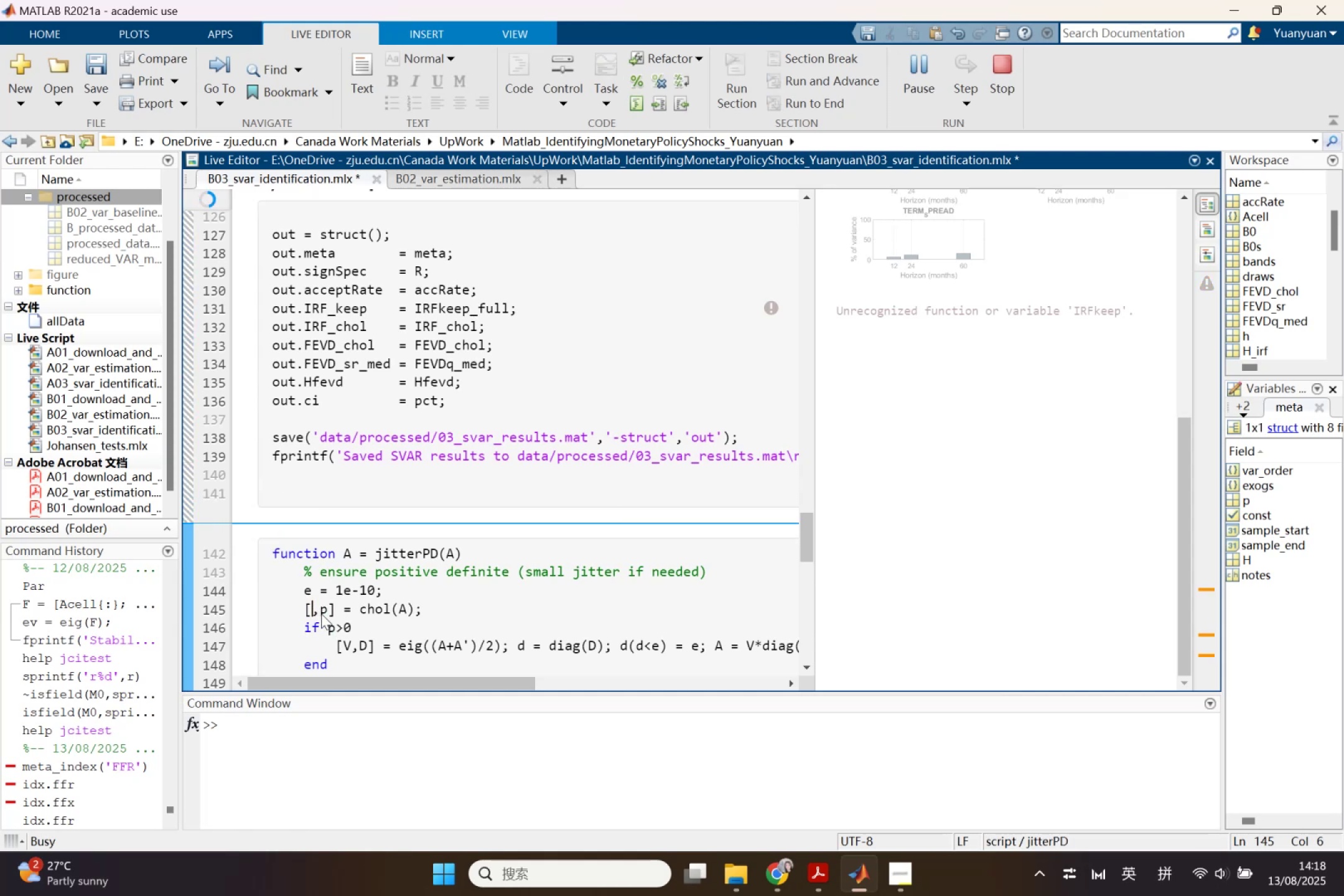 
key(Shift+Backquote)
 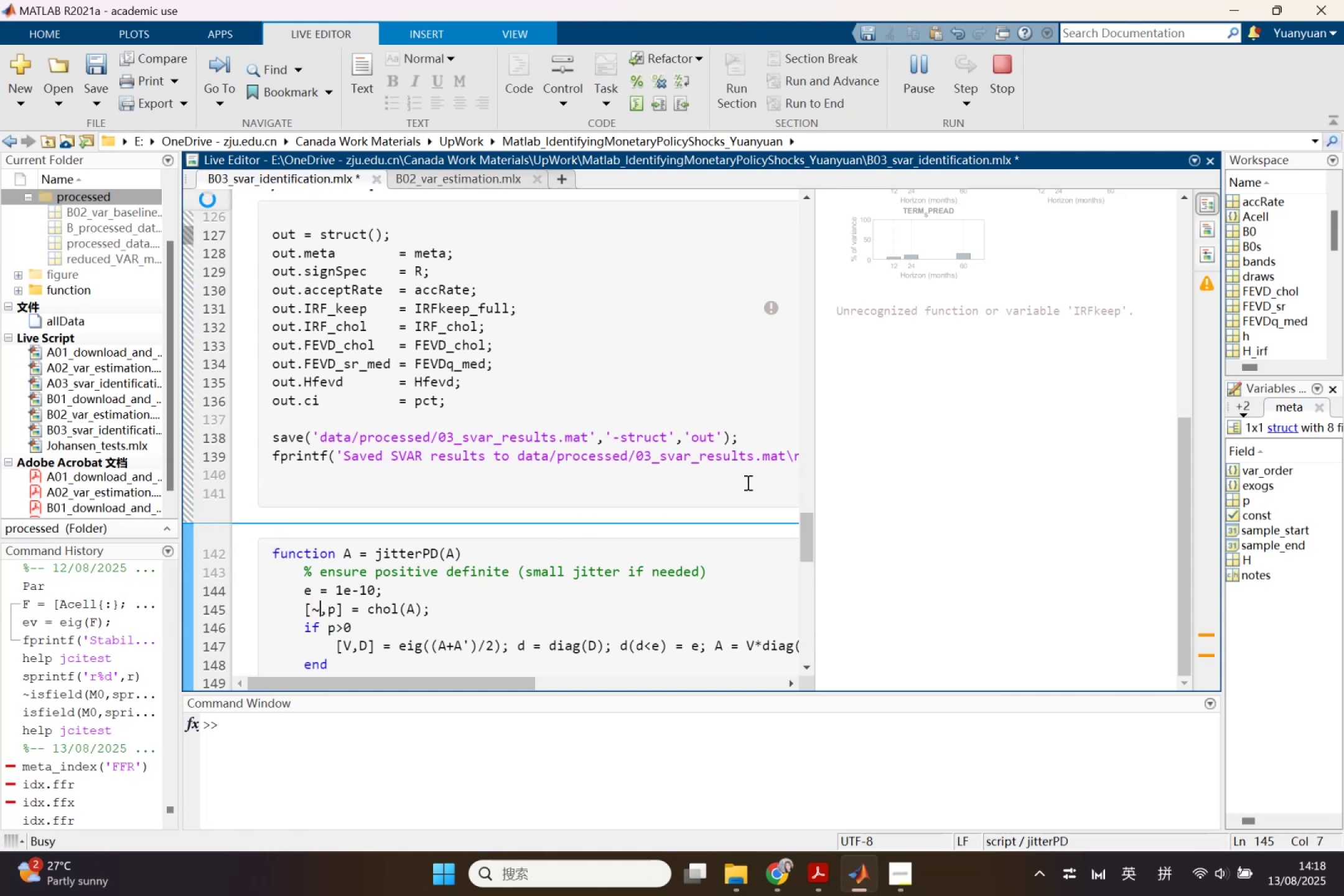 
key(Control+S)
 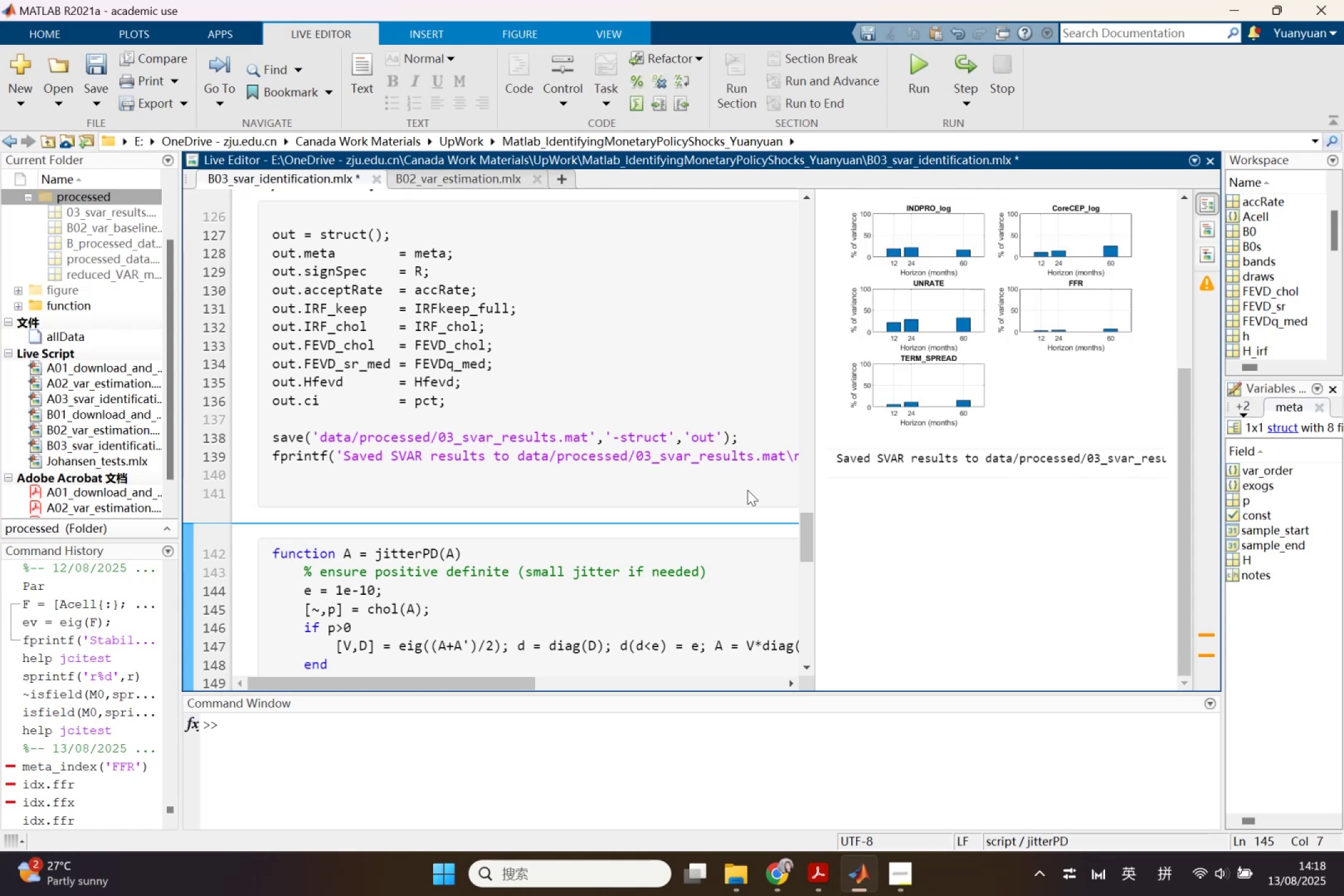 
scroll: coordinate [754, 371], scroll_direction: up, amount: 16.0
 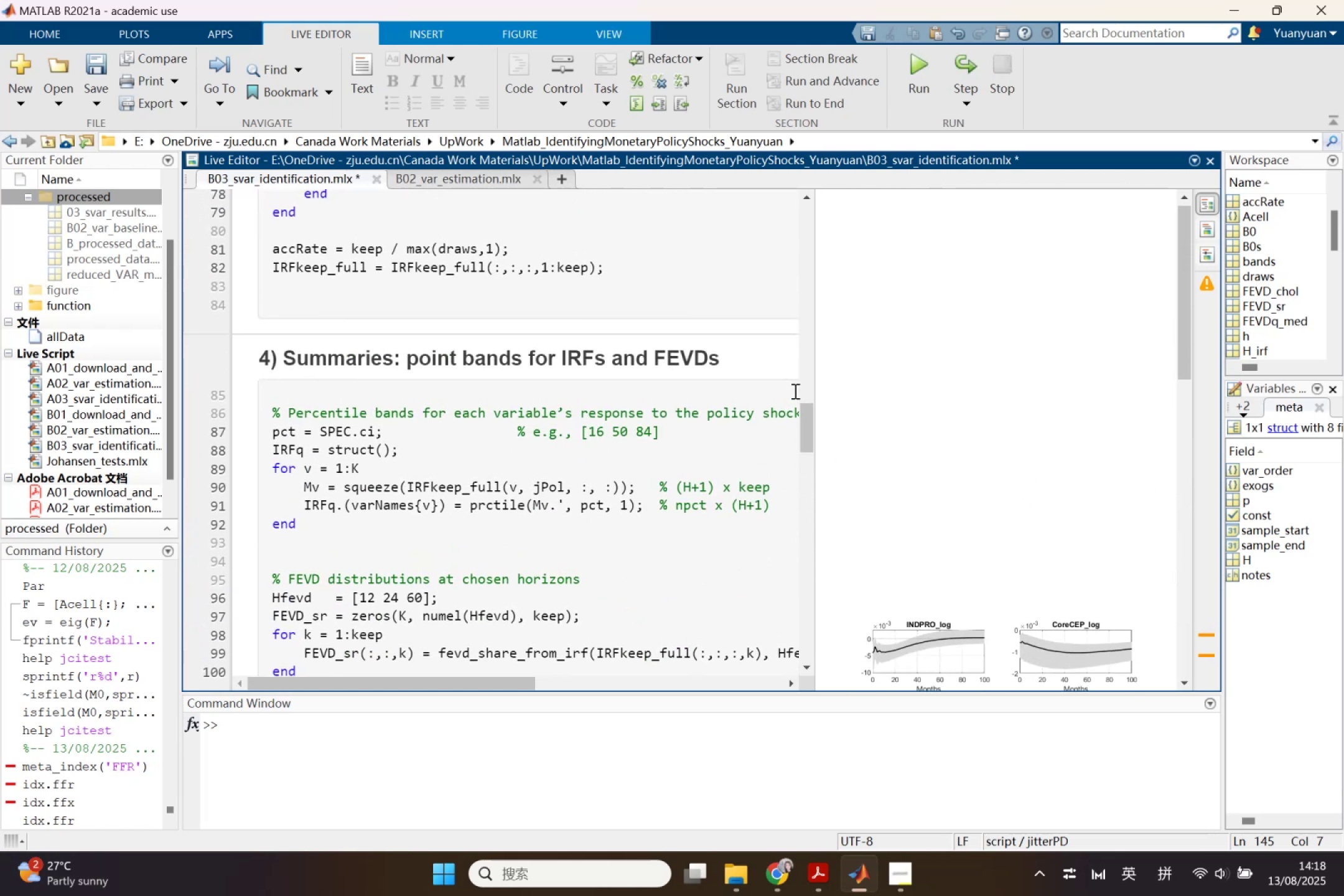 
scroll: coordinate [803, 428], scroll_direction: down, amount: 1.0
 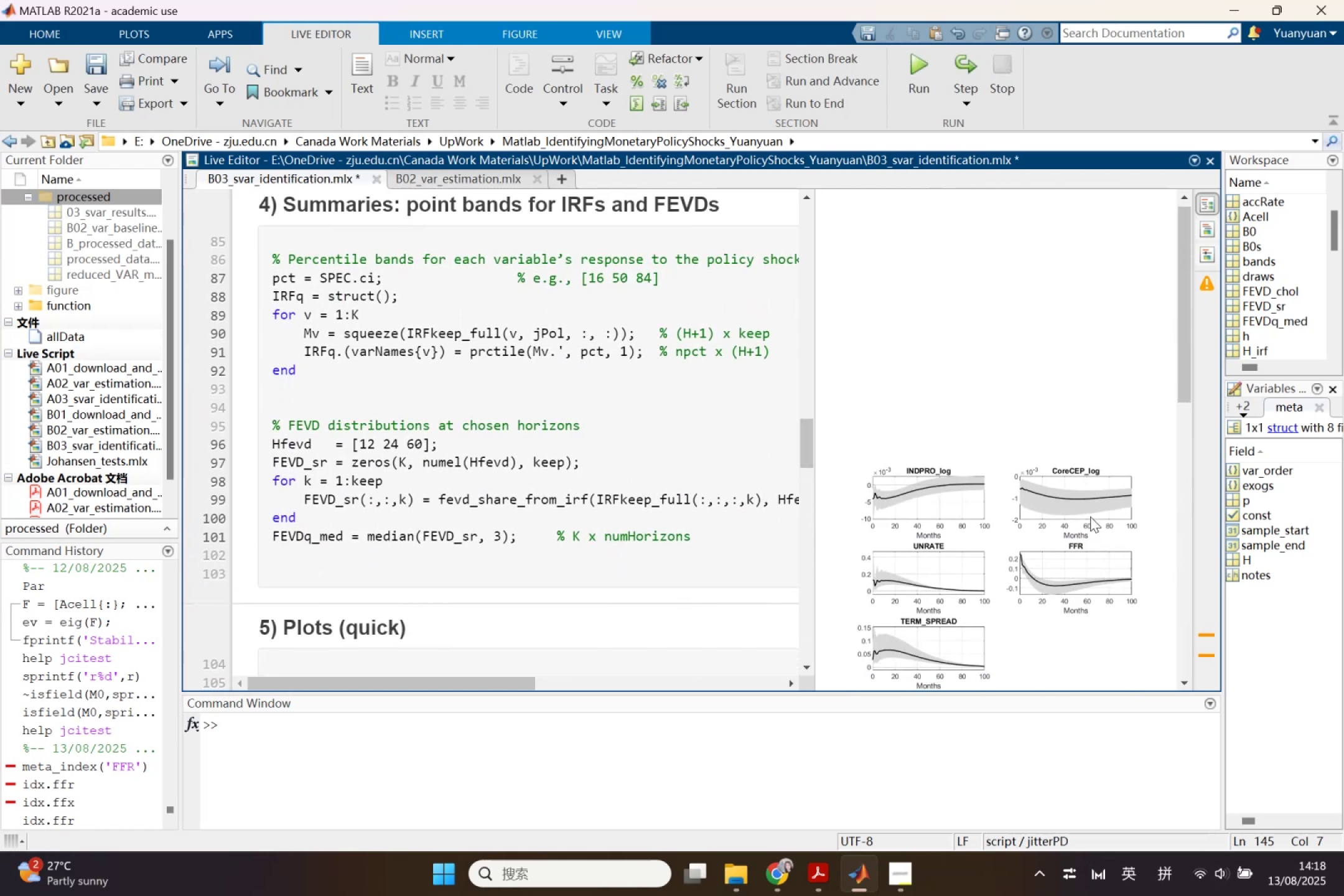 
right_click([1090, 516])
 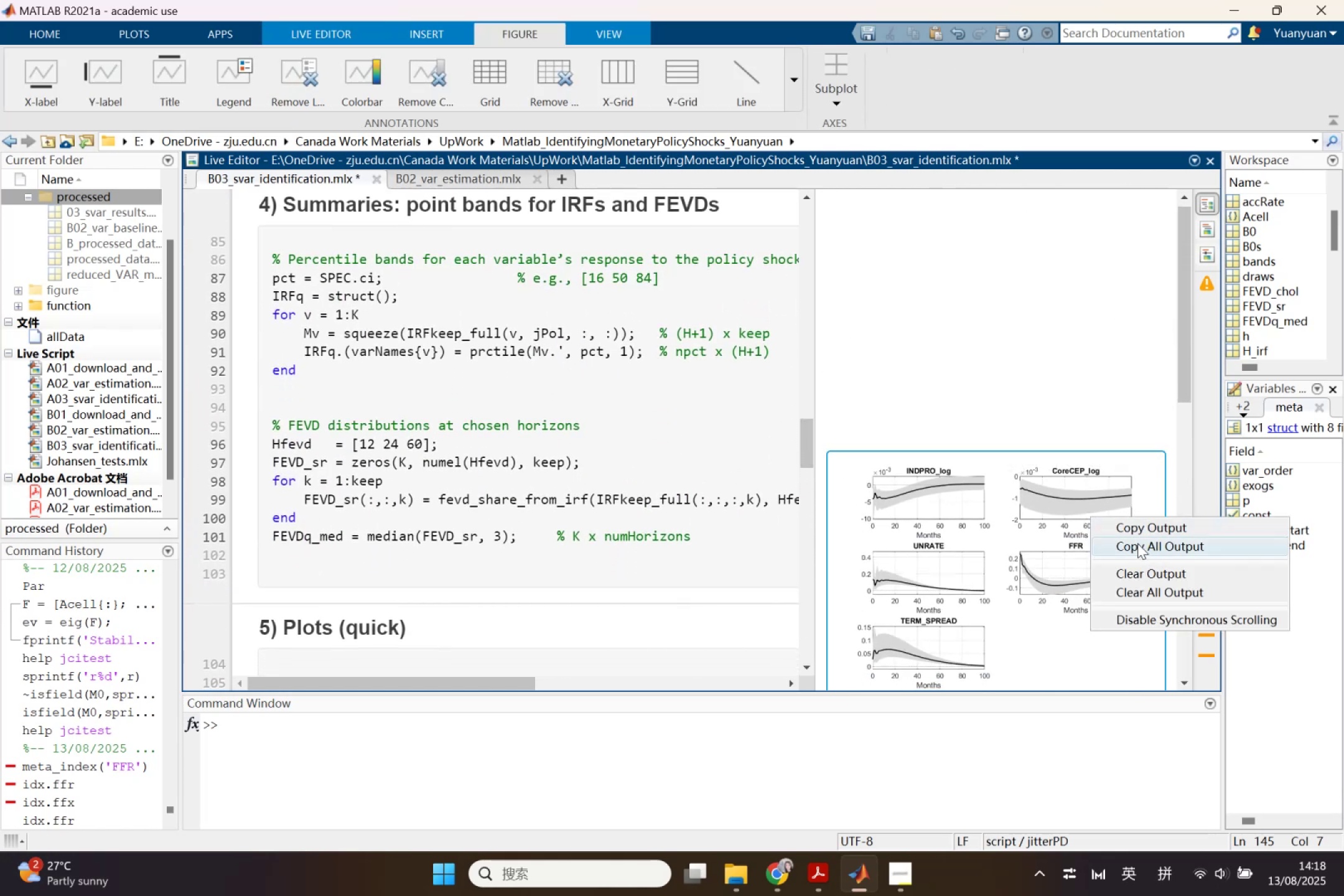 
left_click([1149, 462])
 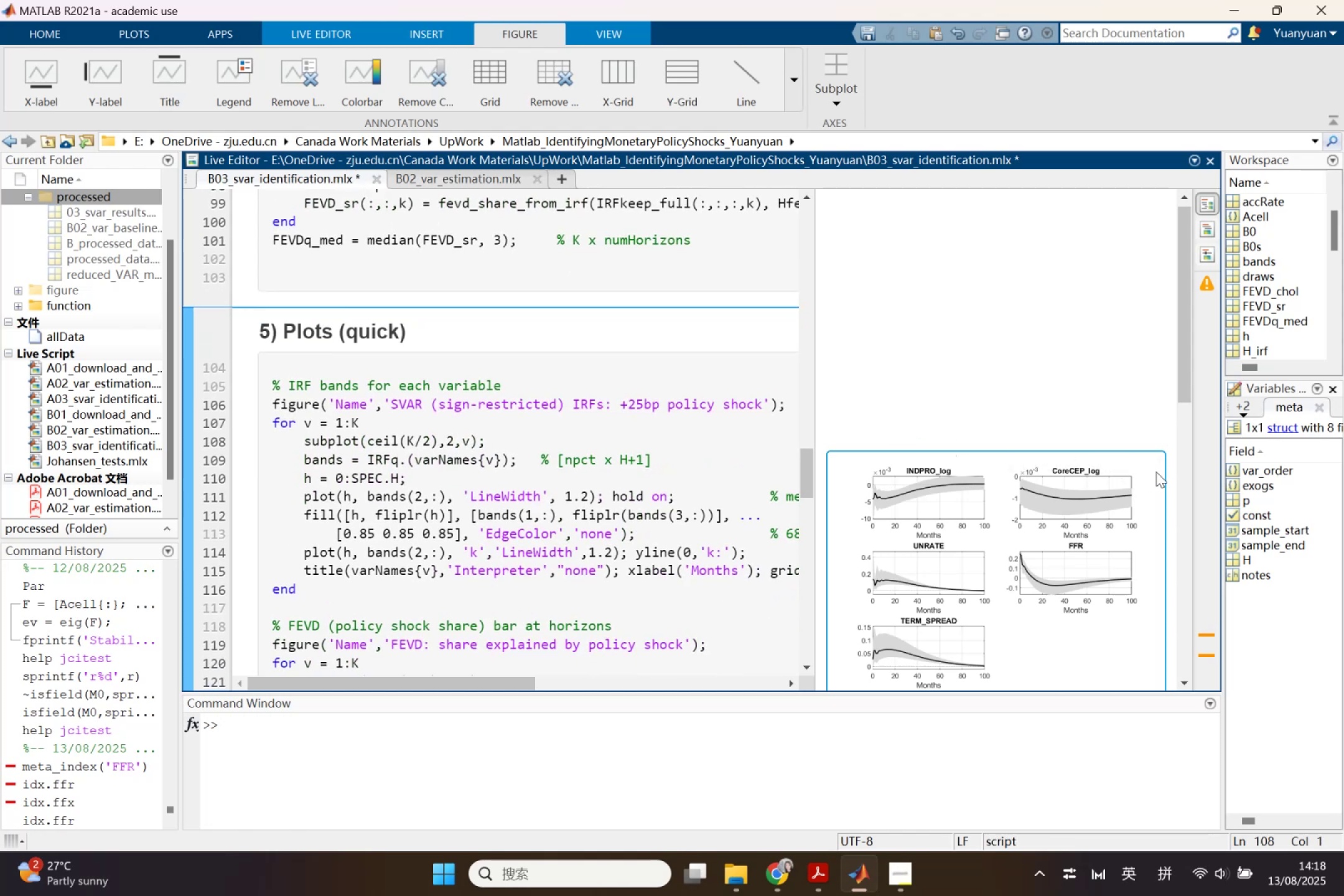 
left_click([1149, 462])
 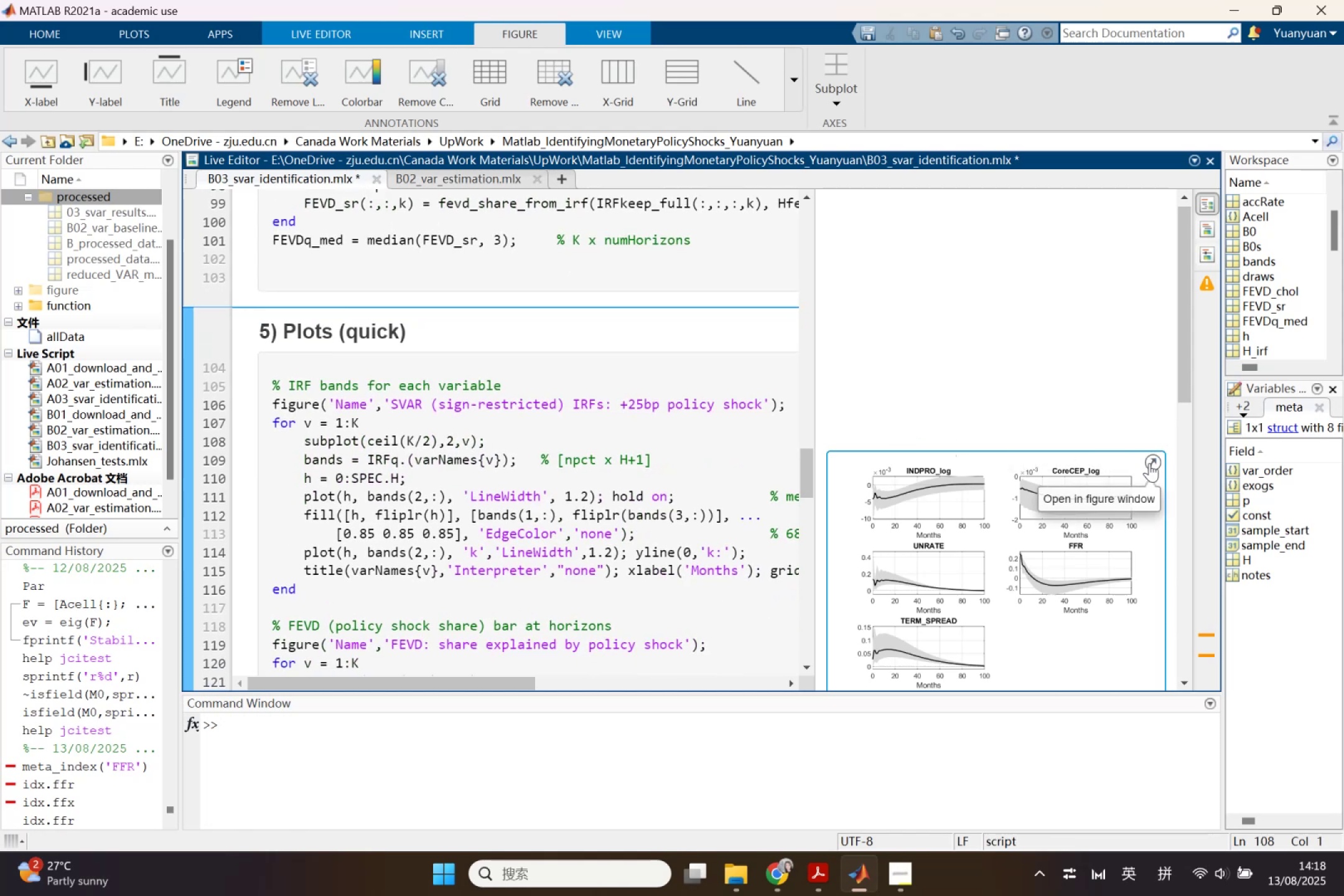 
left_click([1149, 463])
 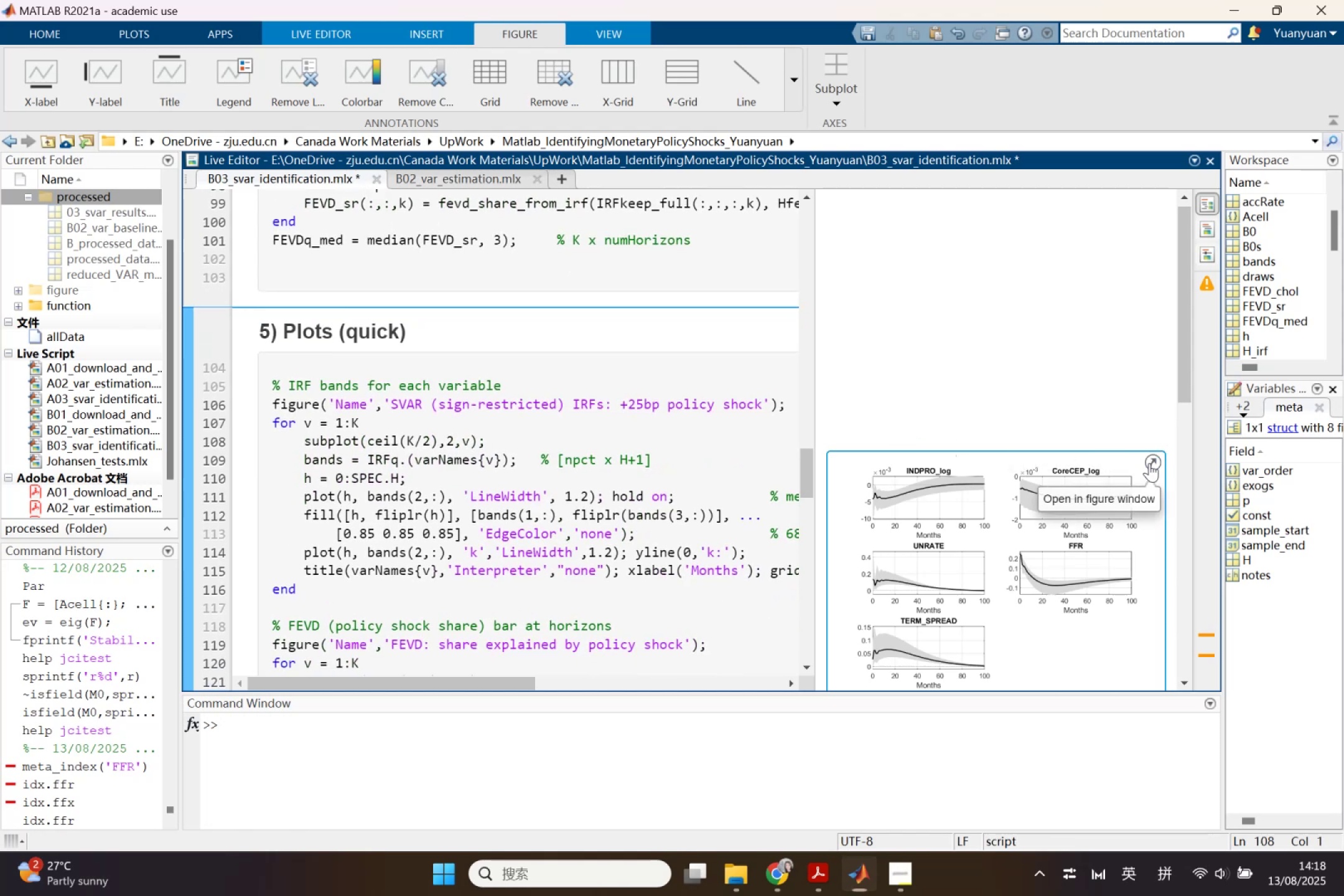 
left_click([1149, 463])
 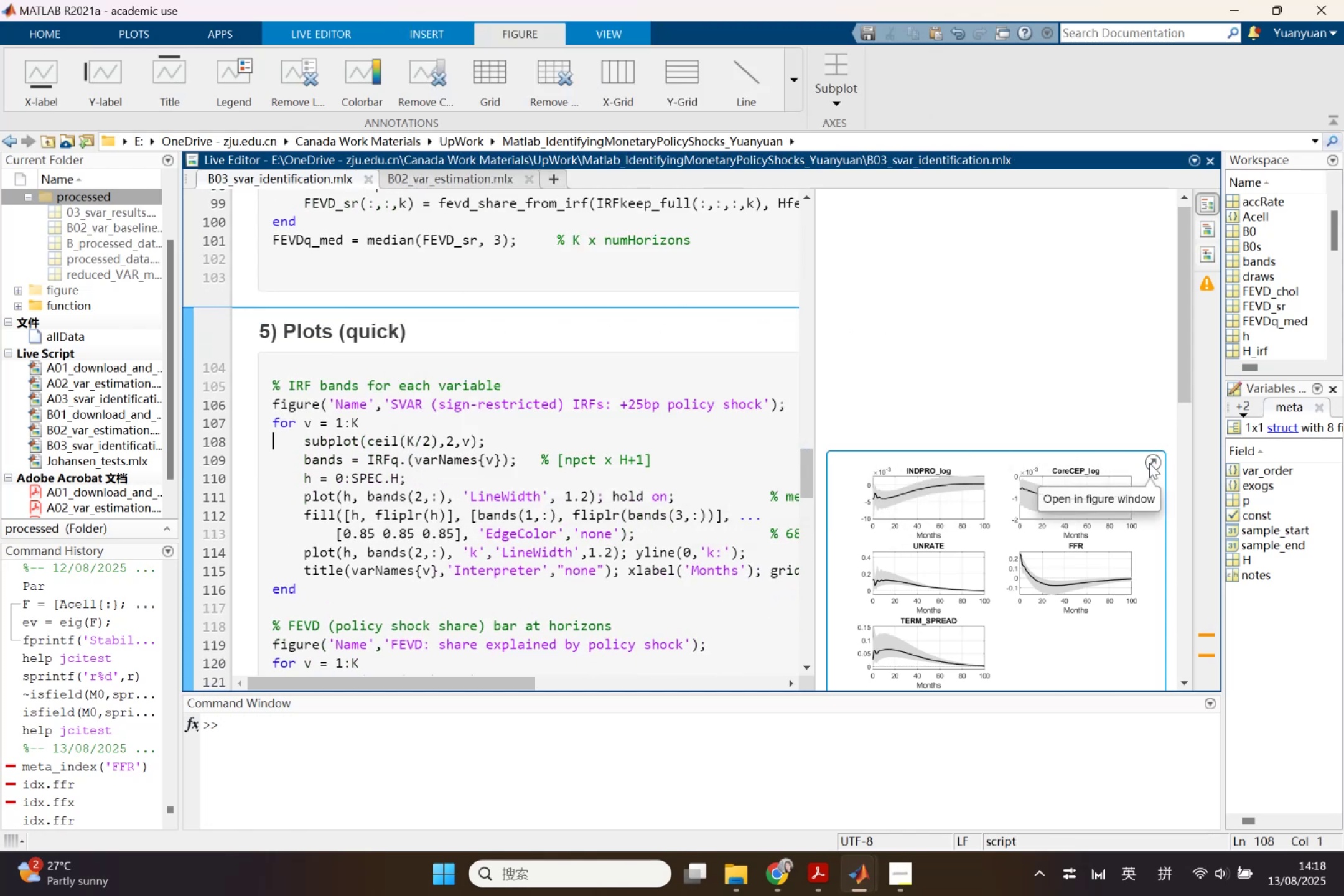 
left_click([1149, 463])
 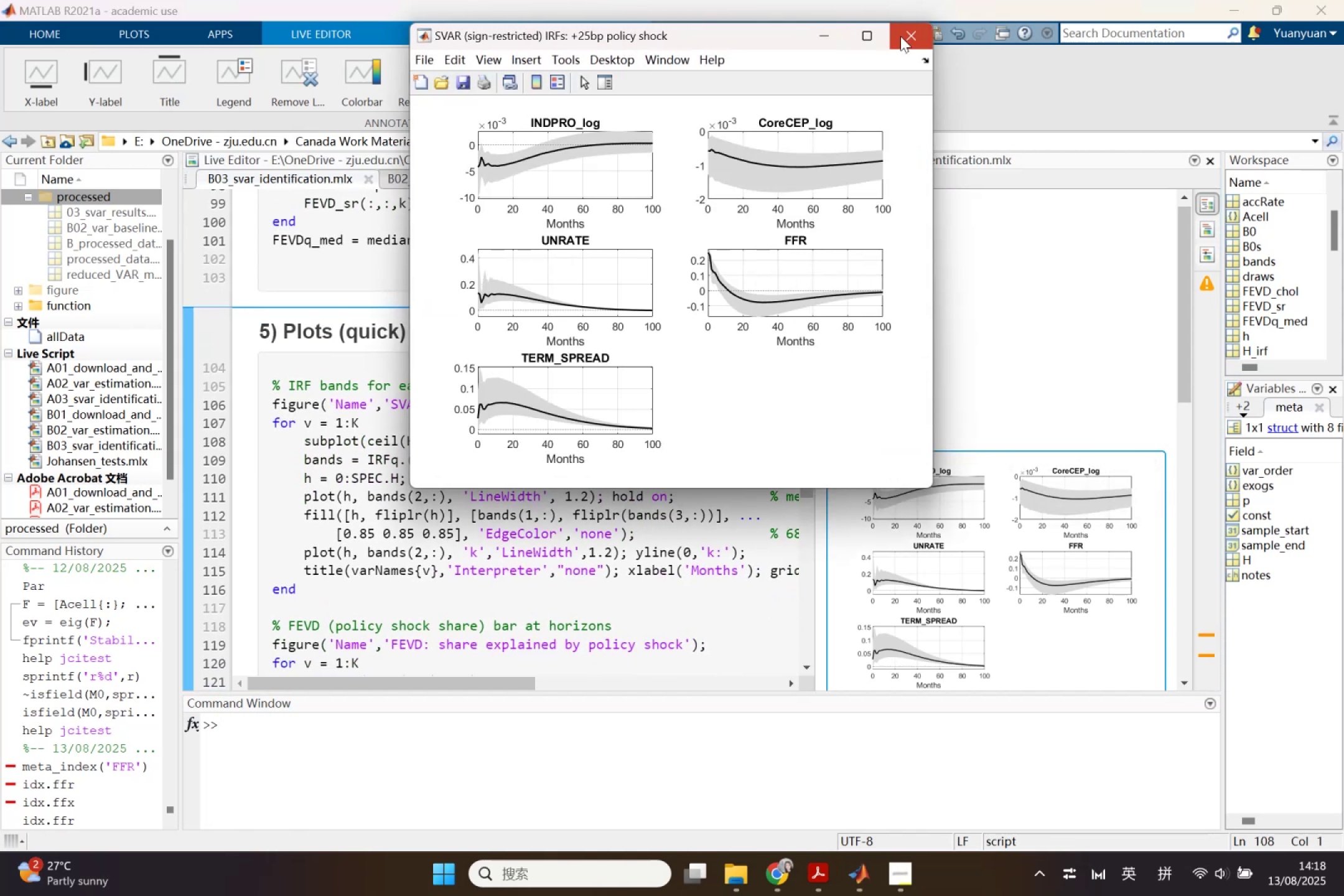 
left_click([898, 37])
 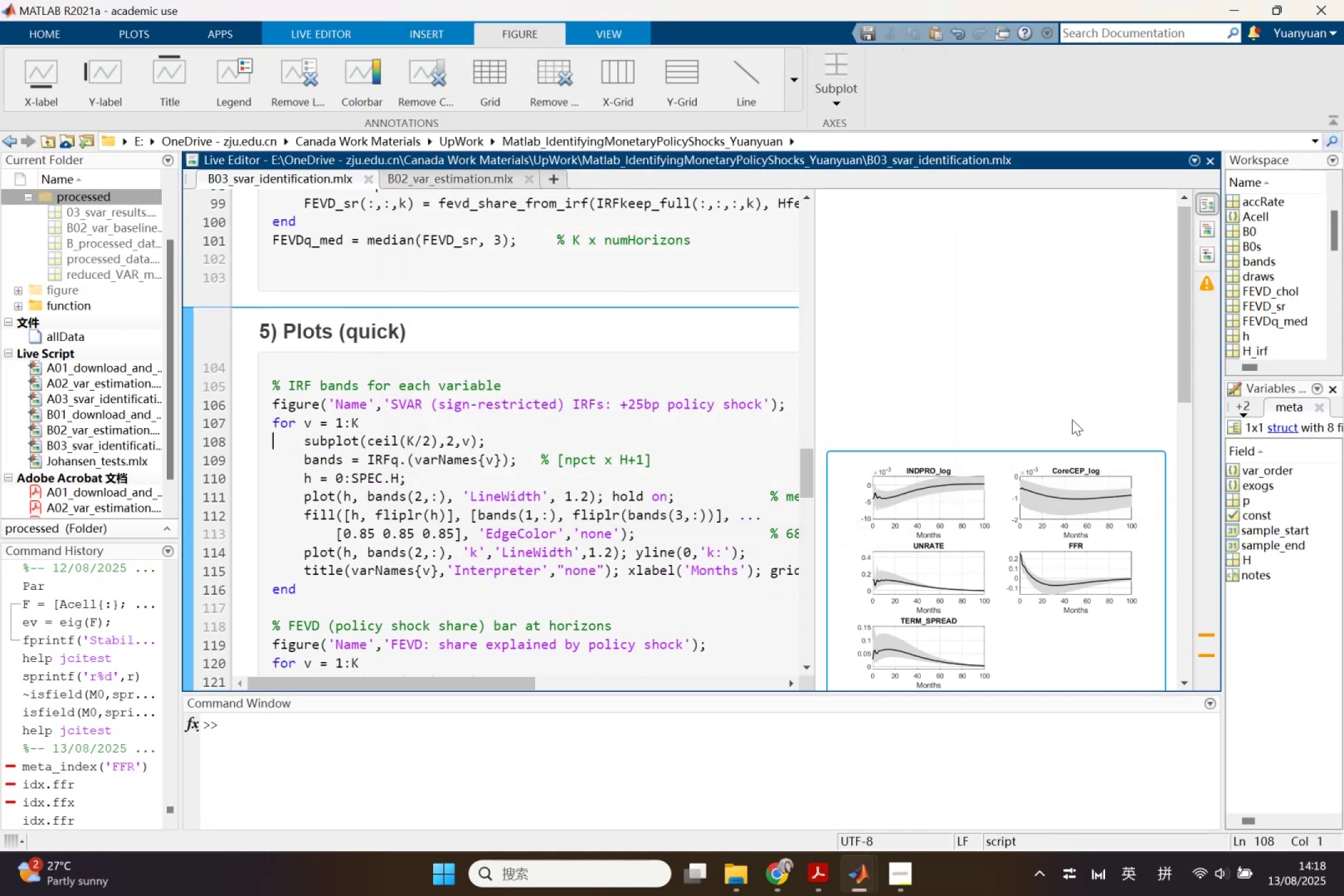 
mouse_move([1135, 474])
 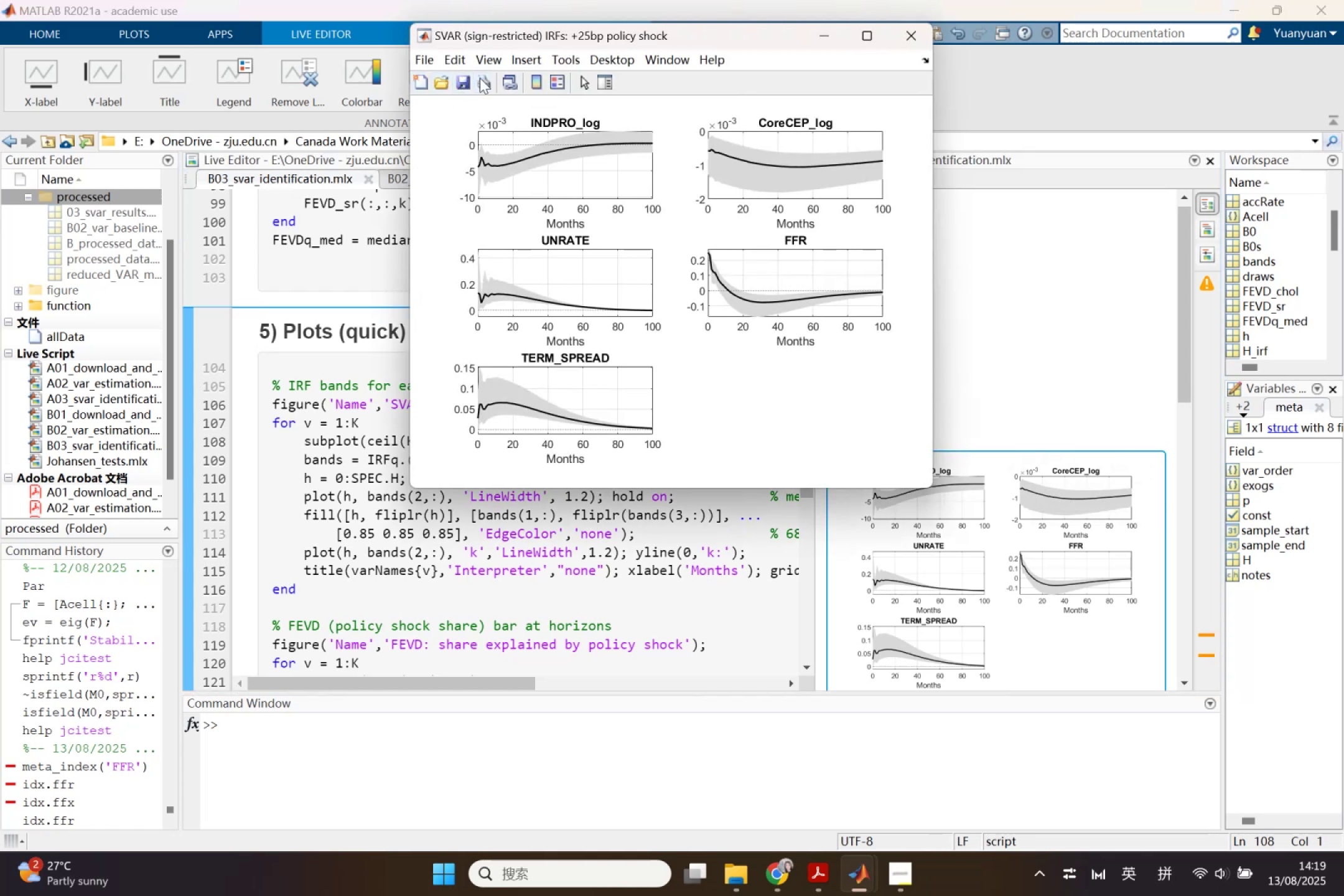 
double_click([527, 34])
 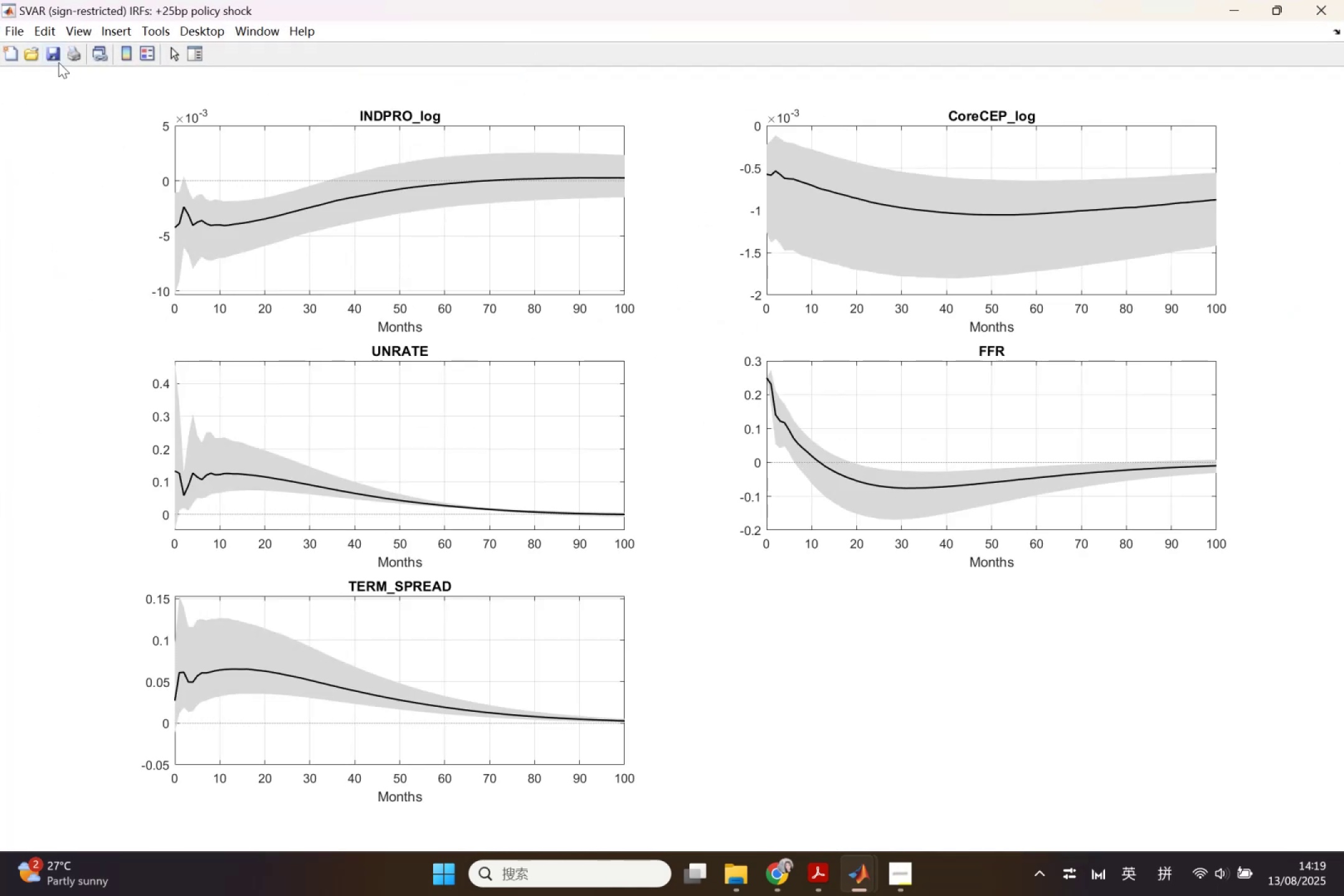 
left_click([53, 58])
 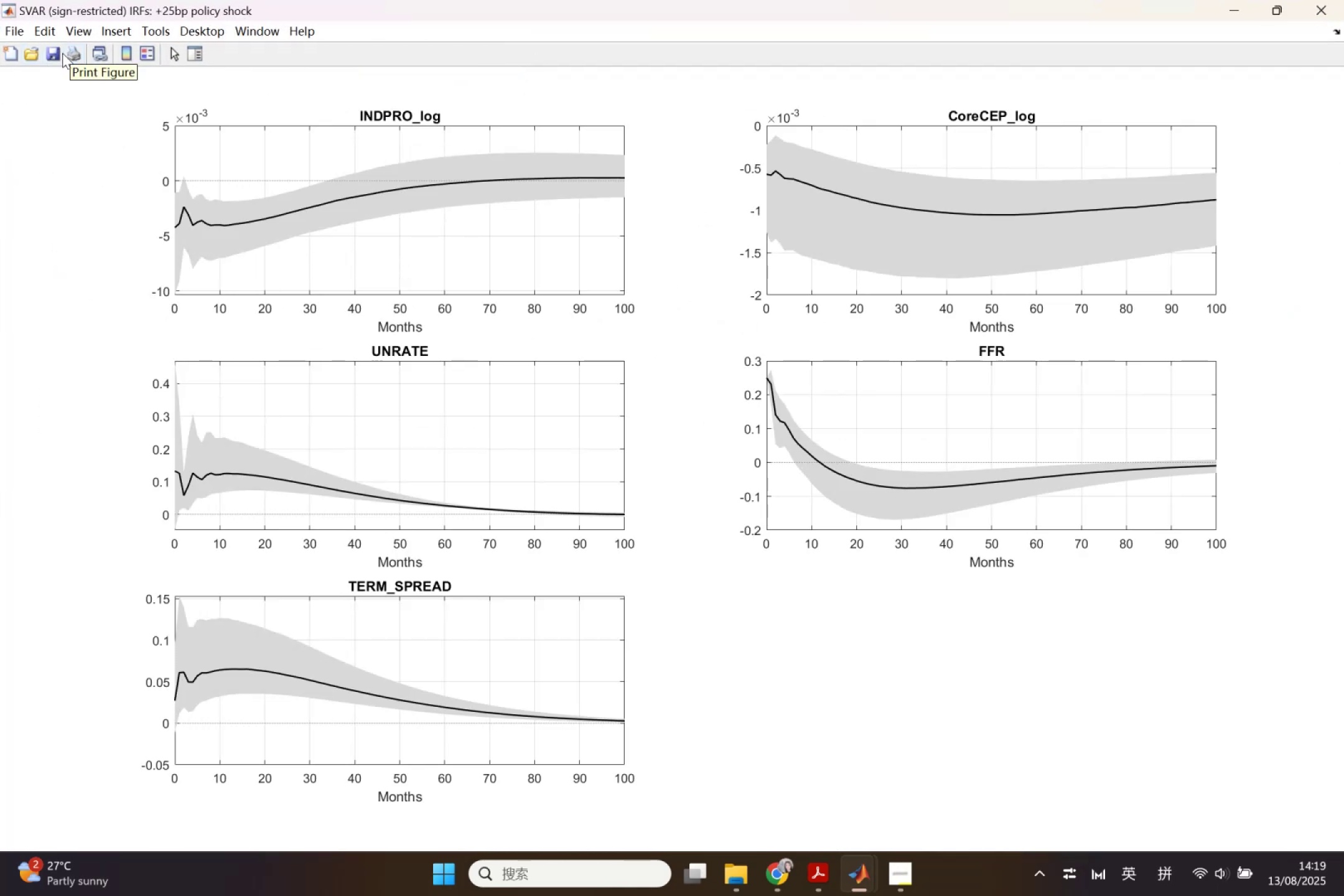 
left_click_drag(start_coordinate=[58, 54], to_coordinate=[69, 63])
 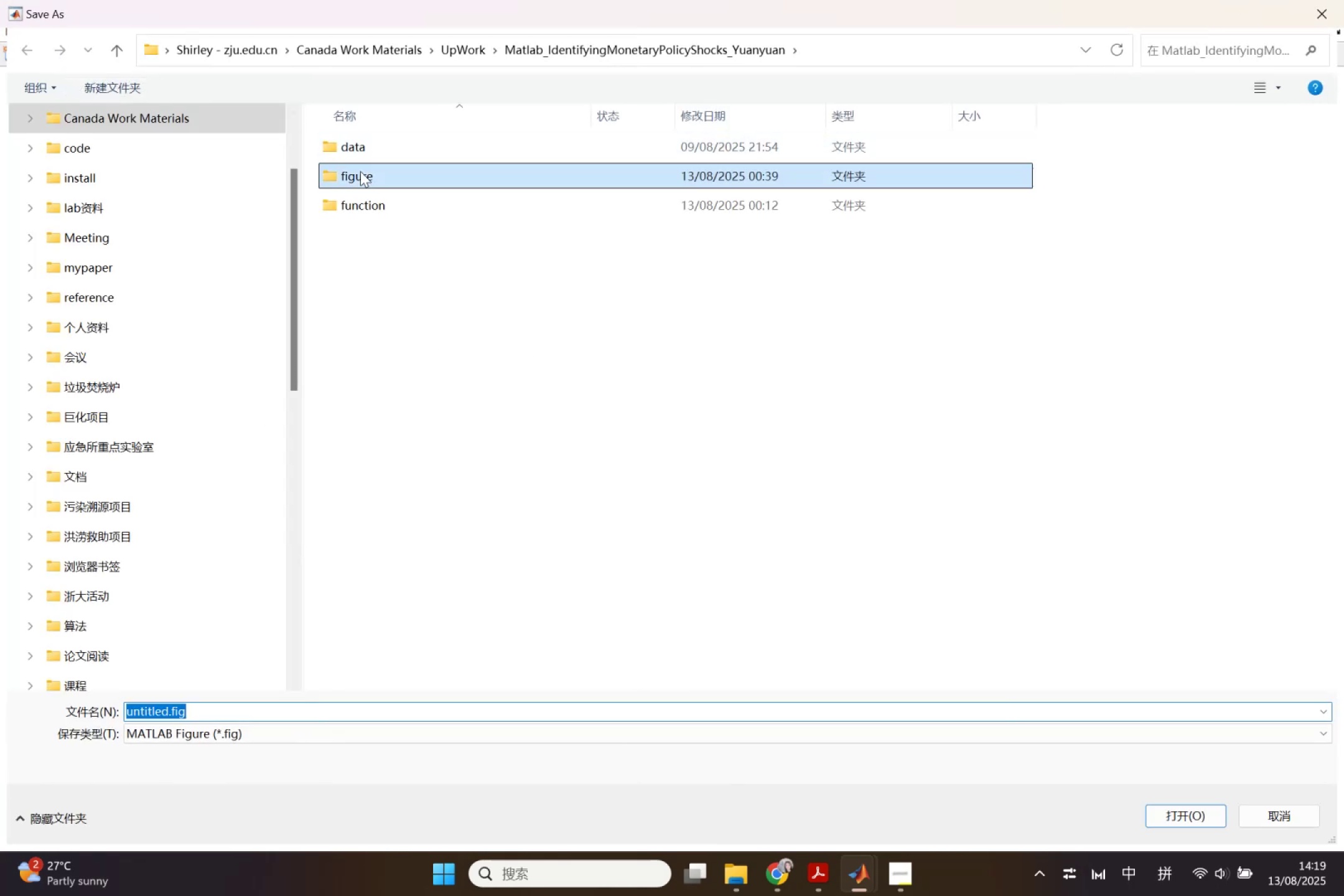 
double_click([360, 169])
 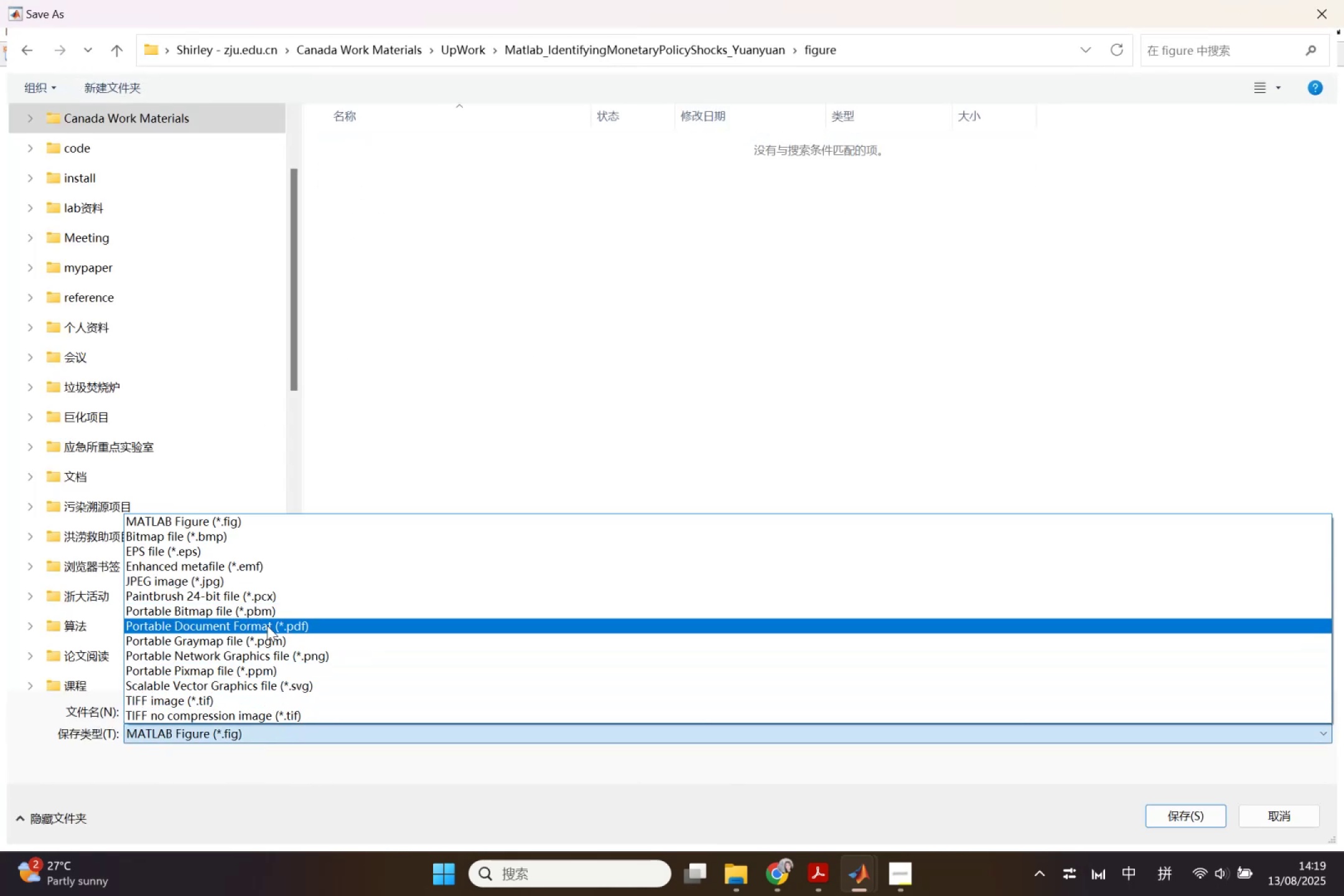 
wait(7.99)
 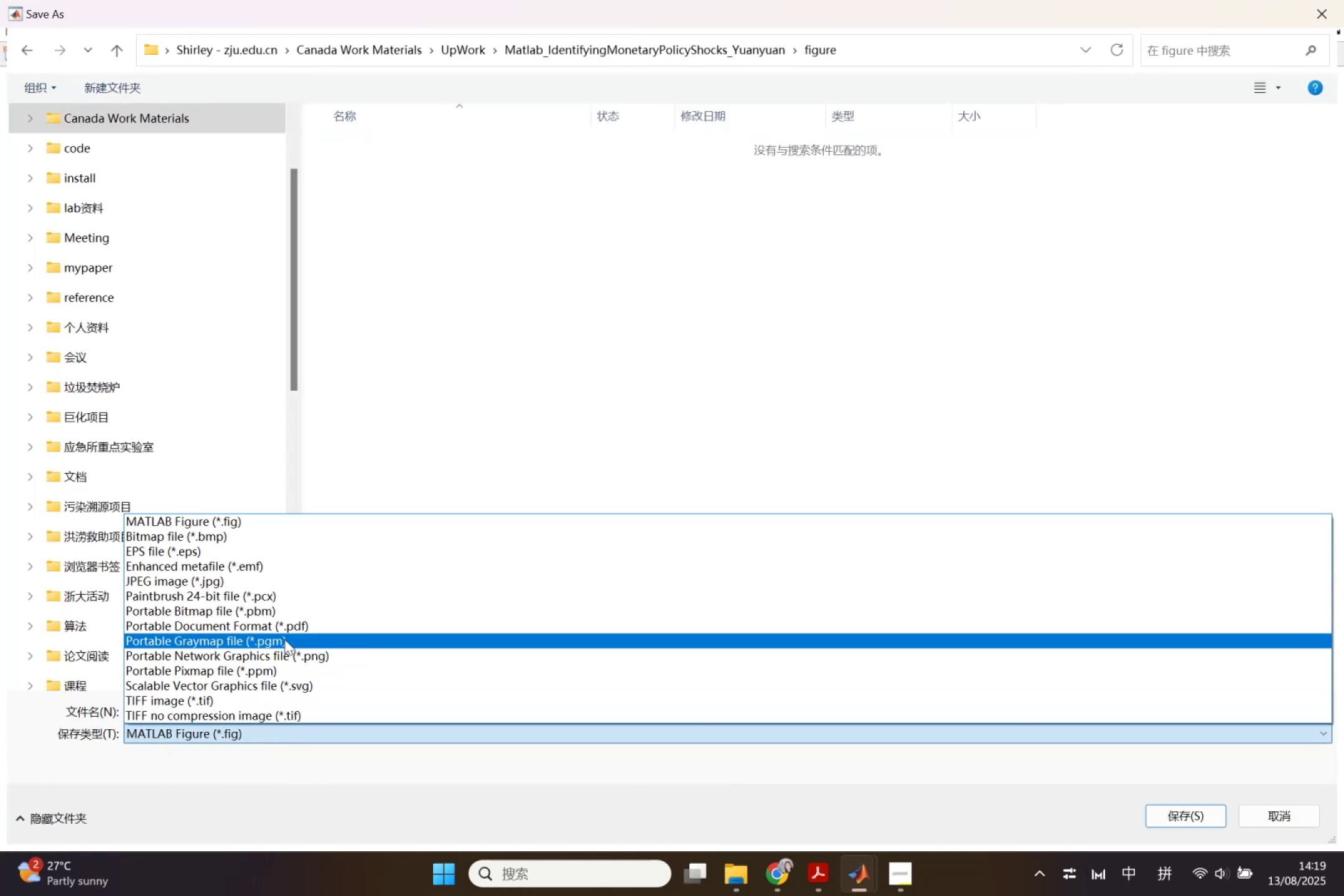 
left_click([266, 658])
 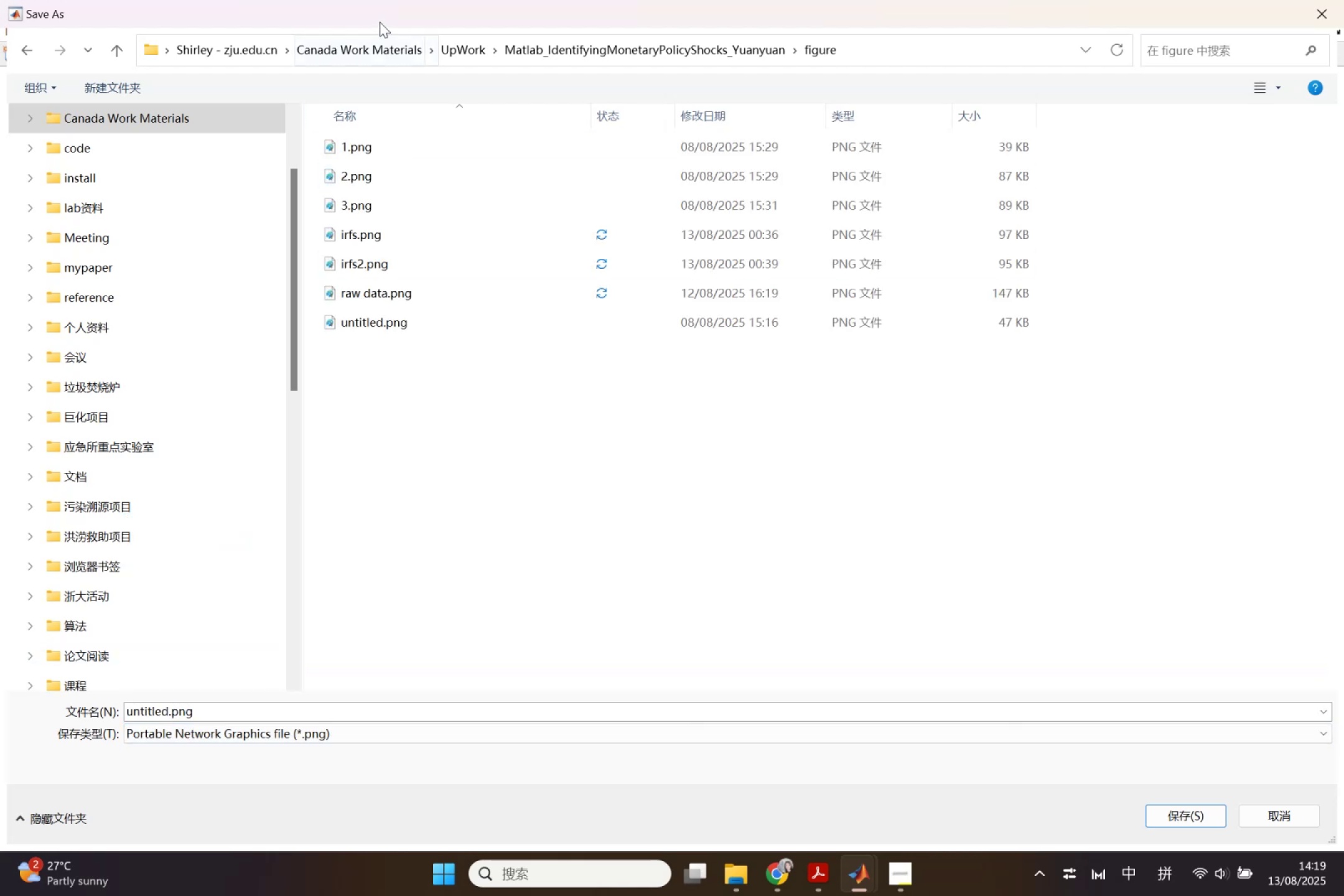 
left_click_drag(start_coordinate=[380, 19], to_coordinate=[615, 268])
 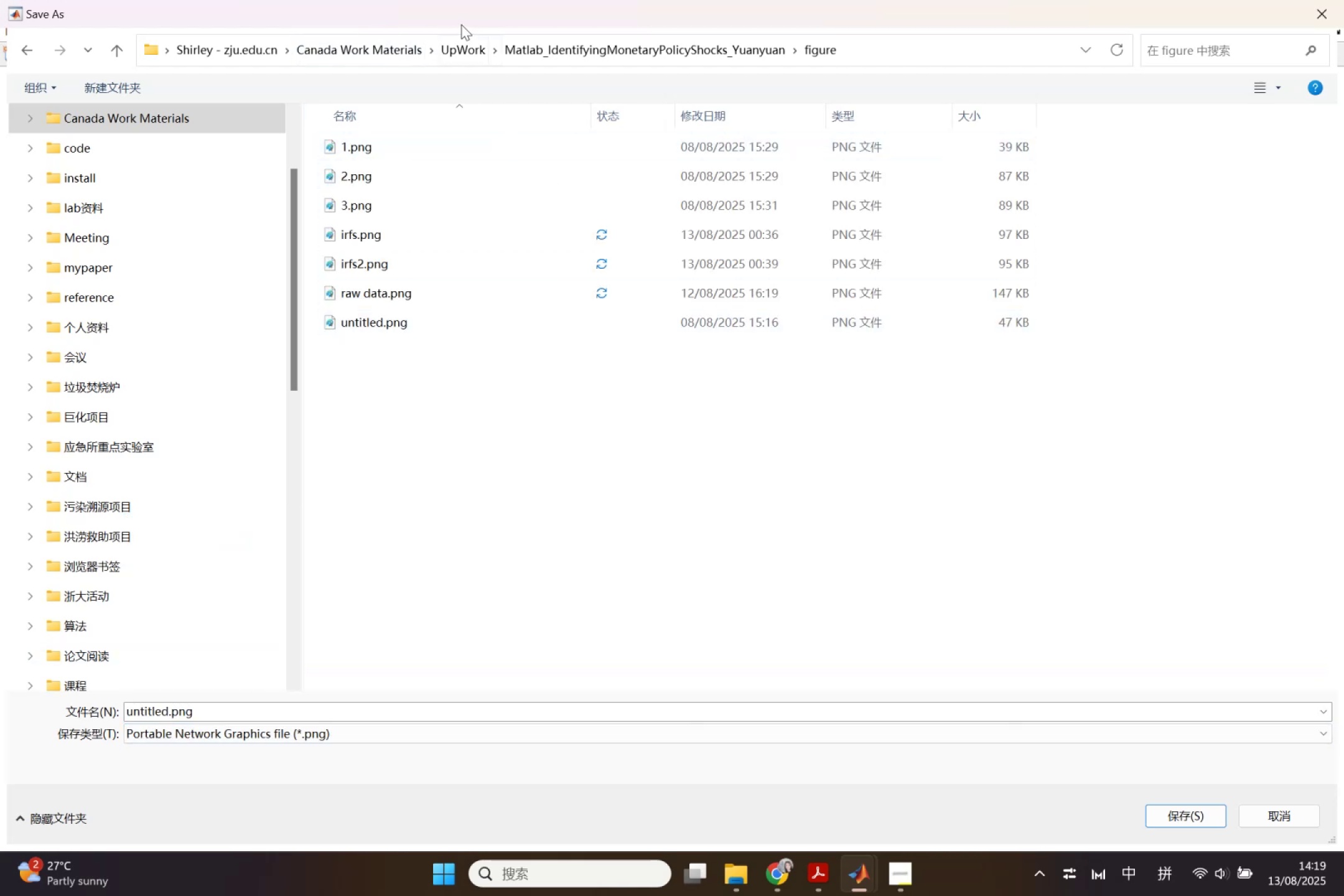 
left_click([460, 22])
 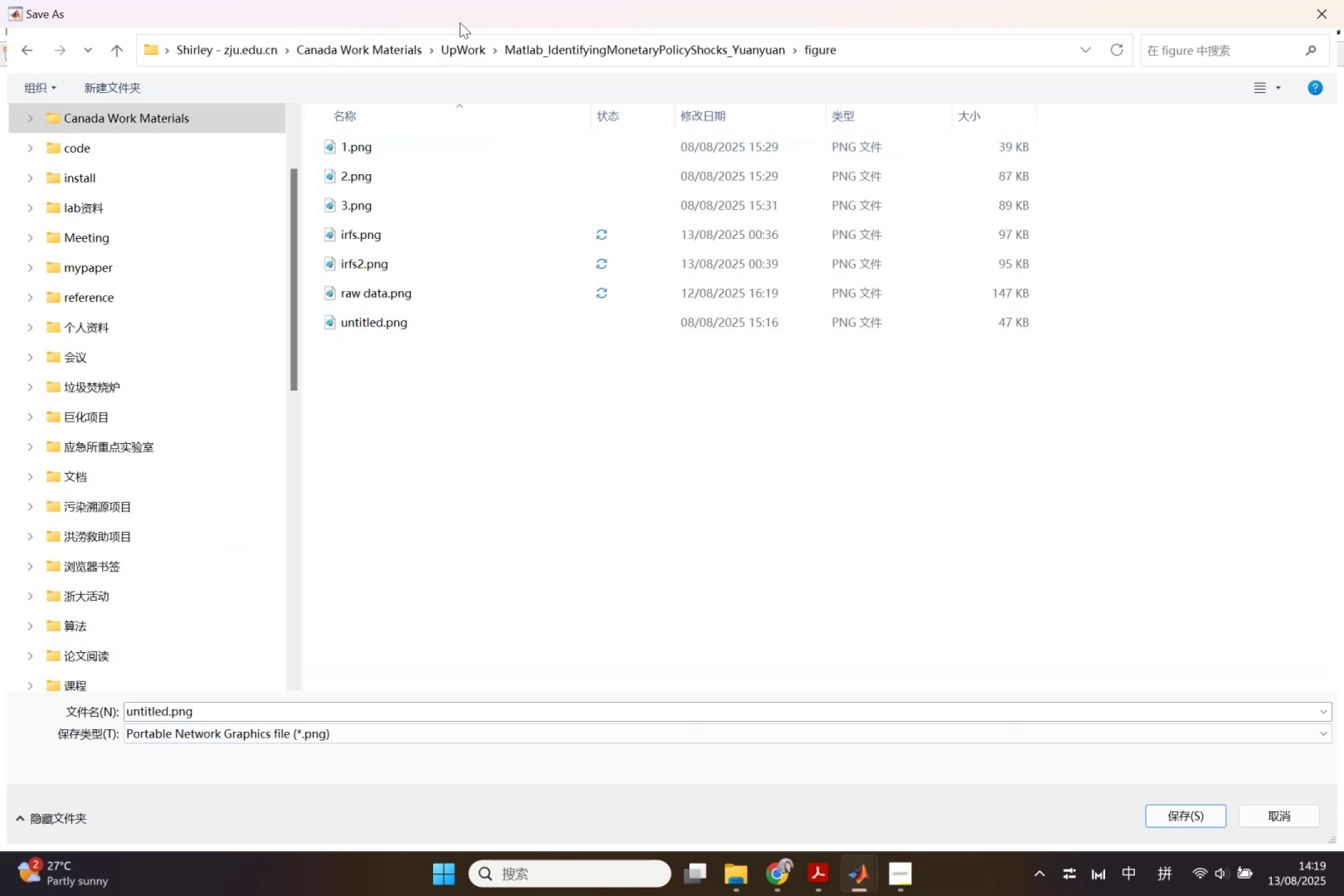 
left_click_drag(start_coordinate=[460, 22], to_coordinate=[459, 27])
 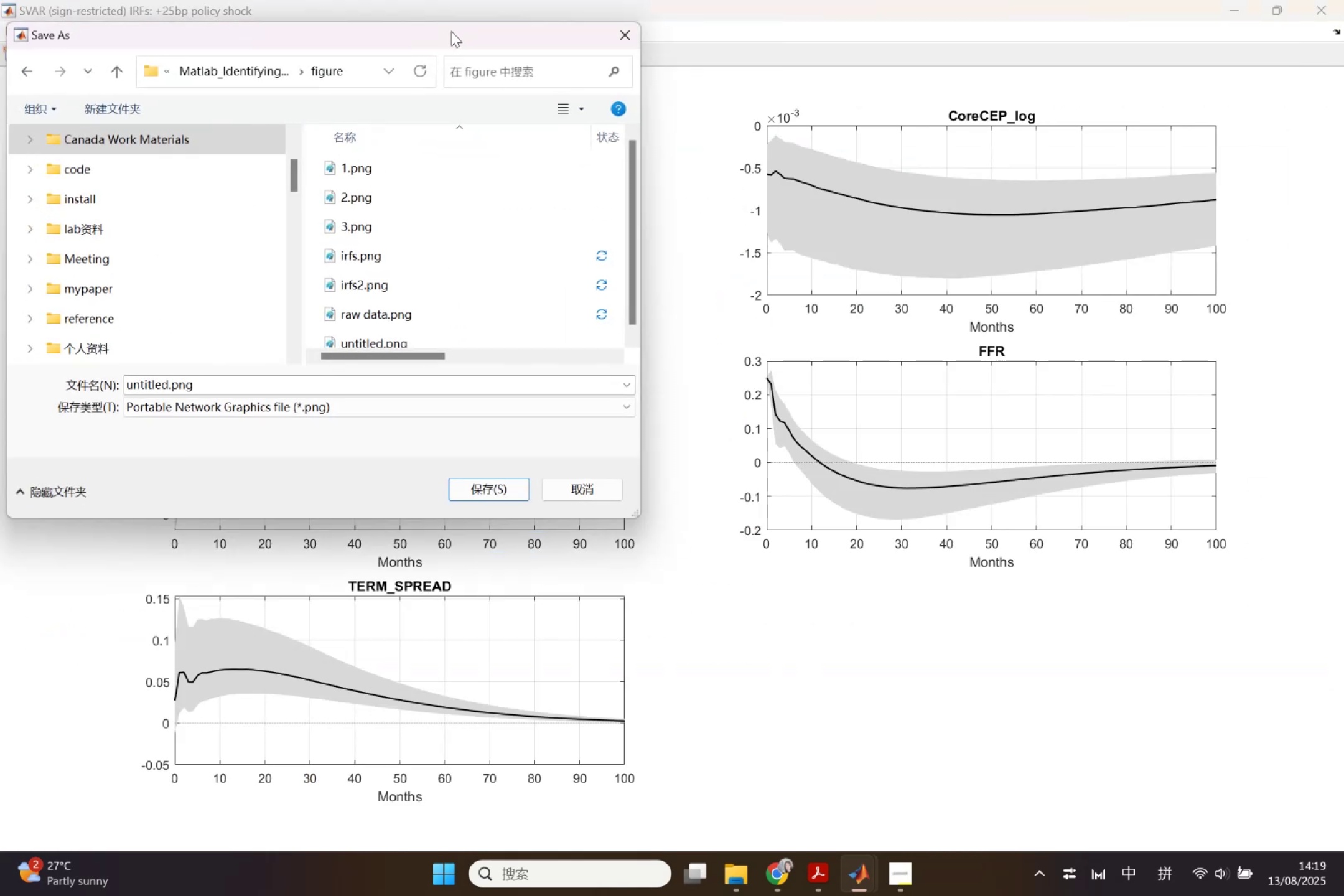 
left_click_drag(start_coordinate=[444, 33], to_coordinate=[646, 129])
 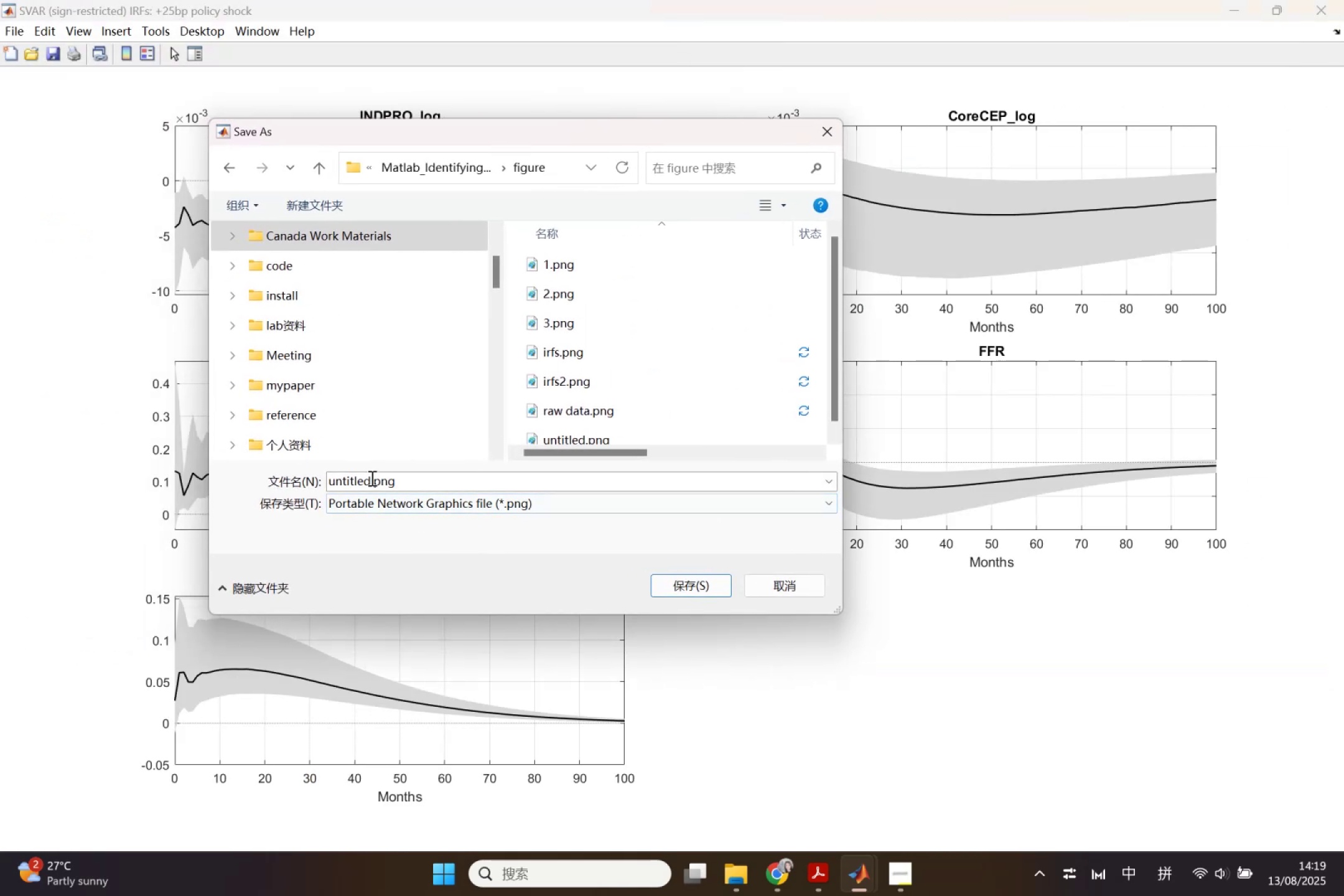 
double_click([370, 476])
 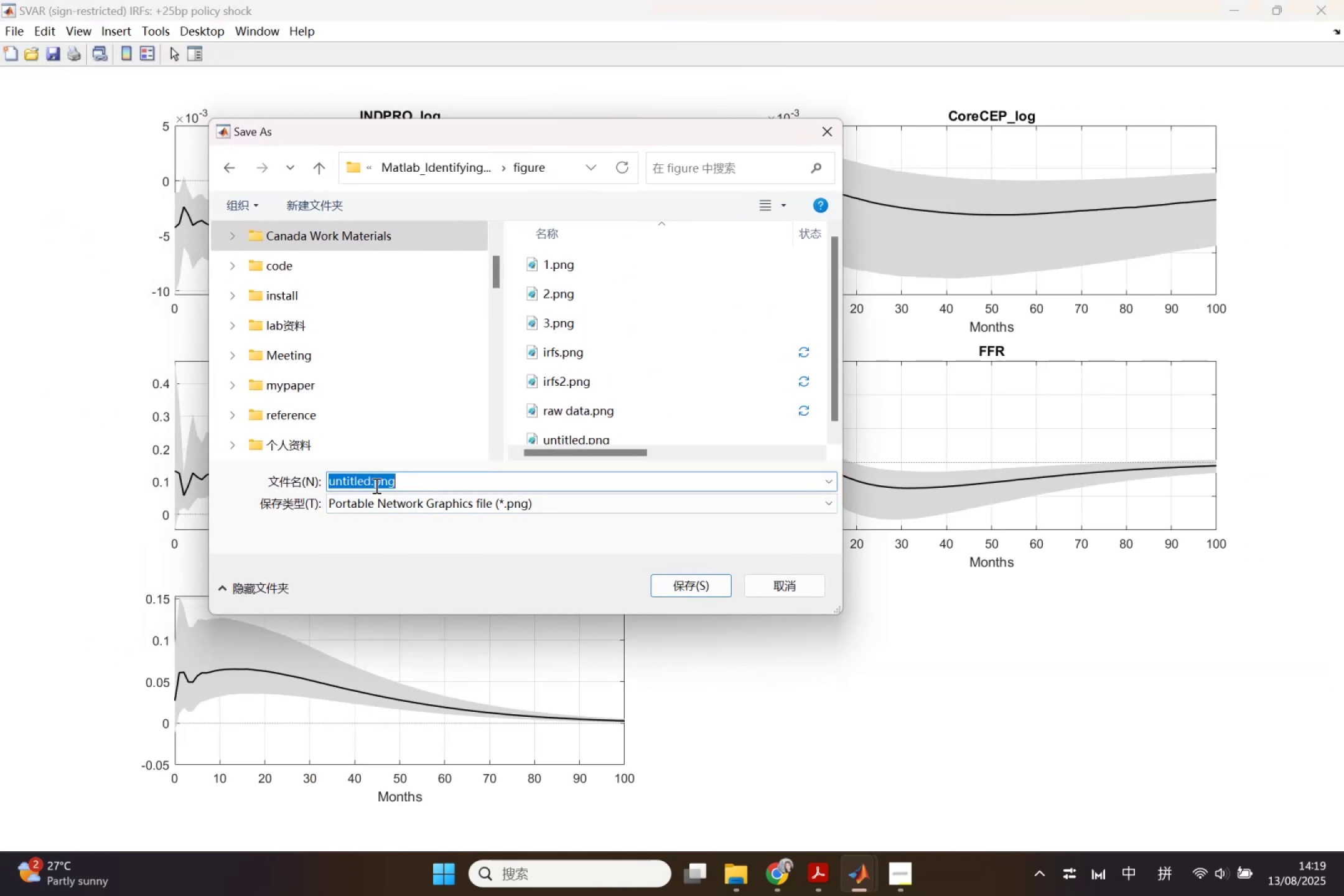 
type(IRFs)
 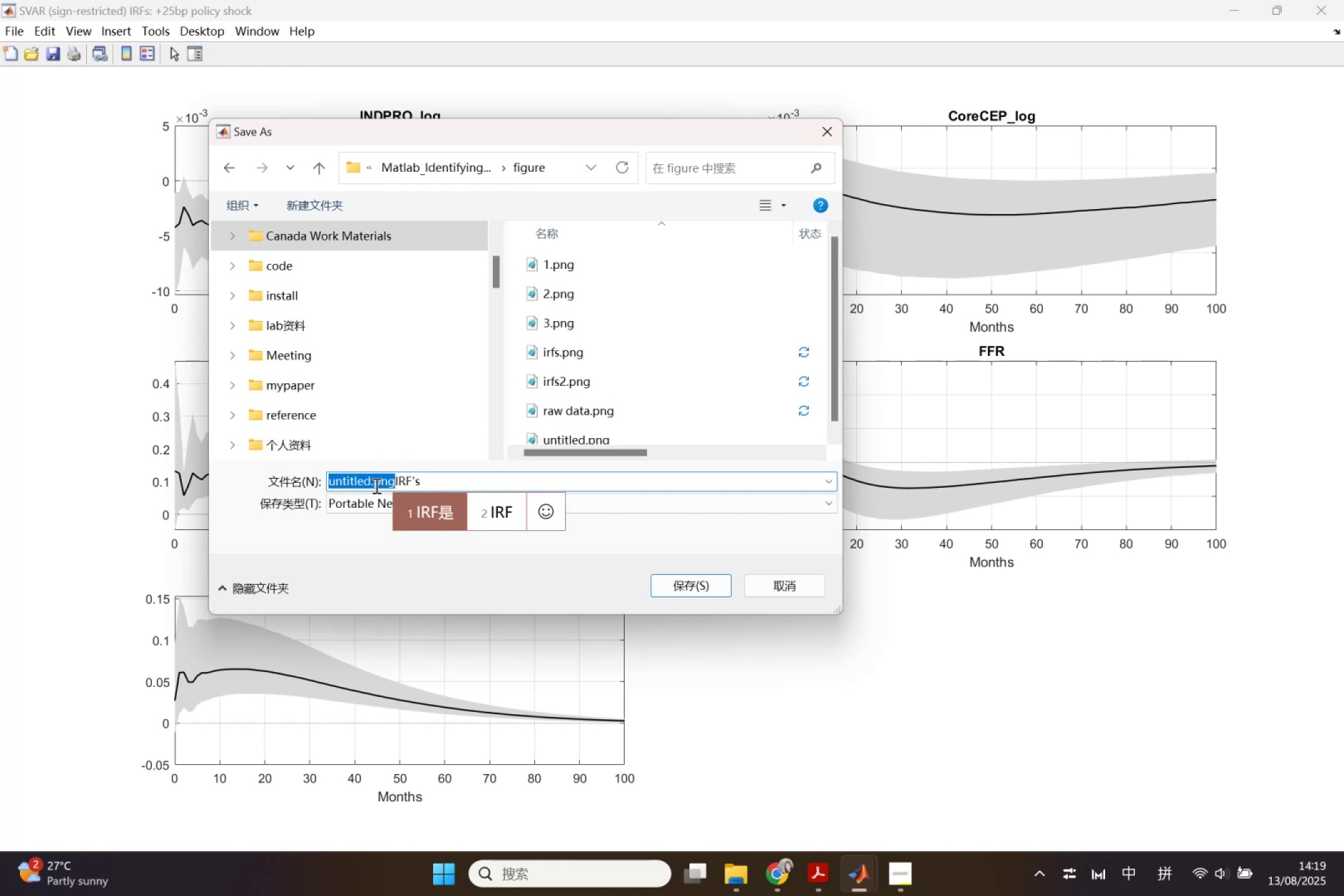 
key(Enter)
 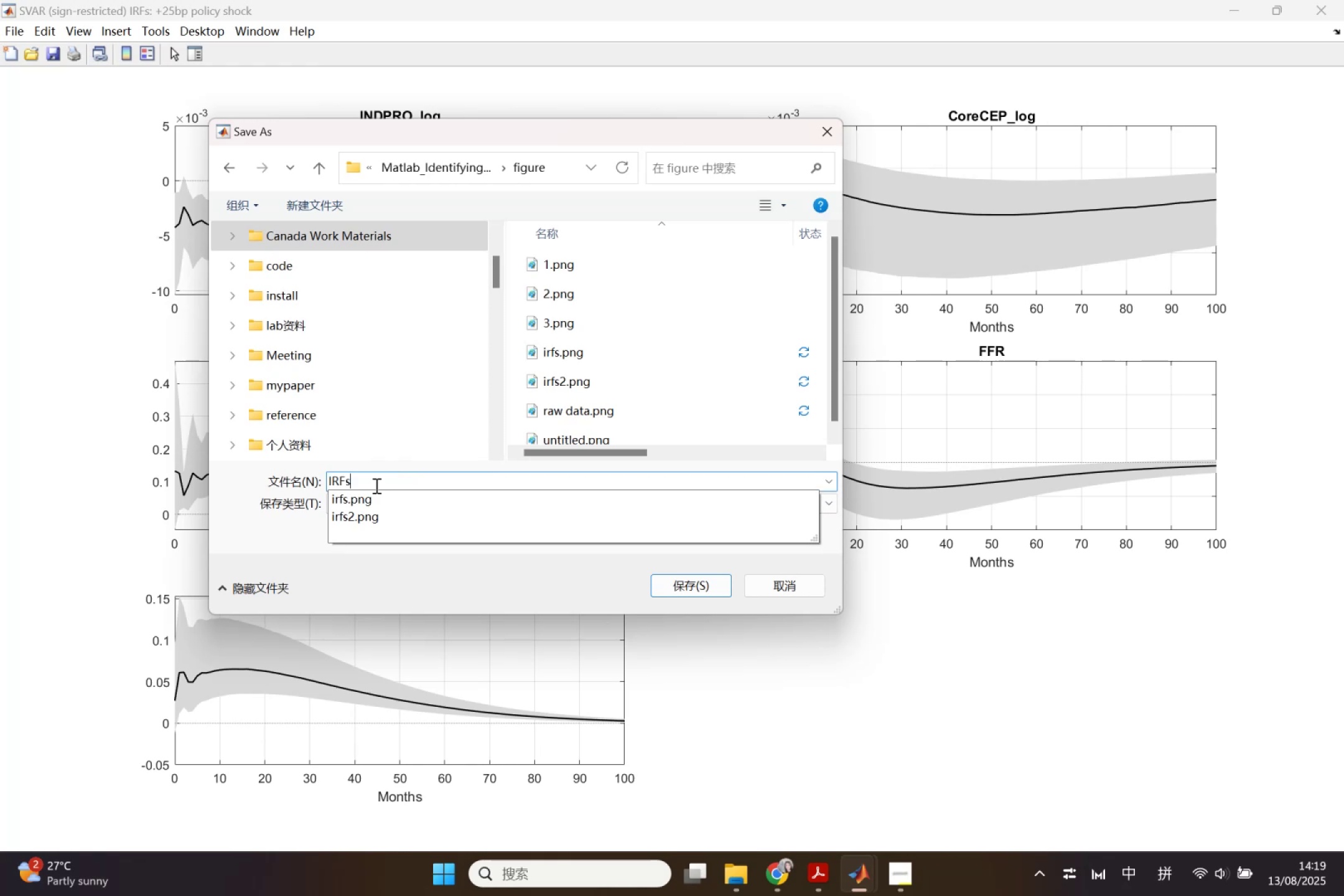 
key(Shift+ShiftLeft)
 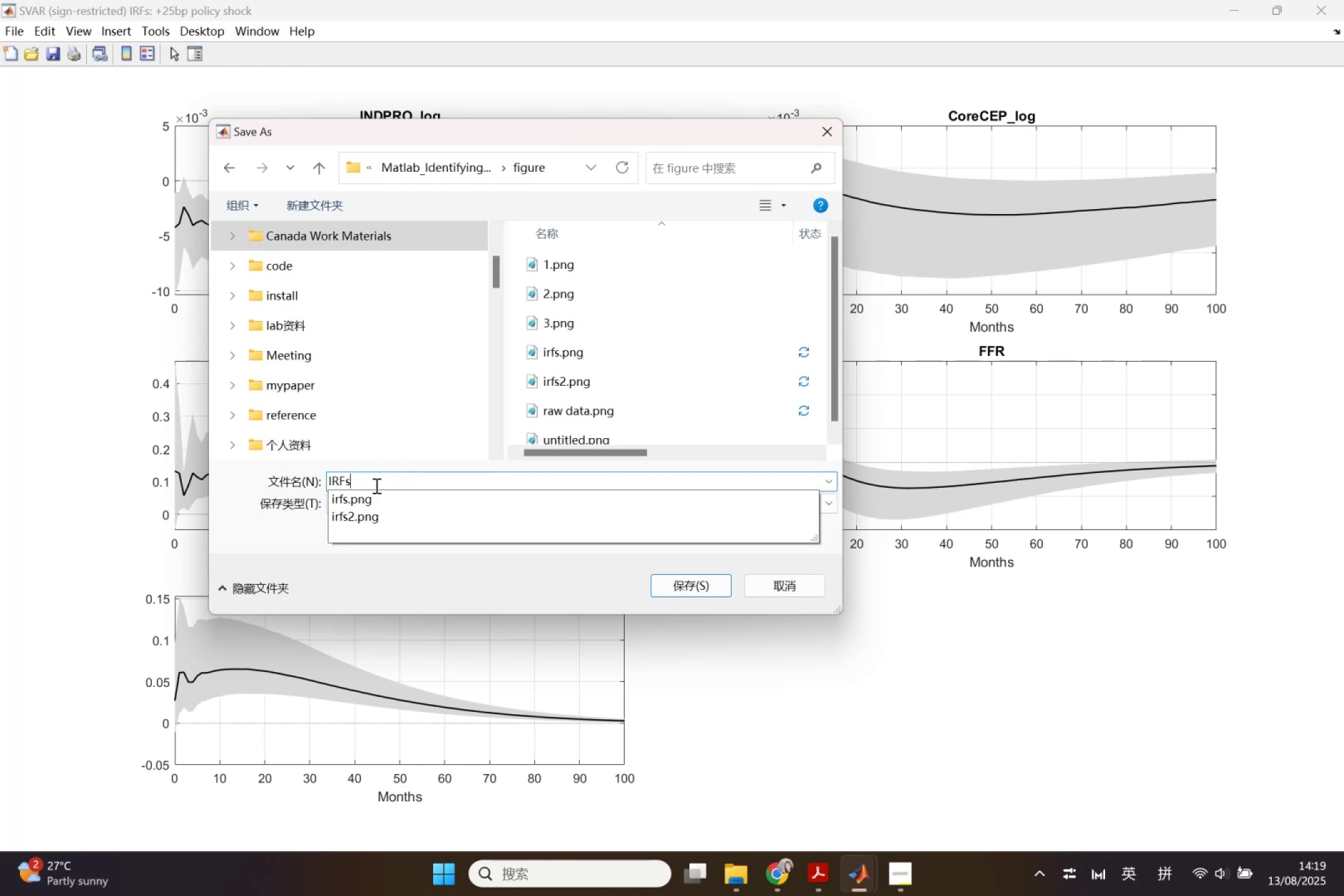 
type(+)
key(Backspace)
type(_25bp)
 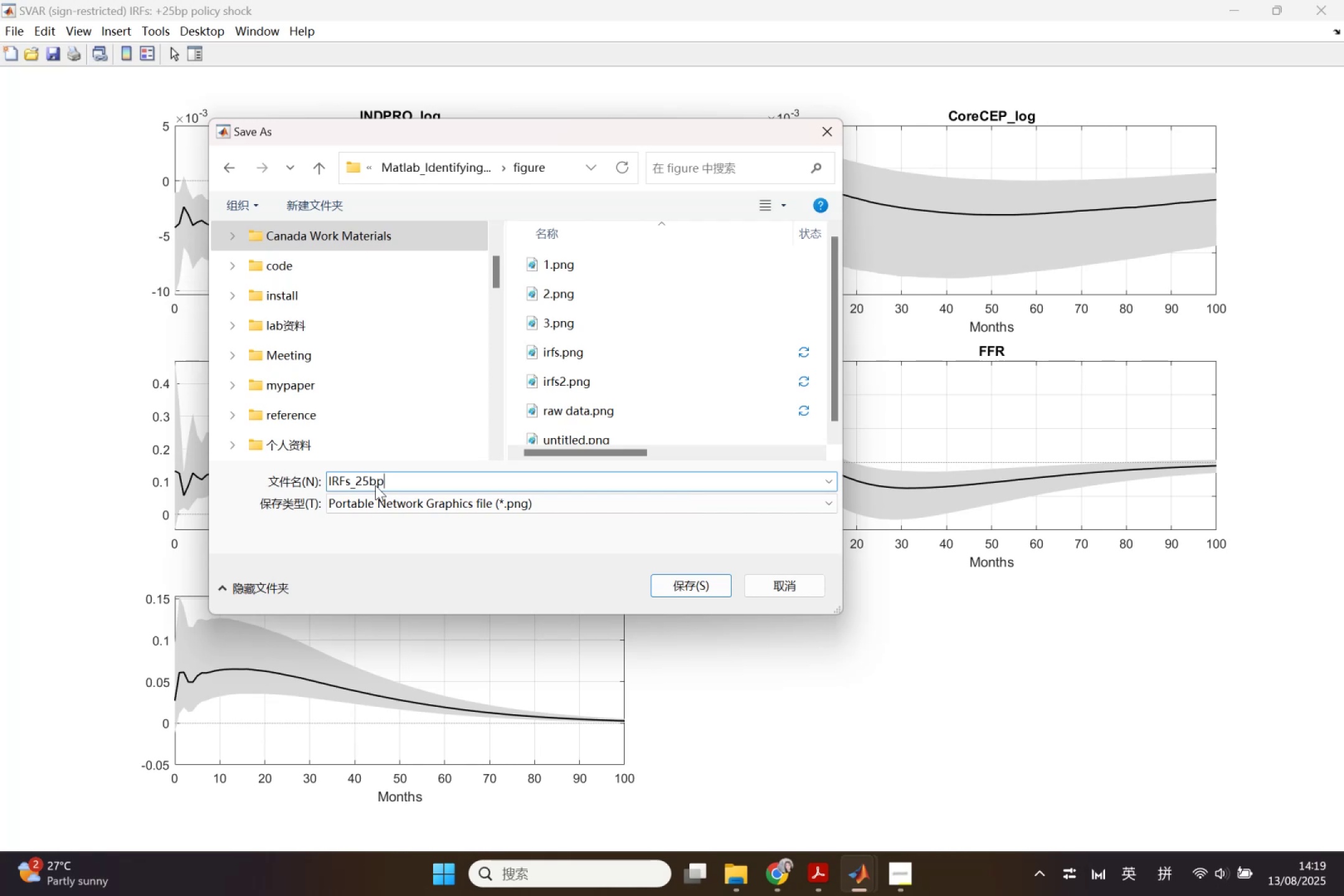 
key(Enter)
 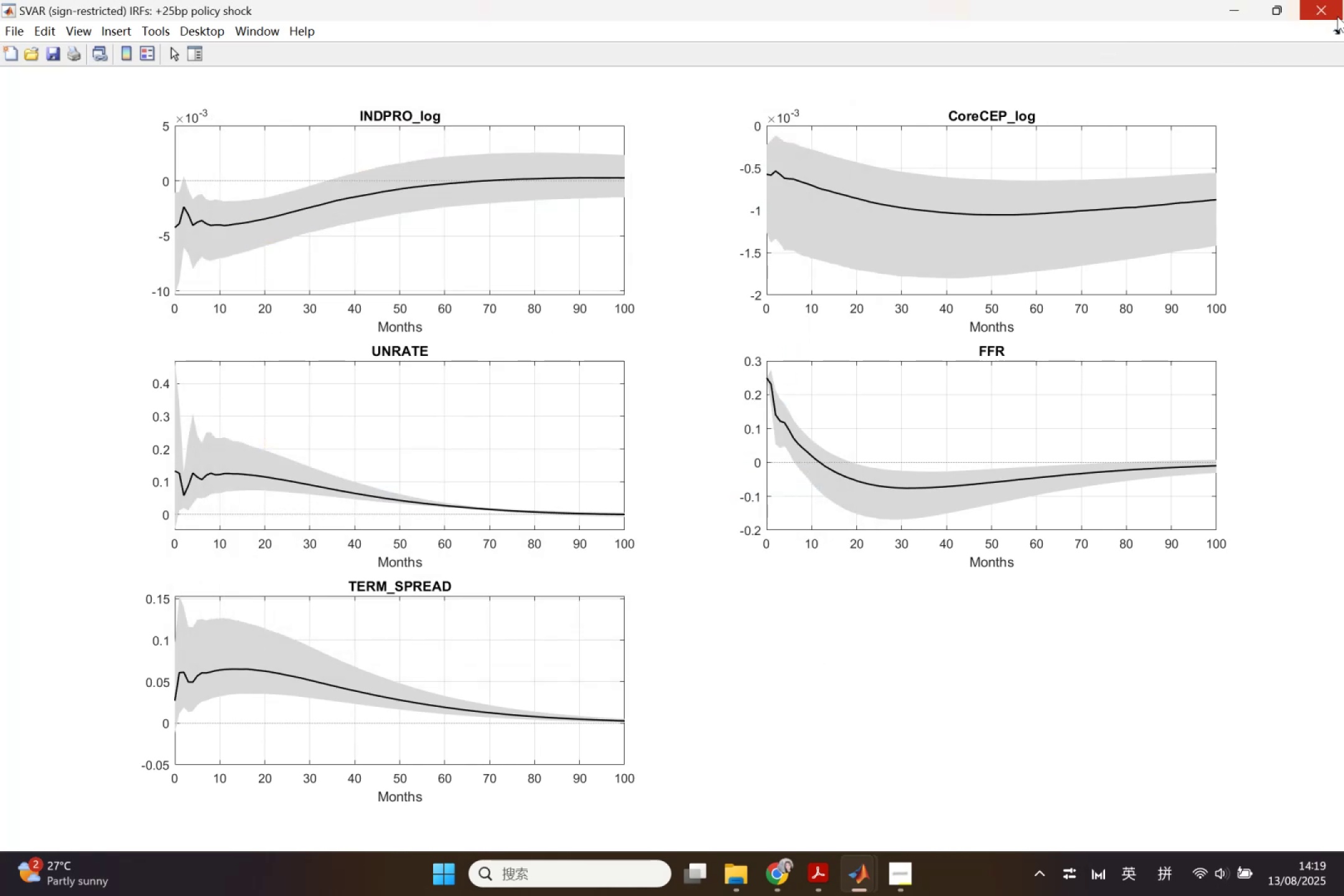 
left_click([1337, 16])
 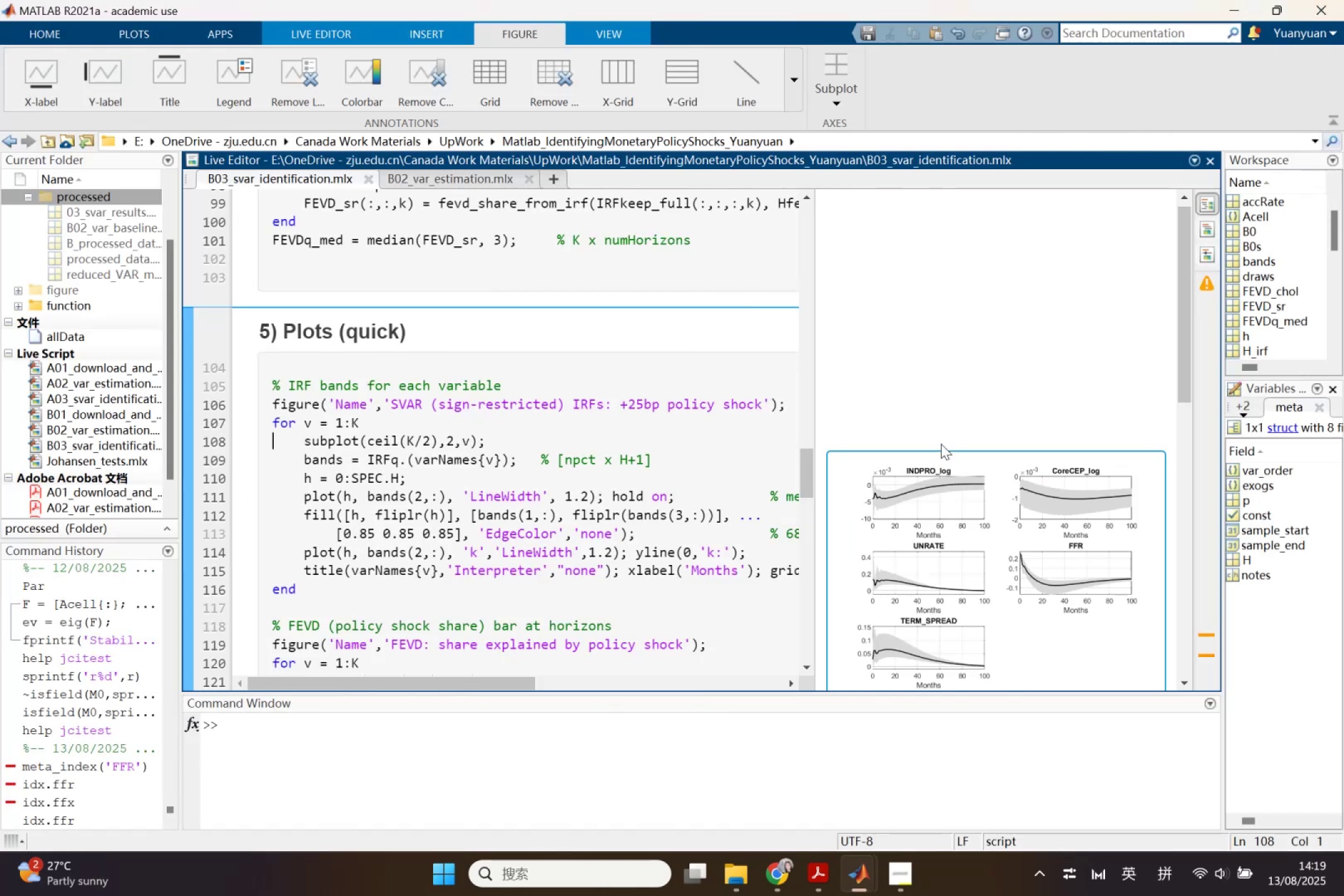 
scroll: coordinate [951, 528], scroll_direction: down, amount: 3.0
 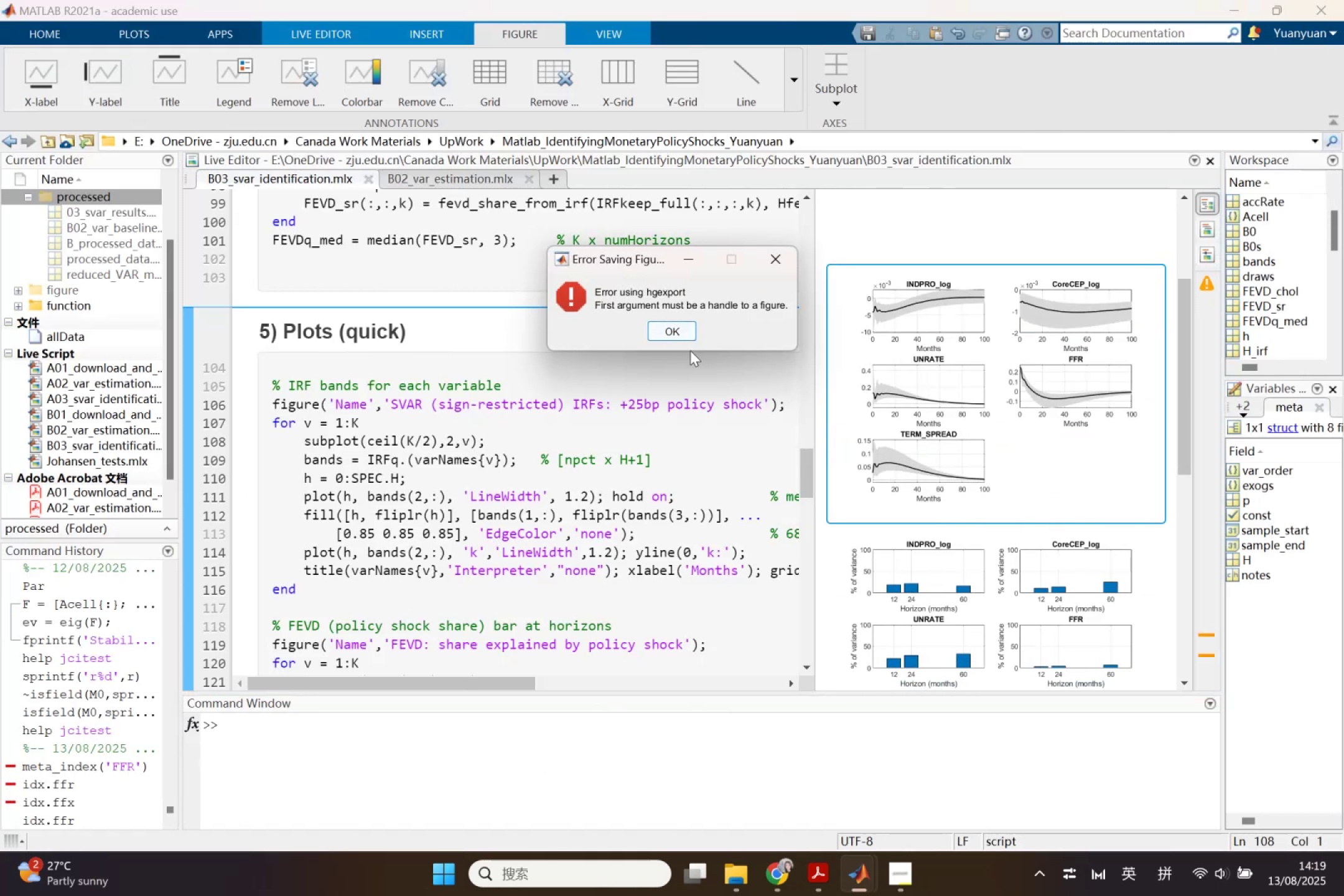 
left_click([685, 337])
 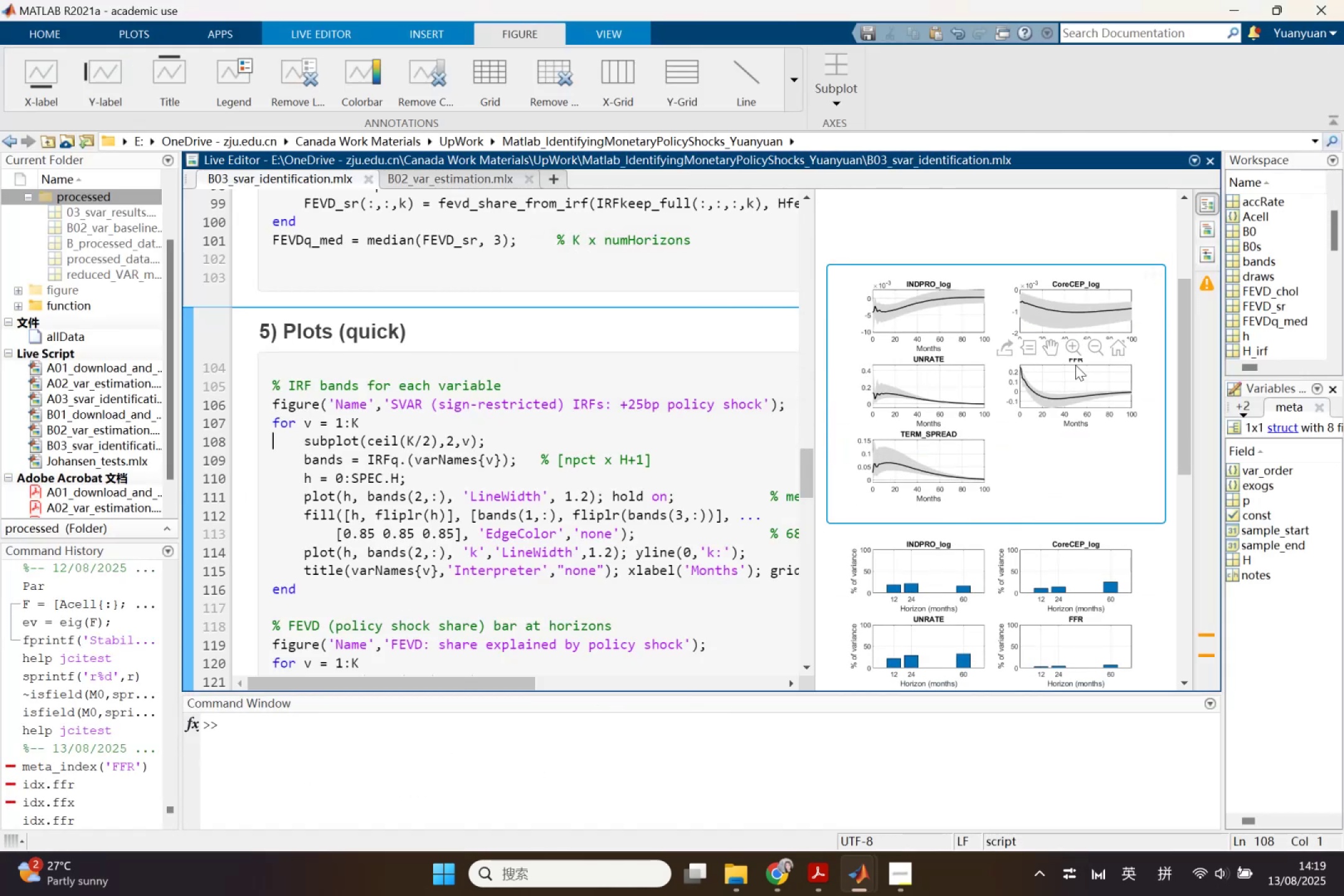 
left_click([1116, 355])
 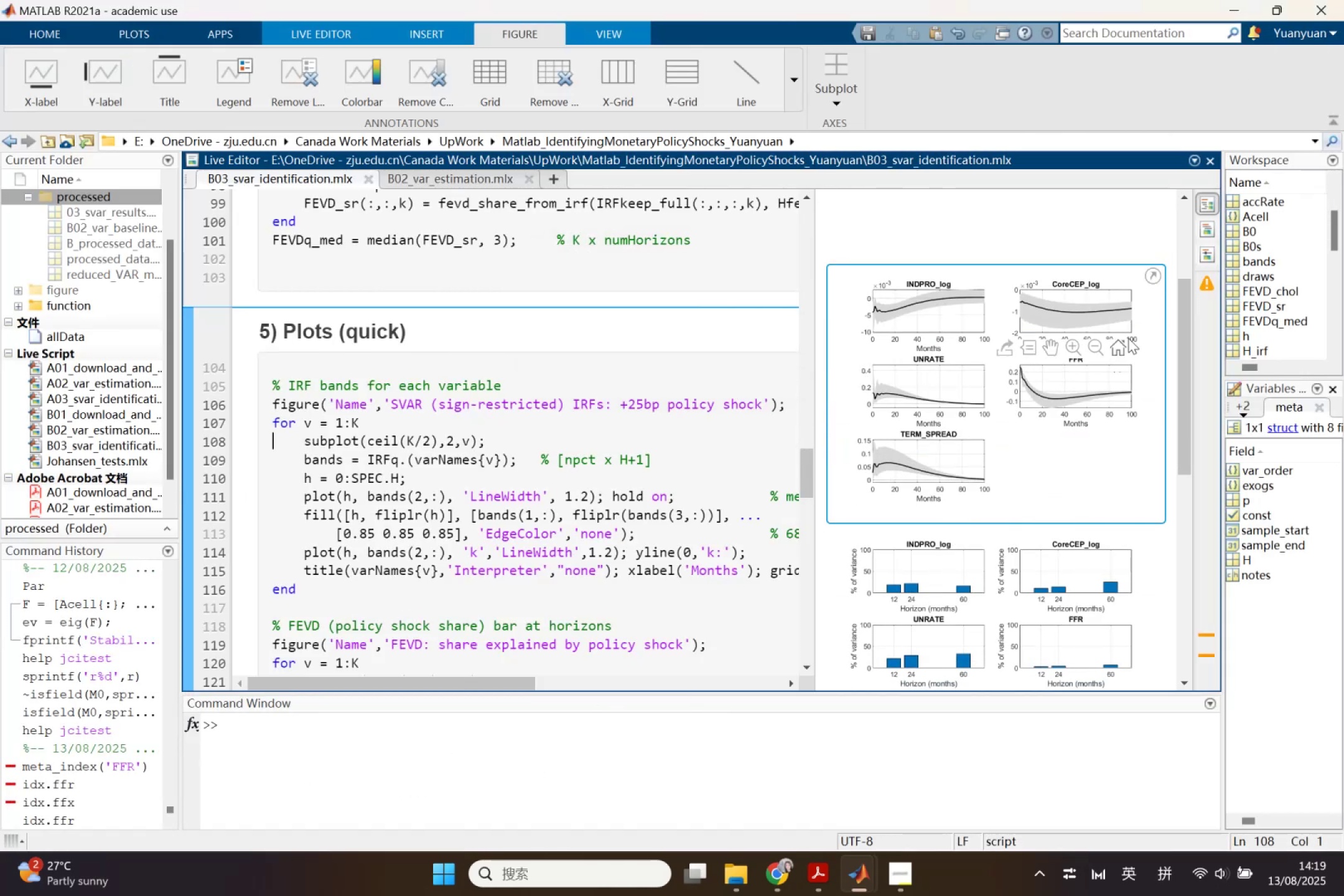 
mouse_move([1144, 289])
 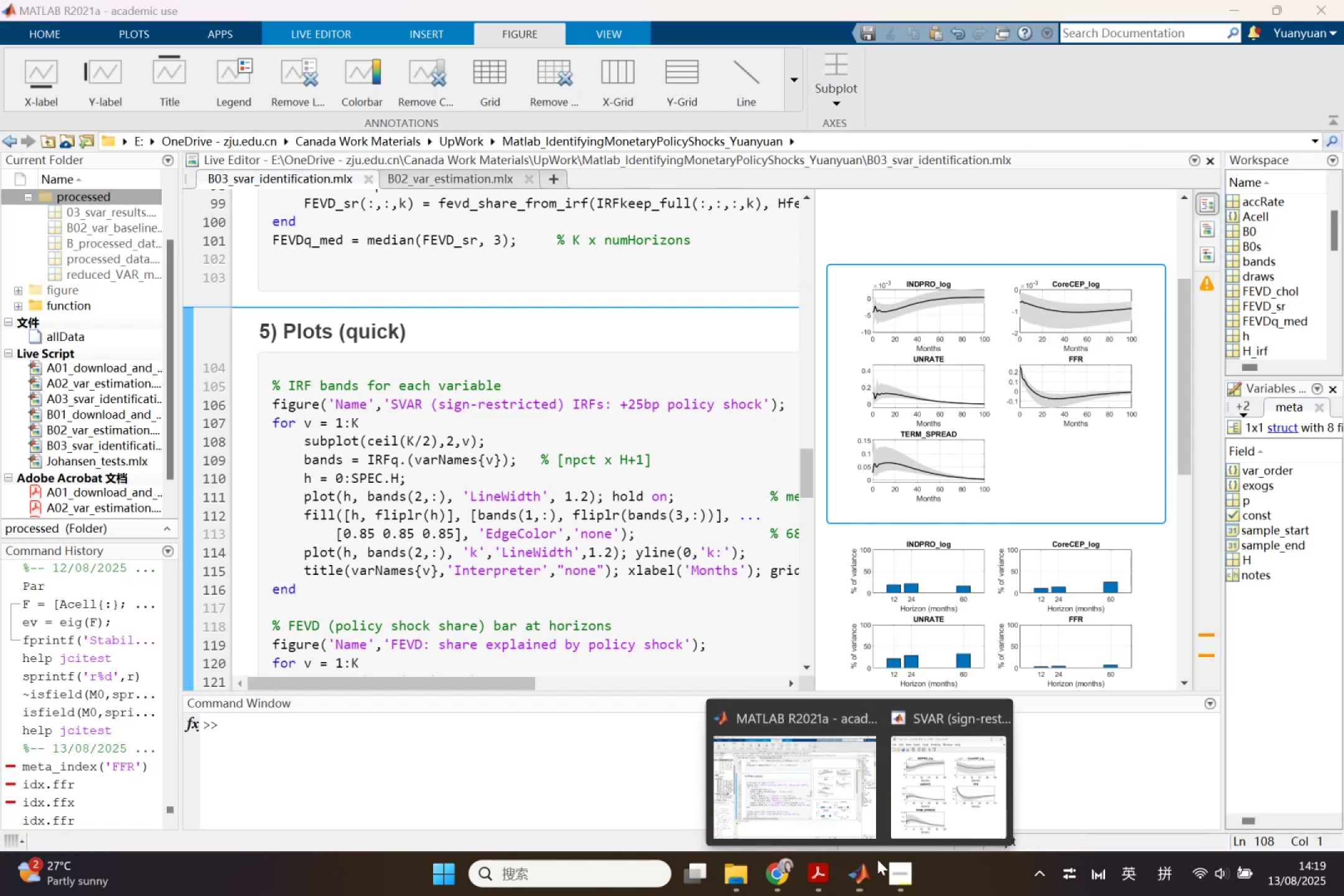 
left_click([887, 827])
 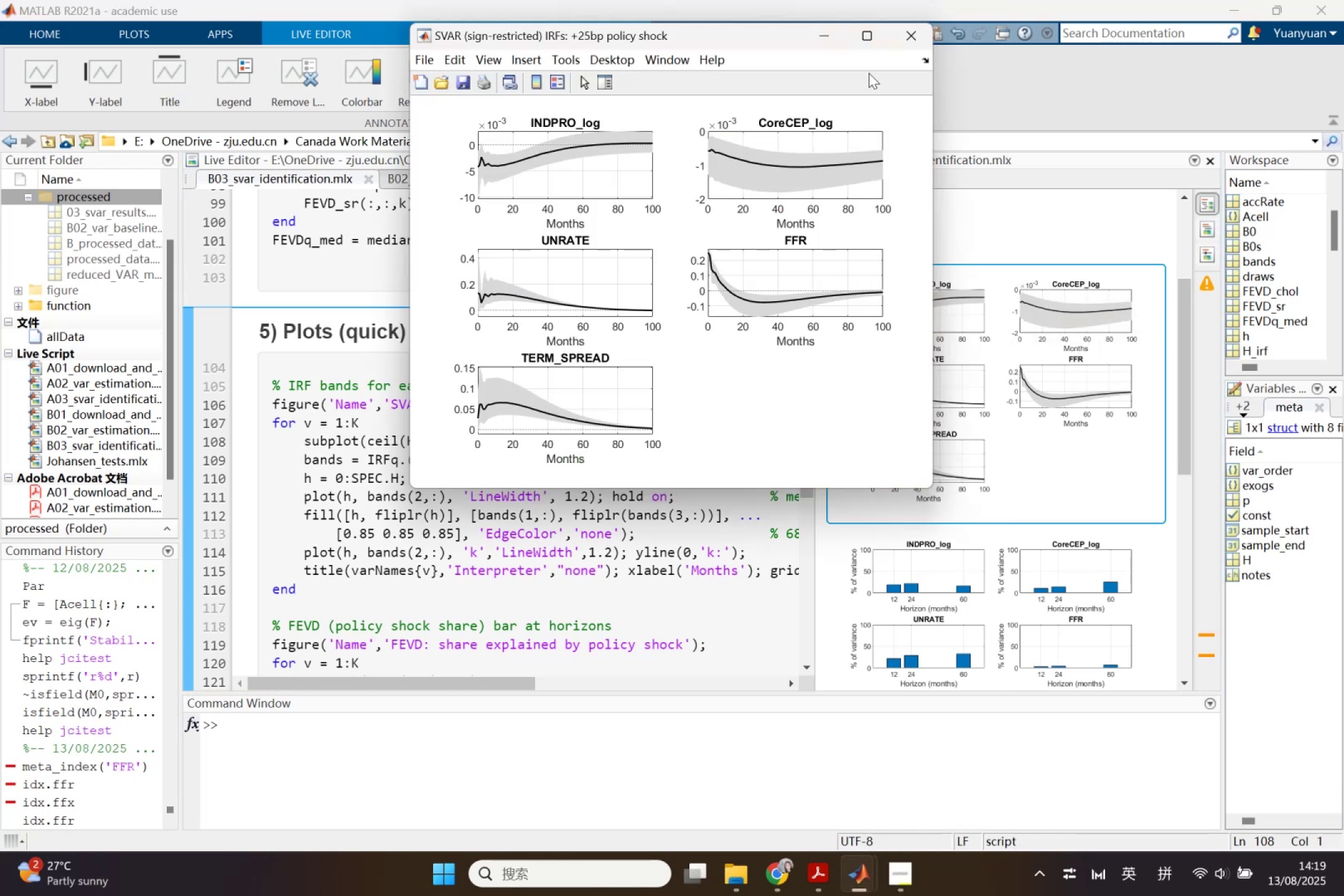 
left_click([870, 34])
 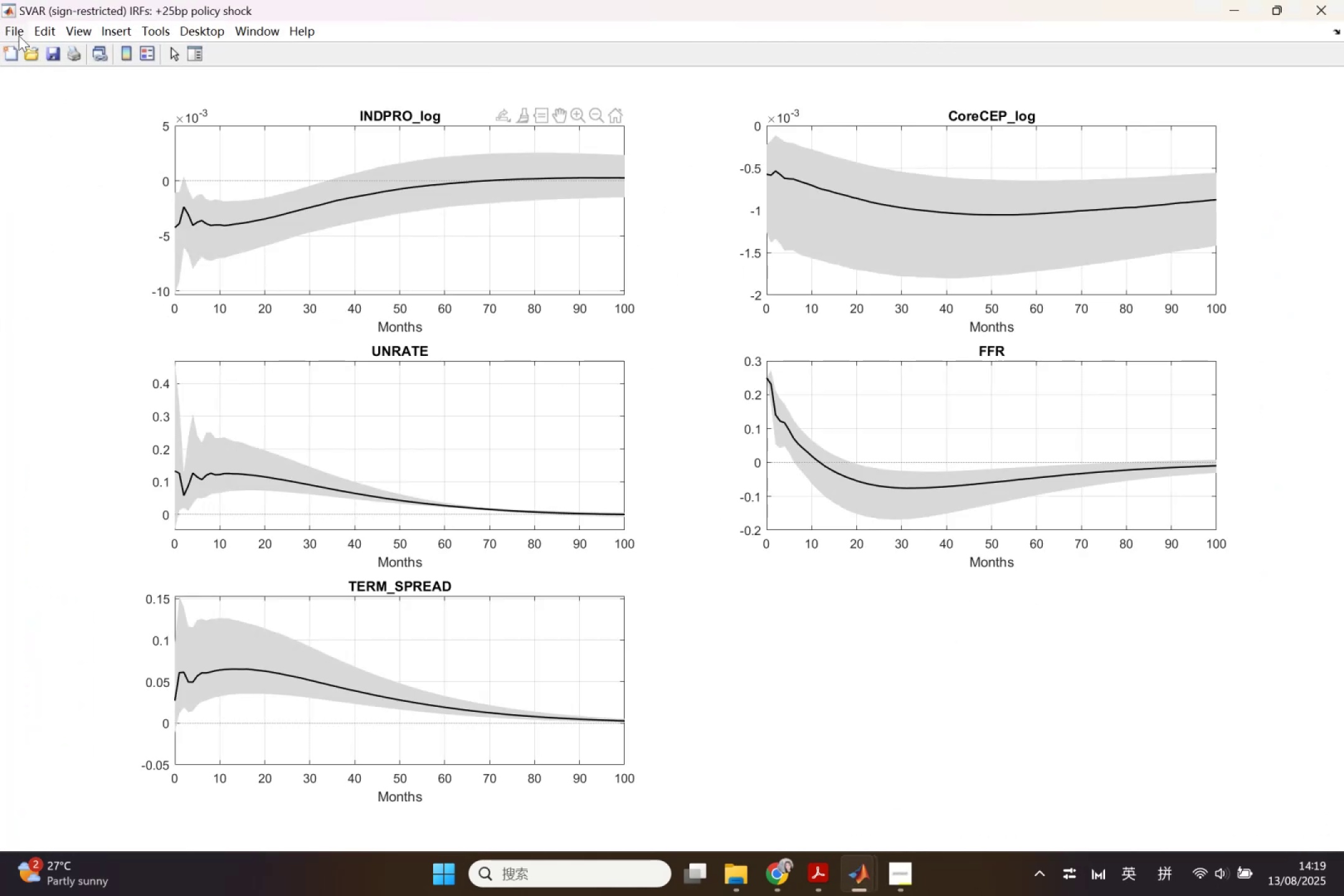 
left_click([54, 49])
 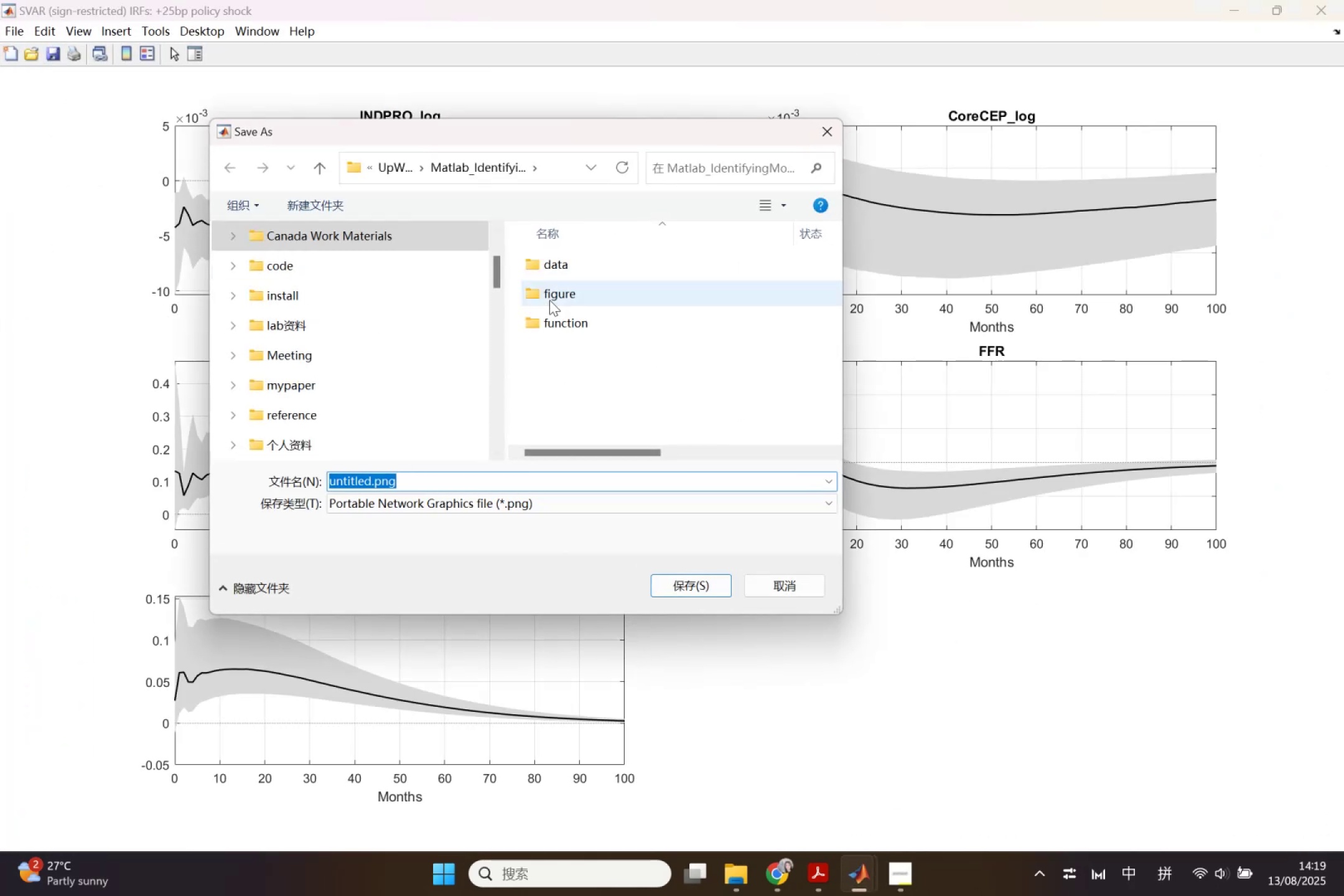 
double_click([549, 300])
 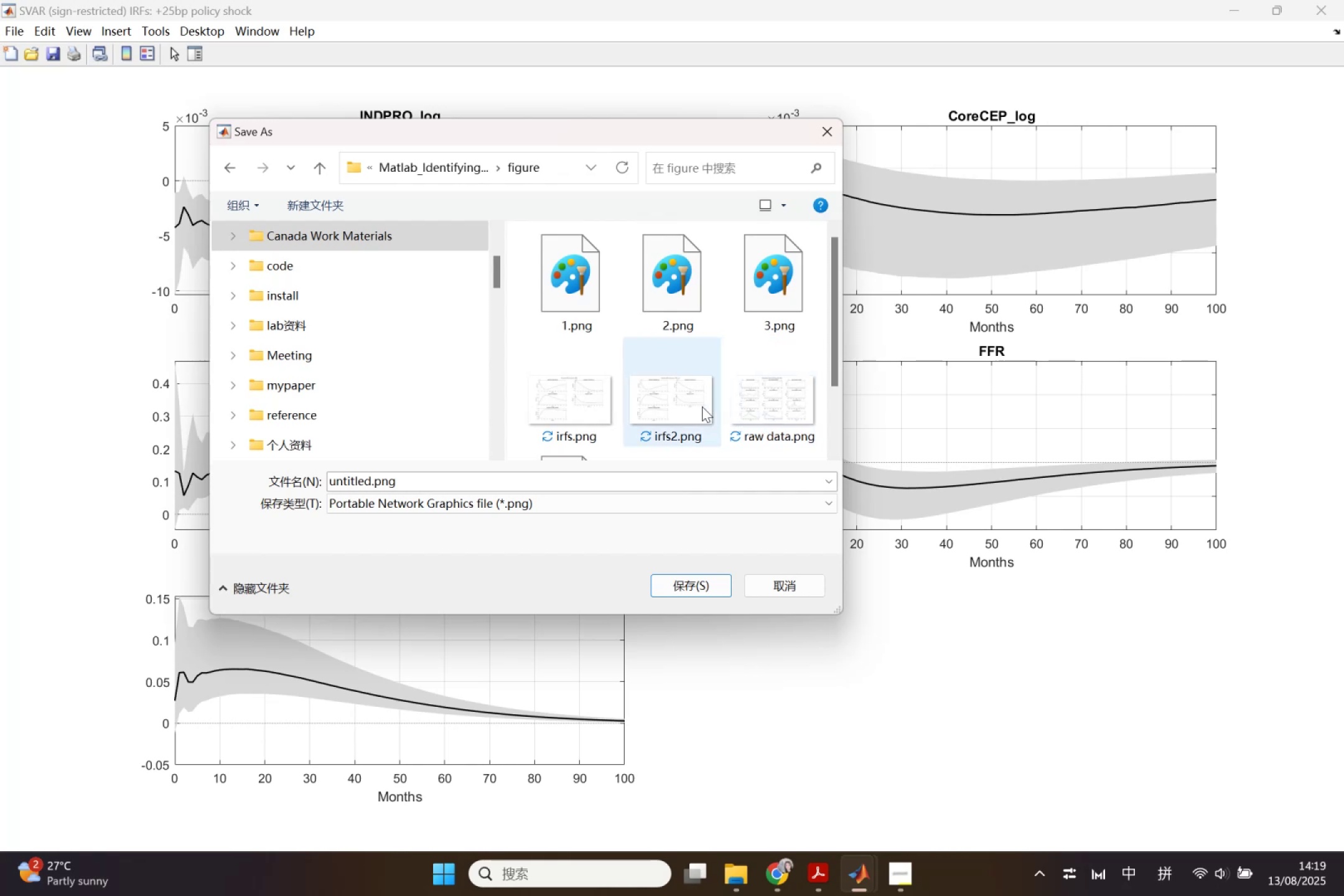 
left_click([573, 397])
 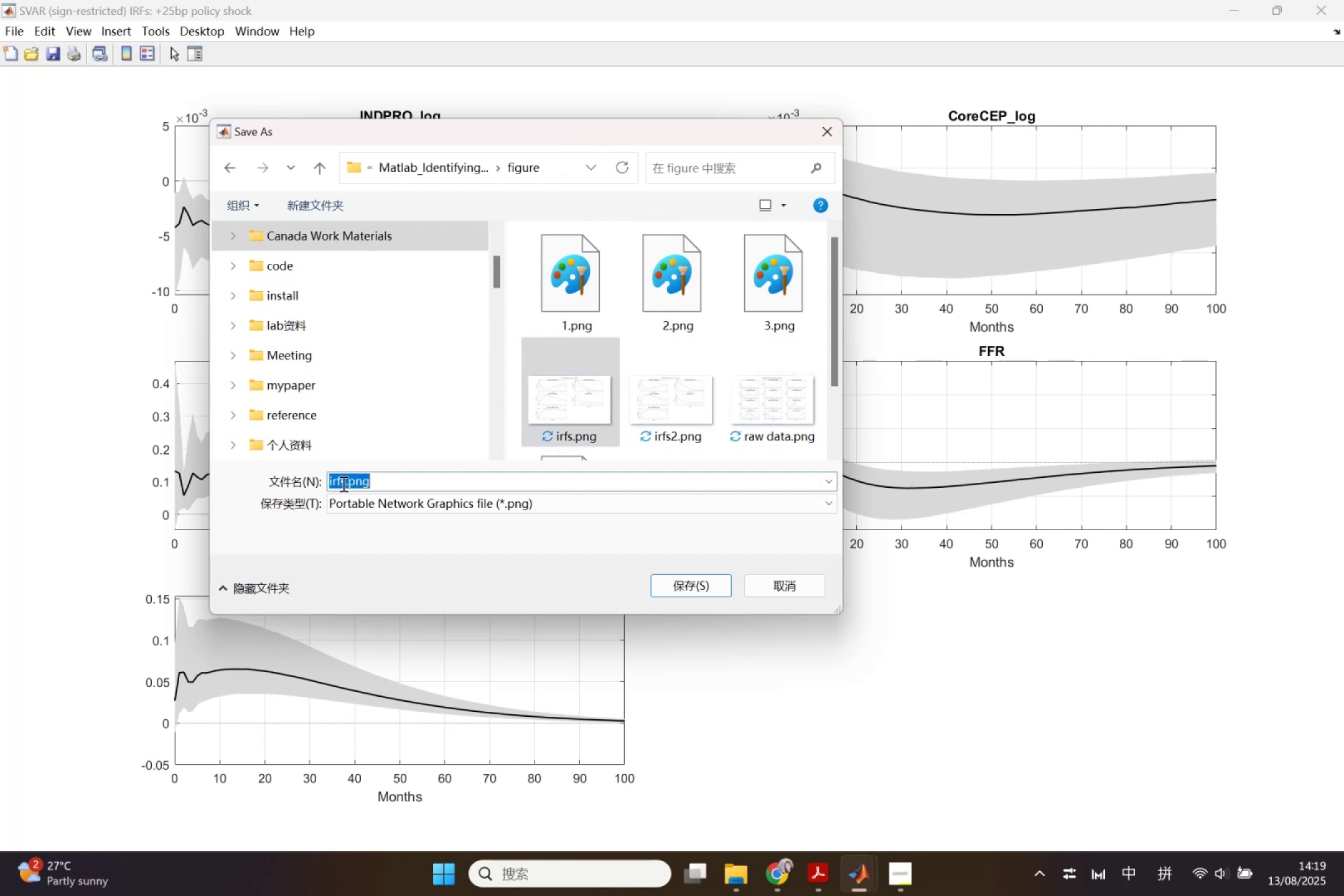 
double_click([347, 486])
 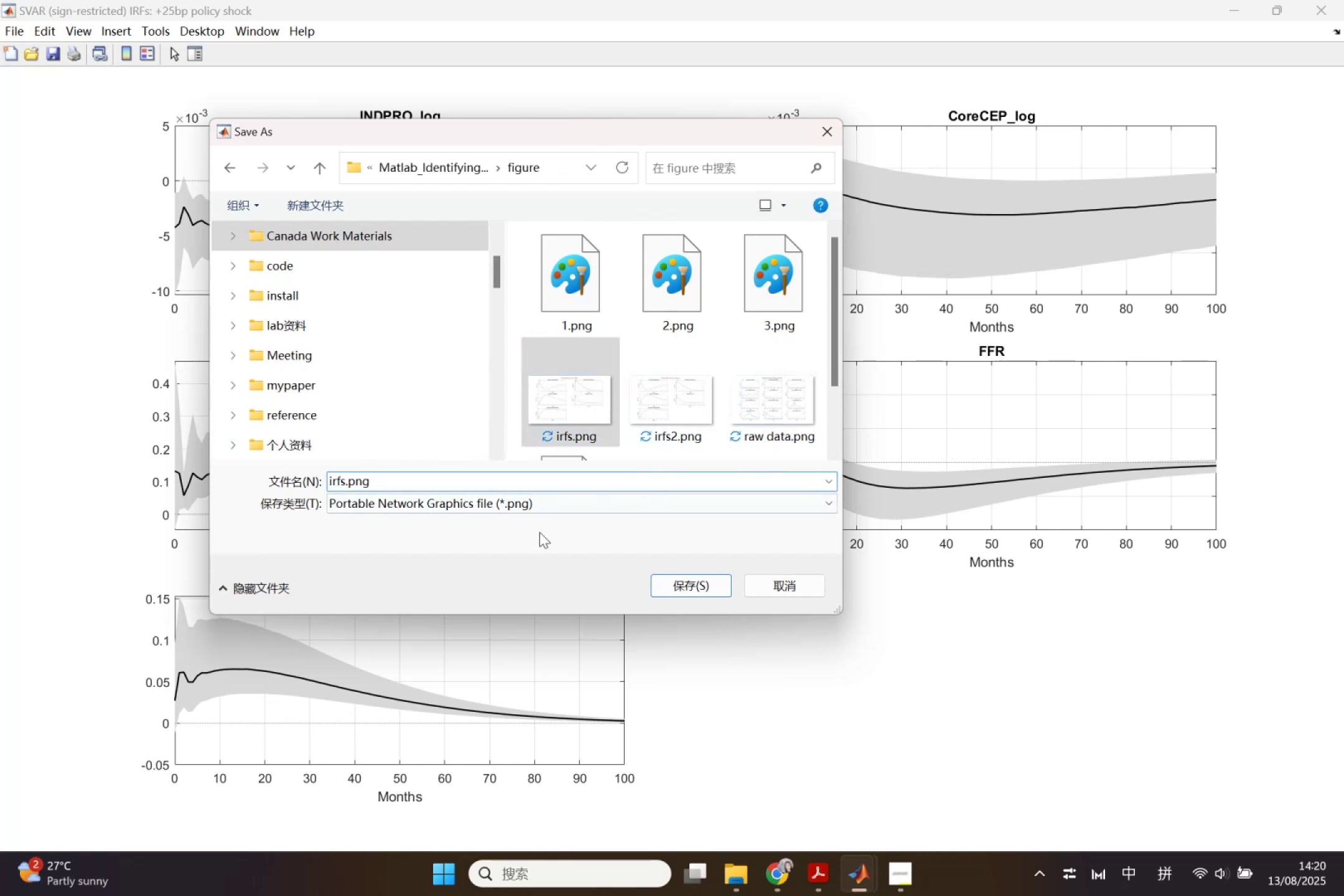 
key(ArrowLeft)
 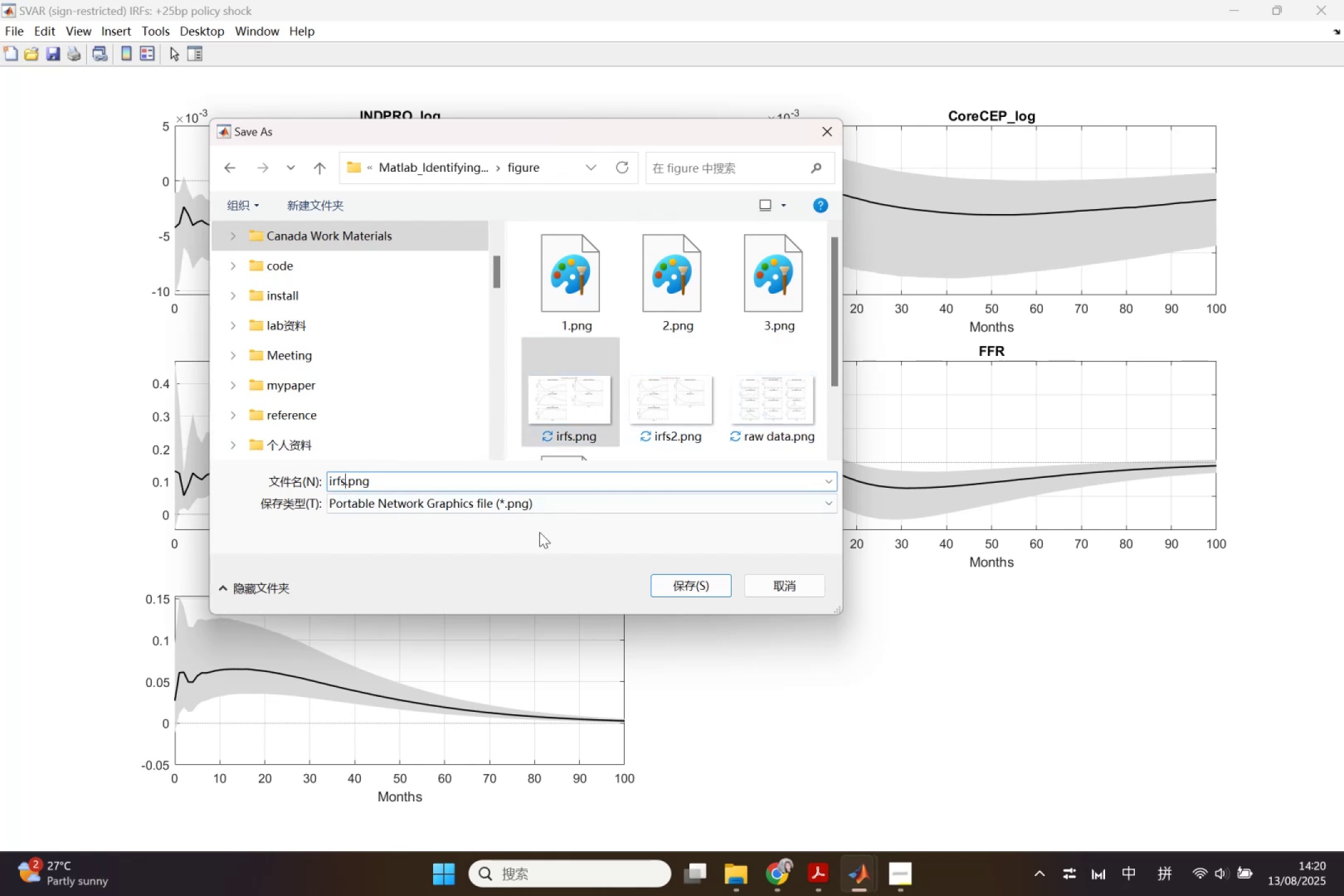 
type(_)
key(Backspace)
key(Backspace)
type(_25bp)
 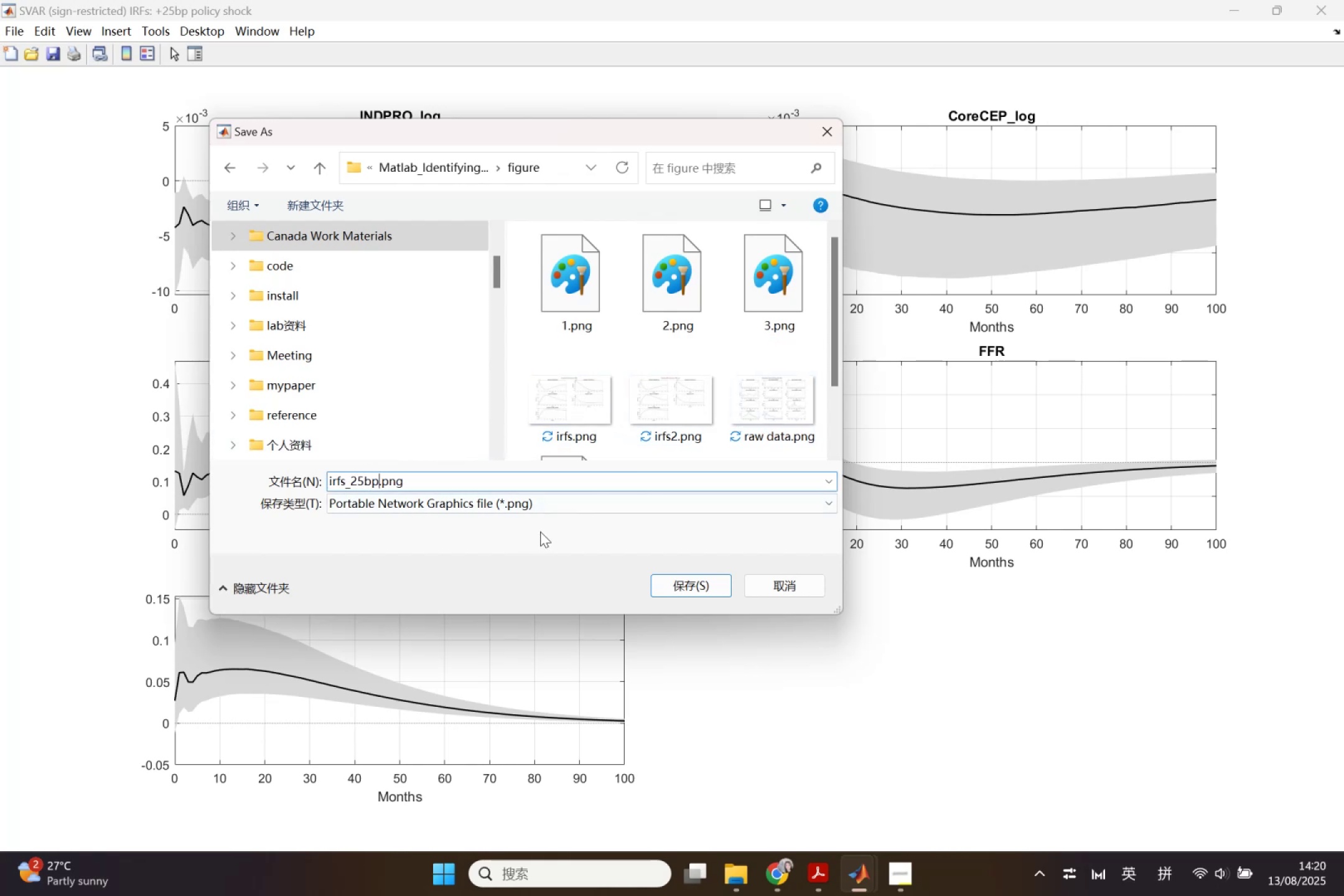 
key(Enter)
 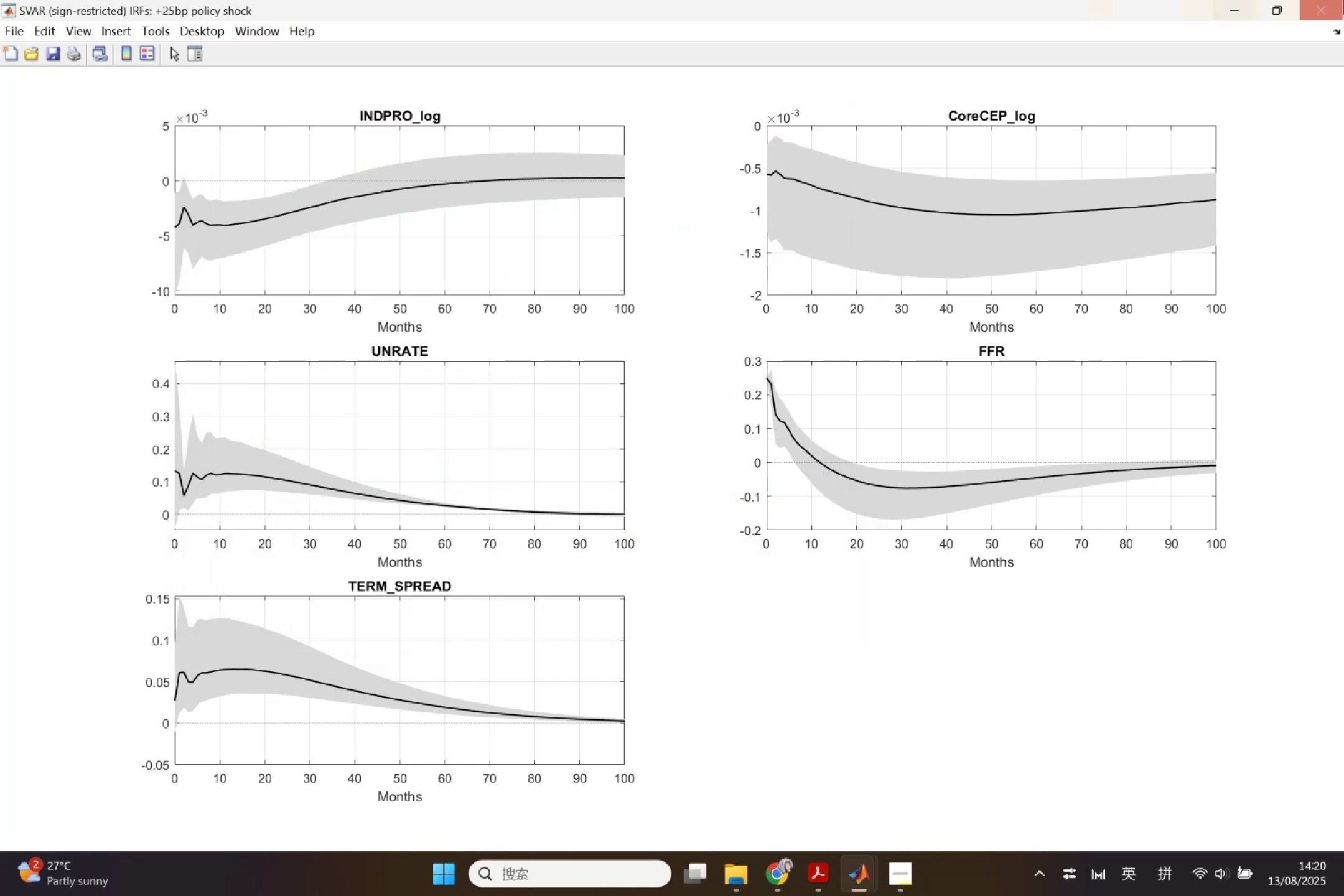 
left_click([1343, 0])
 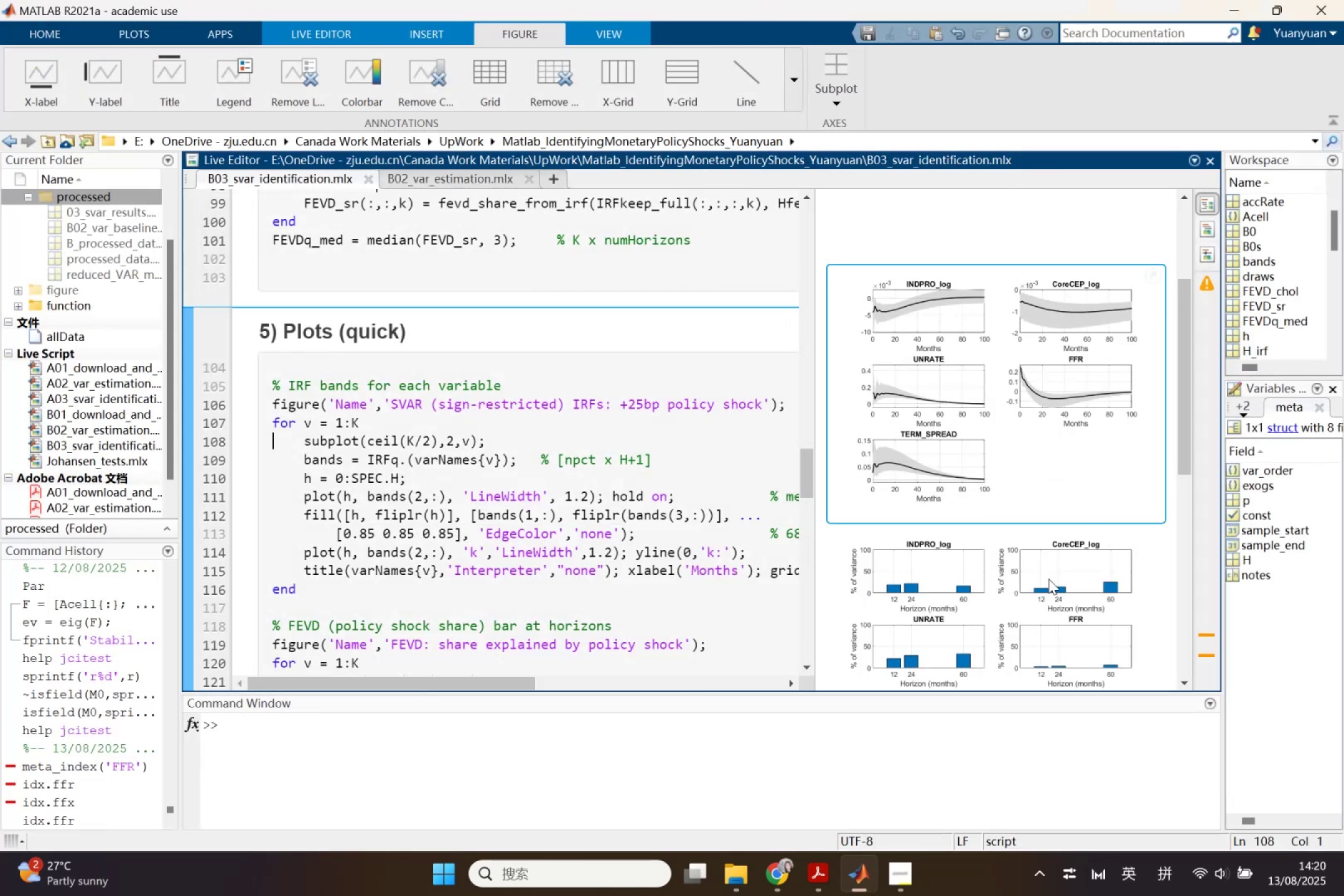 
left_click([1048, 579])
 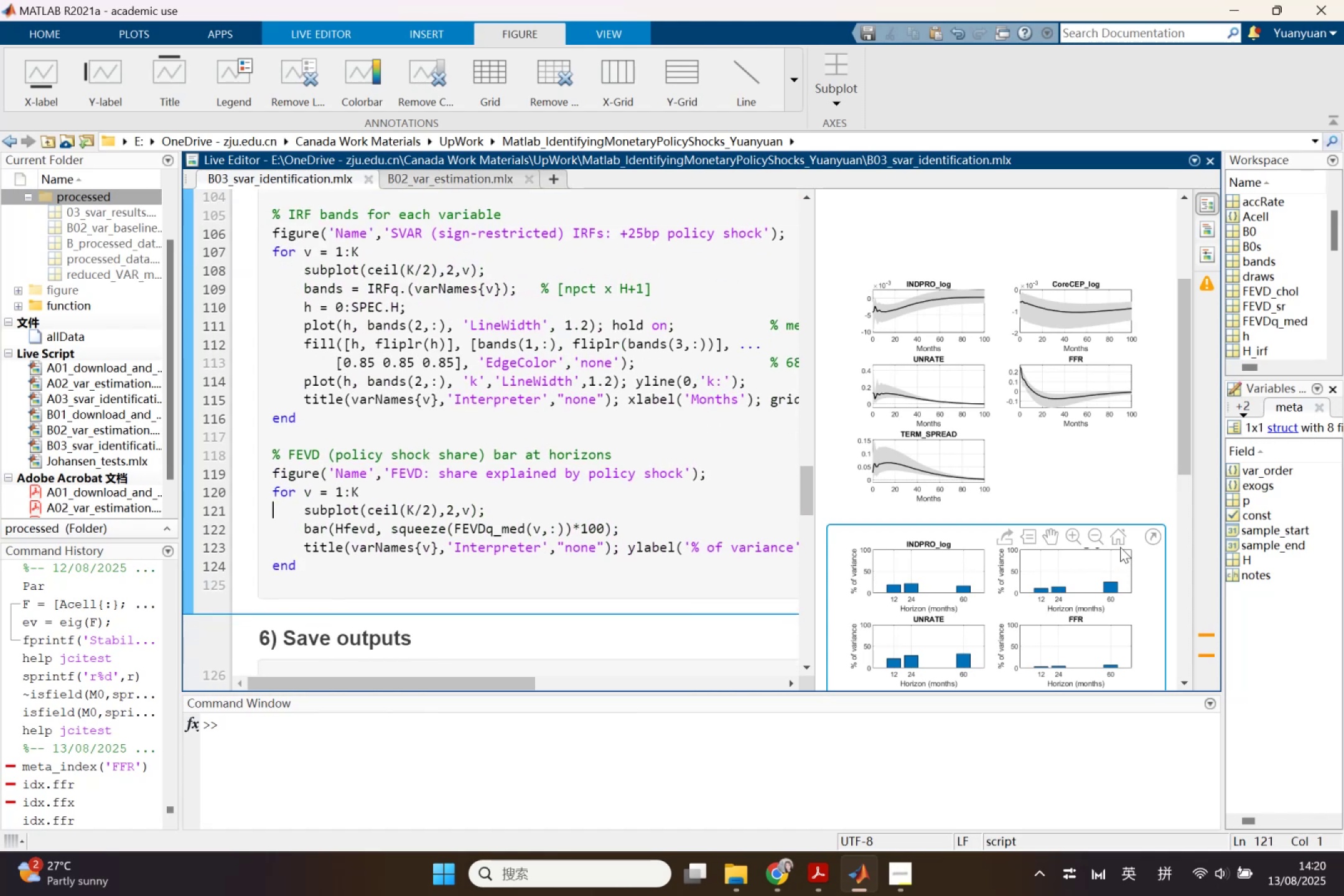 
mouse_move([1131, 531])
 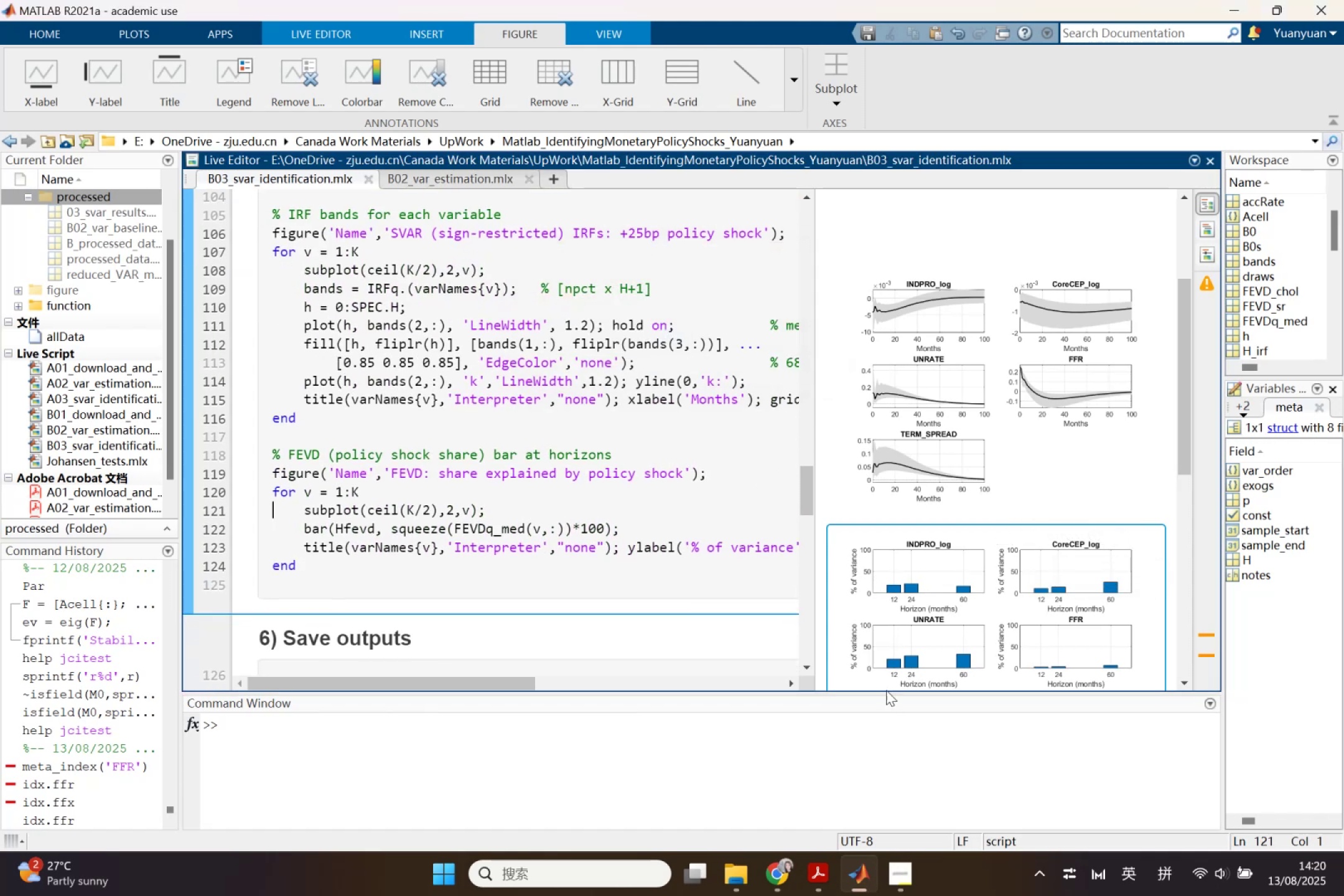 
left_click([1005, 365])
 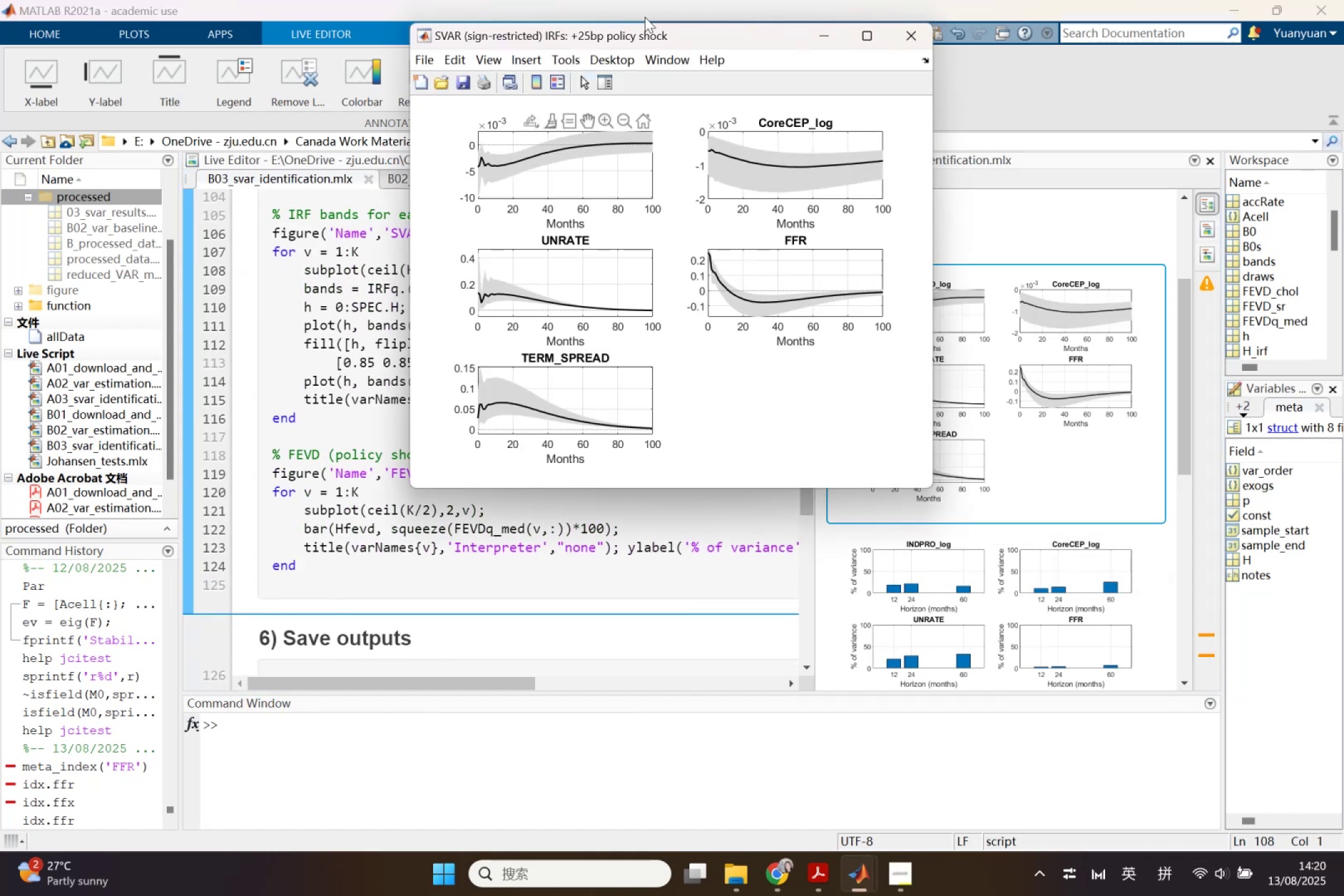 
double_click([691, 32])
 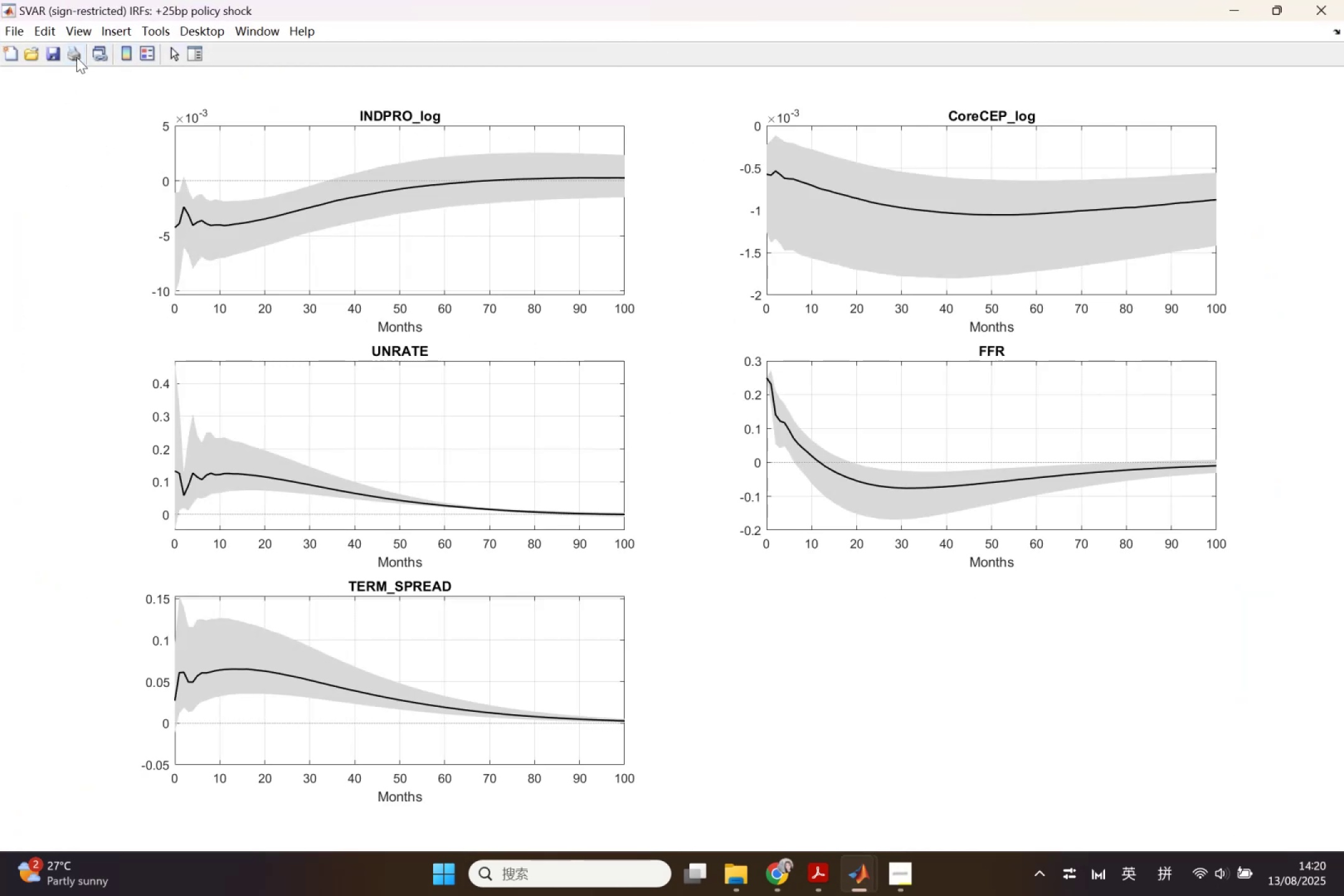 
left_click([47, 52])
 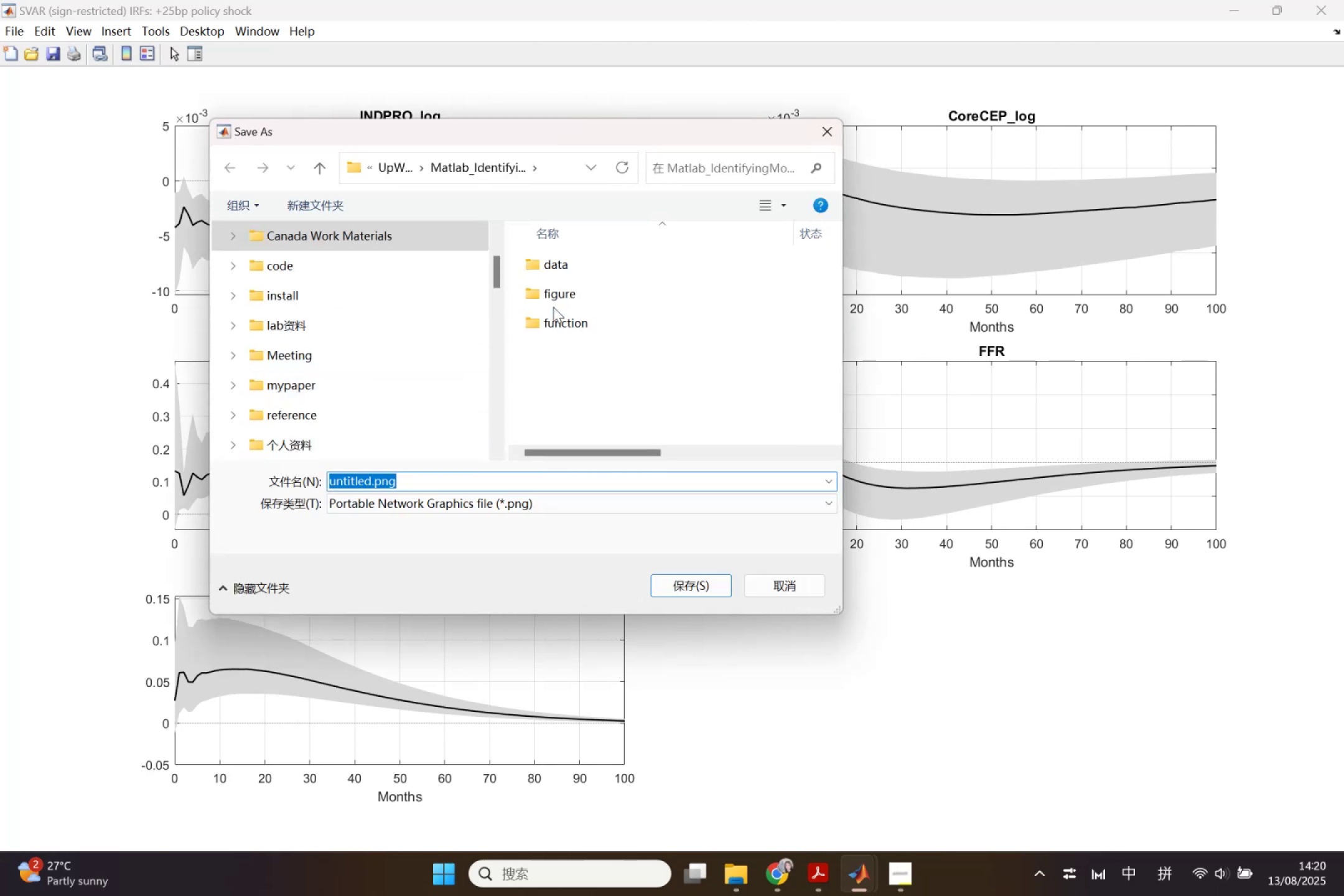 
double_click([554, 301])
 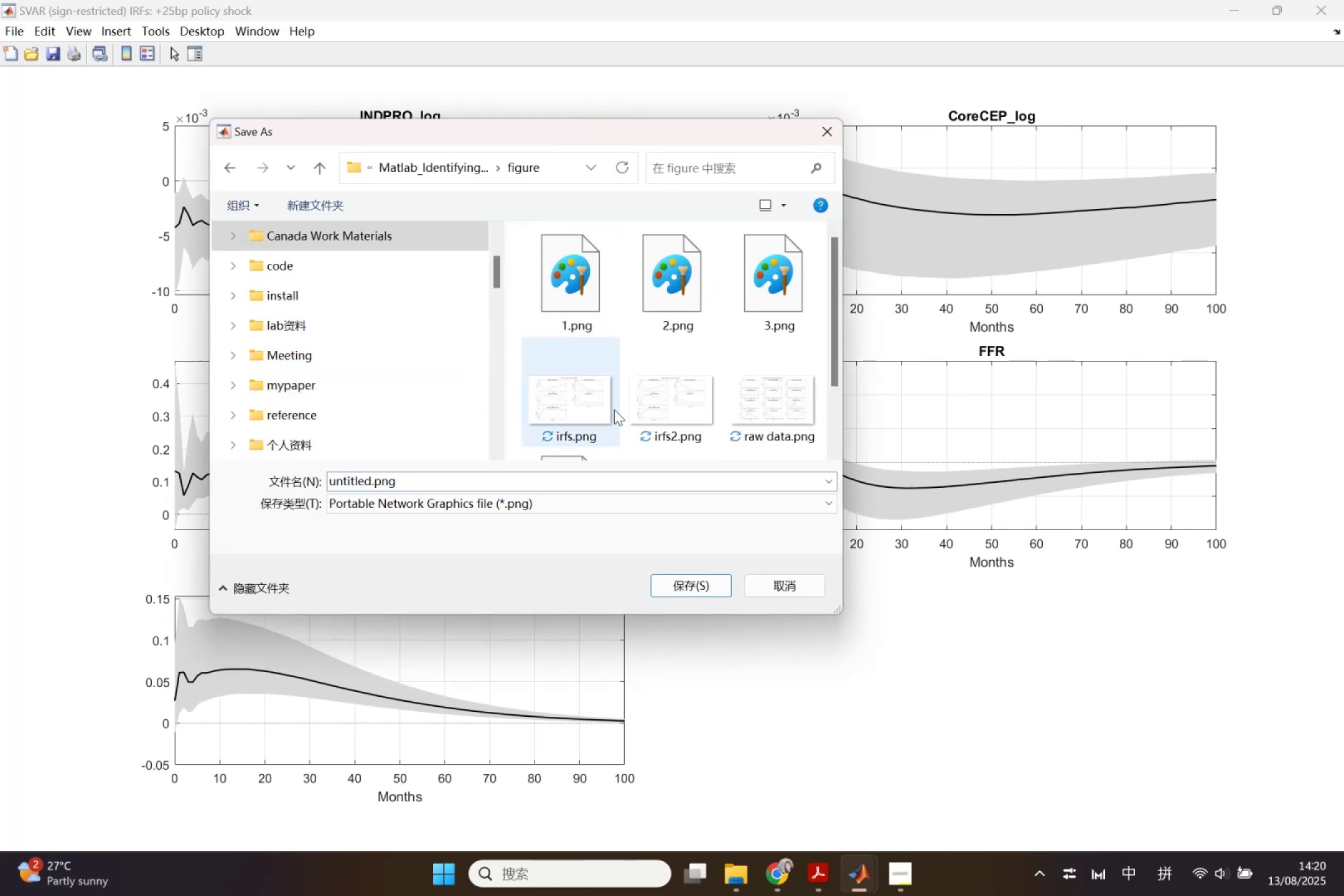 
left_click([617, 411])
 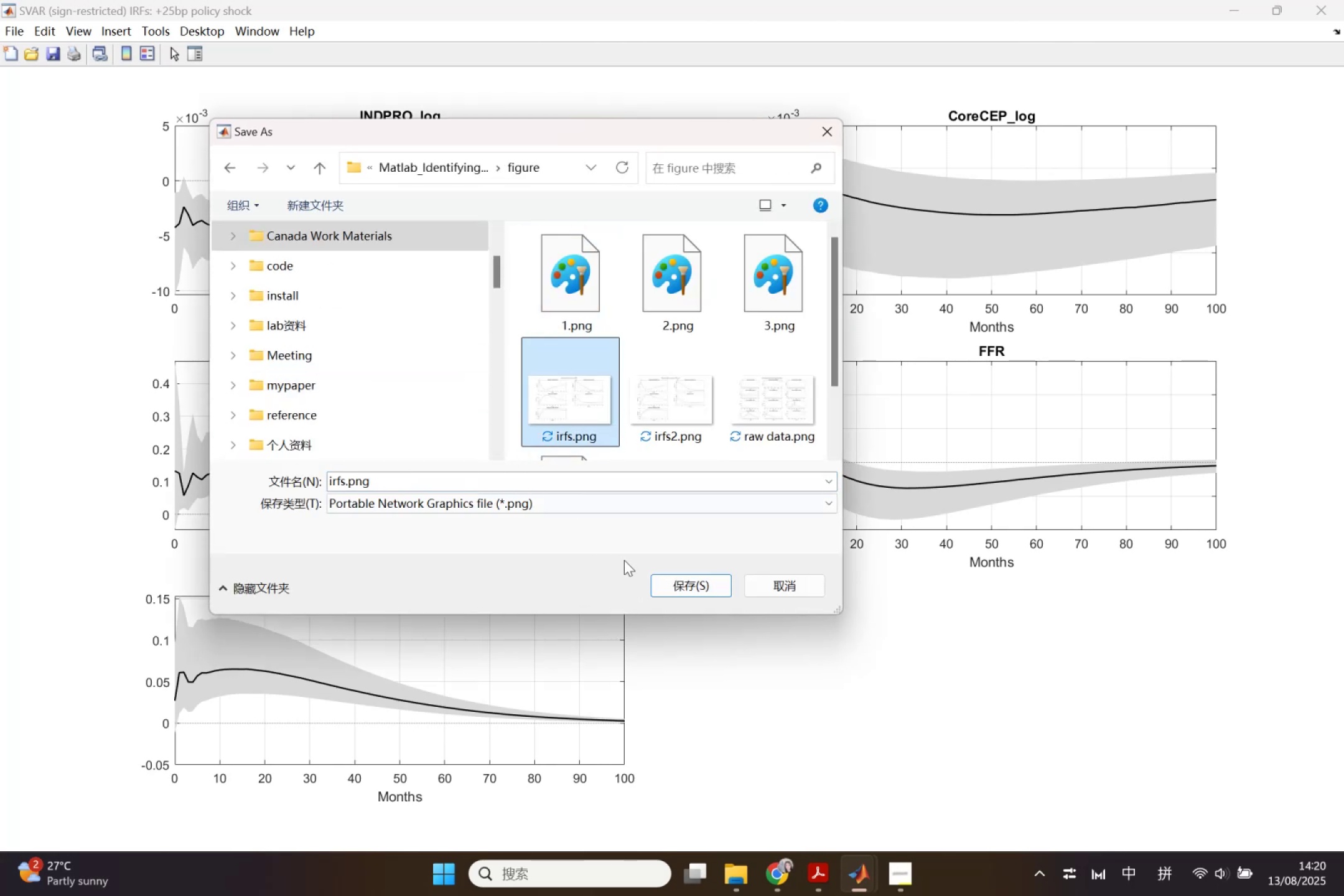 
left_click([666, 586])
 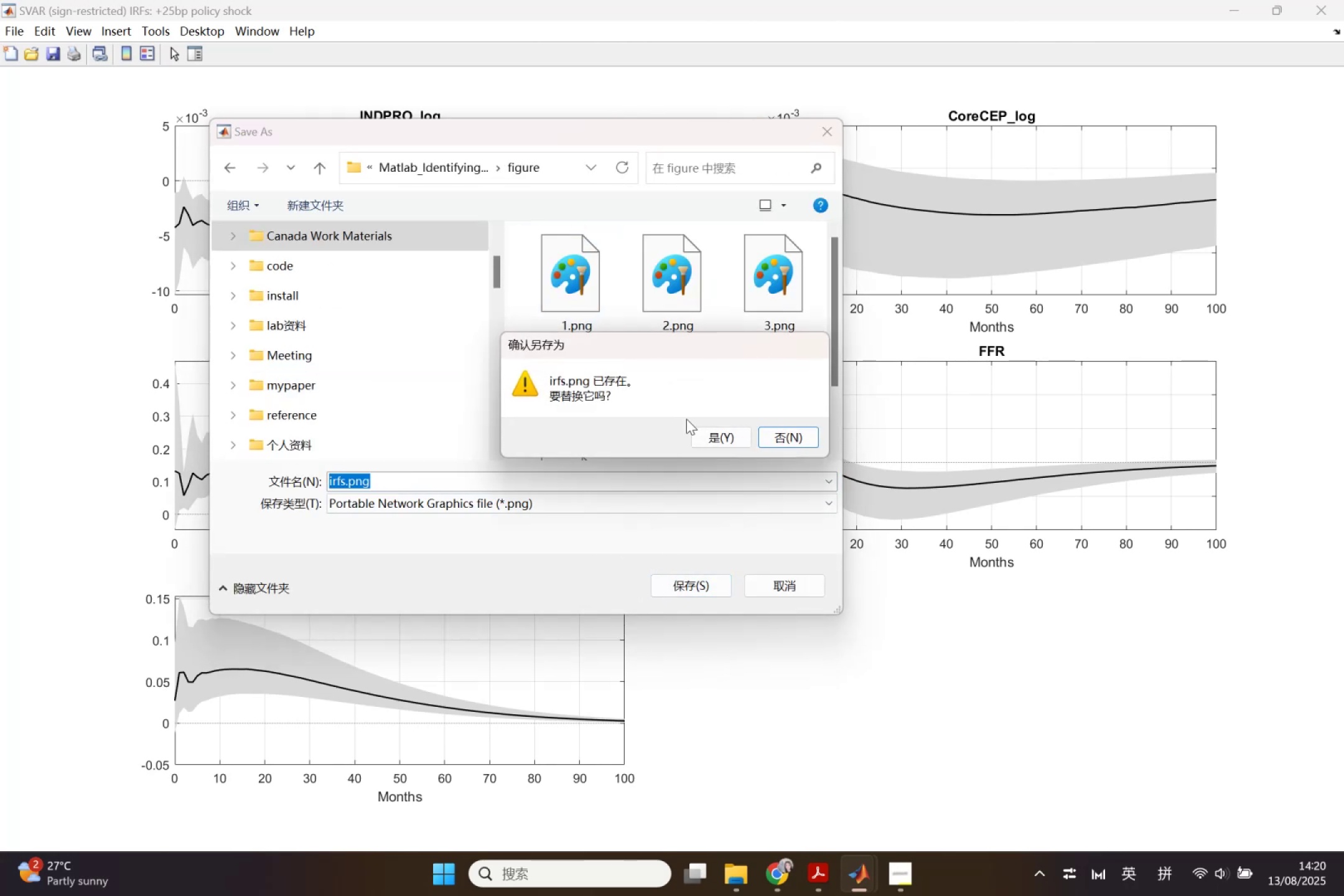 
left_click([704, 434])
 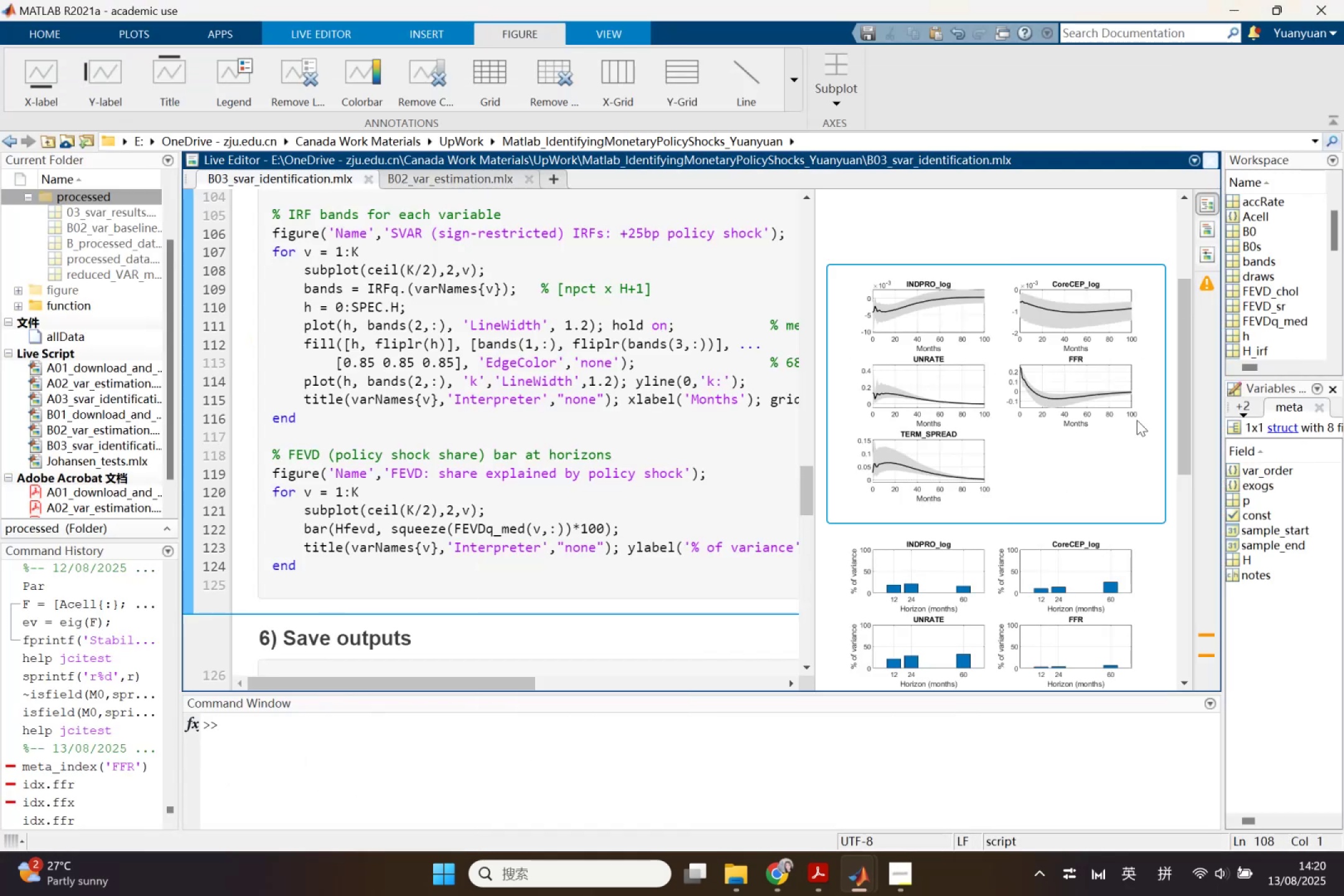 
left_click([1094, 614])
 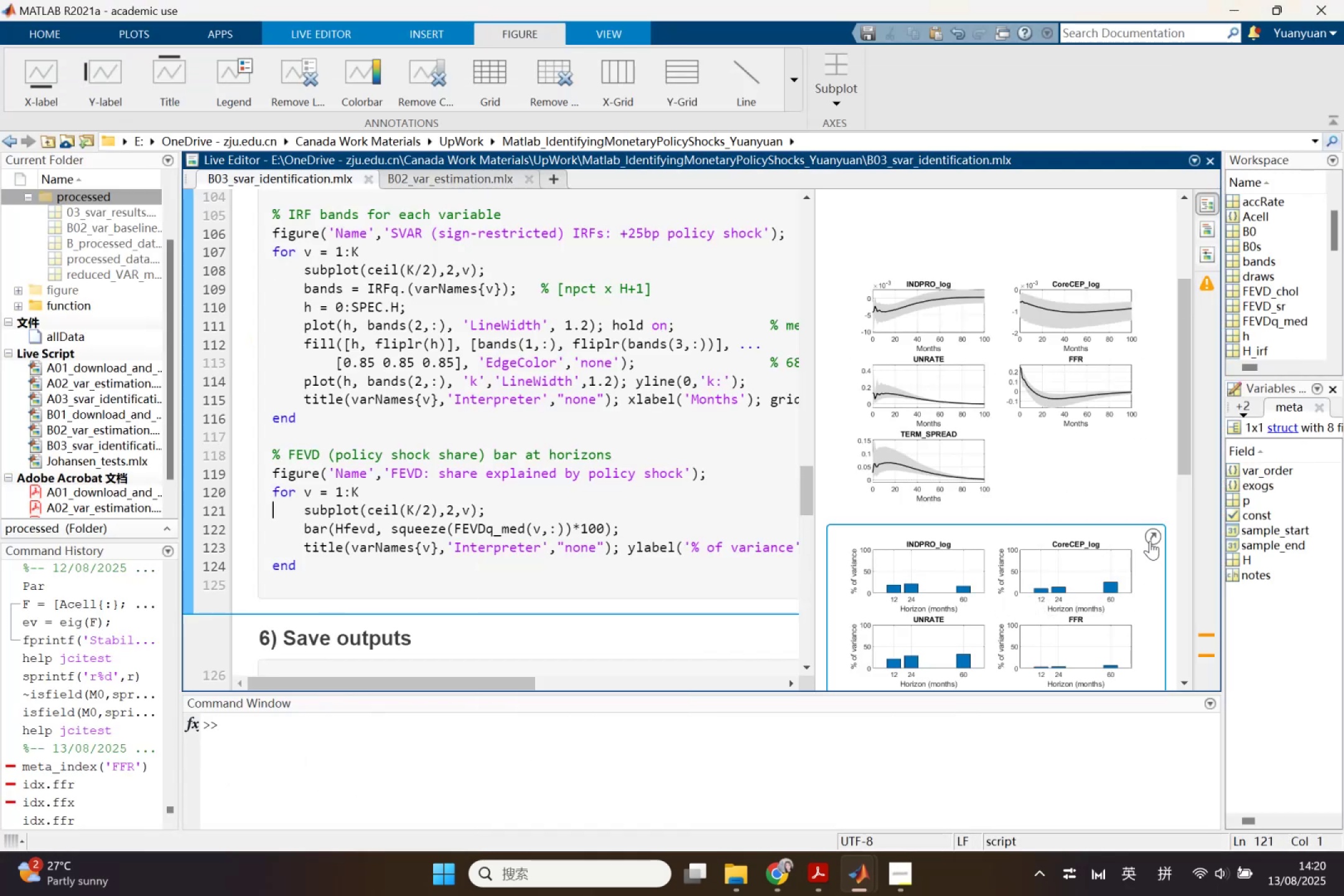 
left_click([1150, 539])
 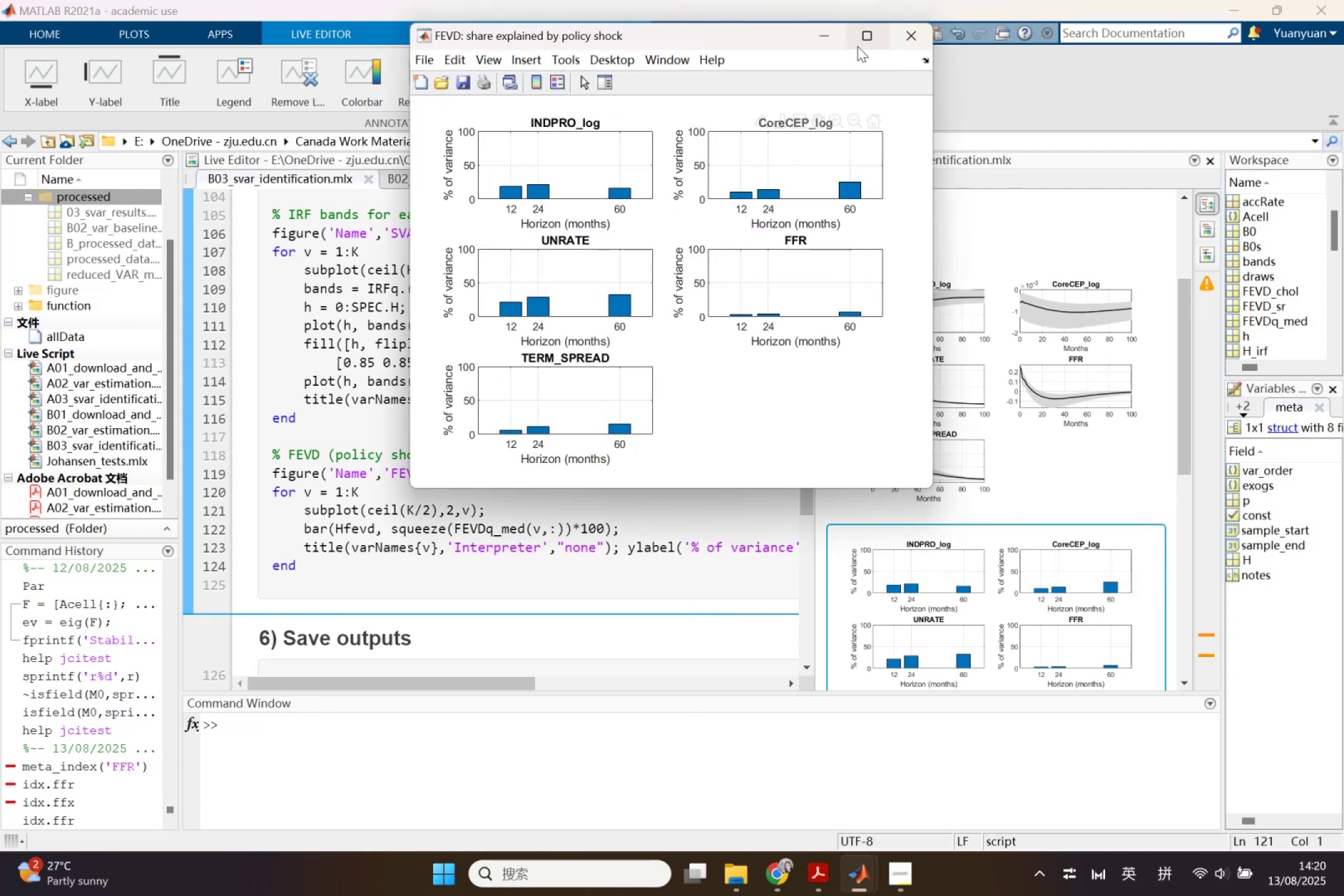 
left_click([857, 45])
 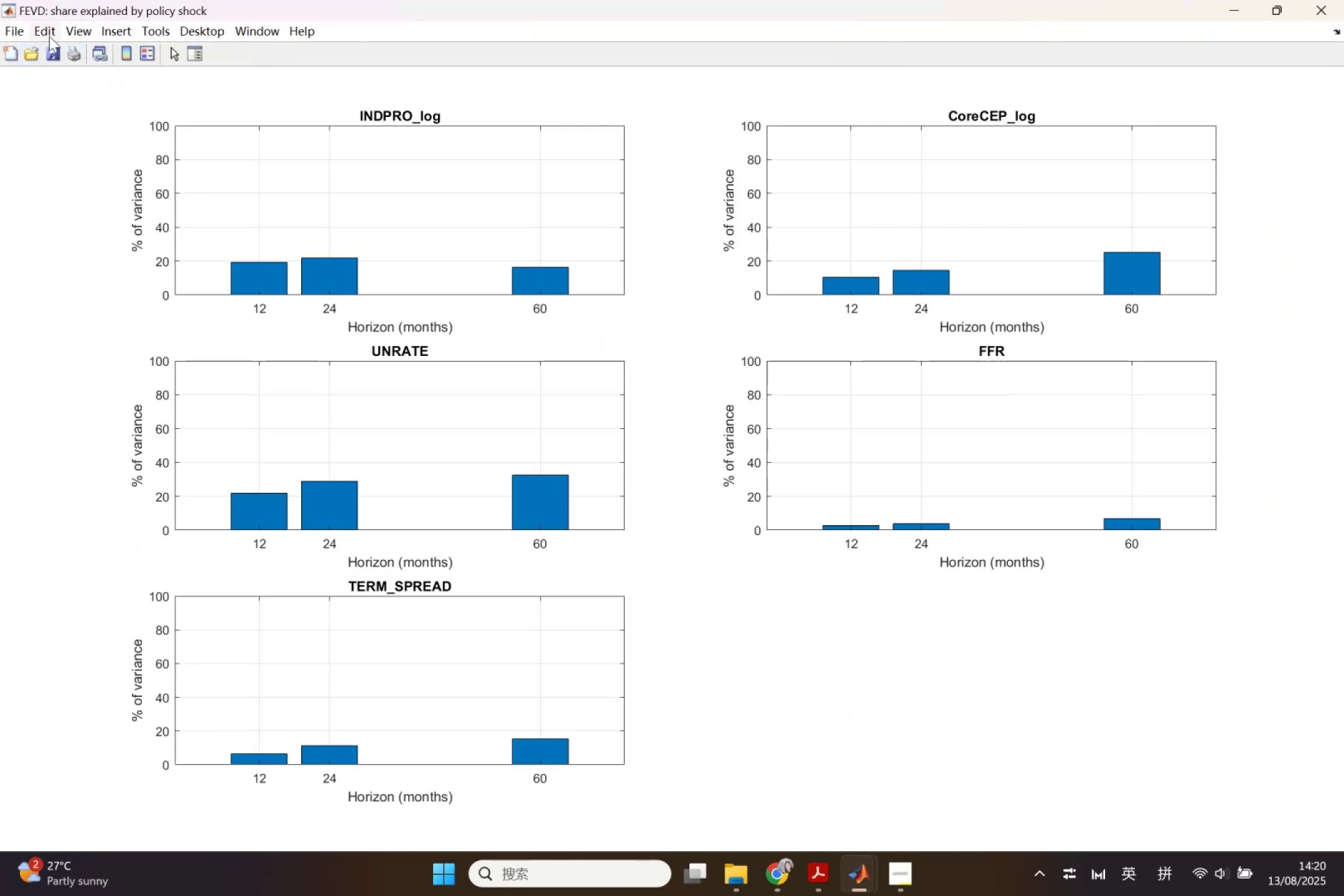 
left_click([54, 54])
 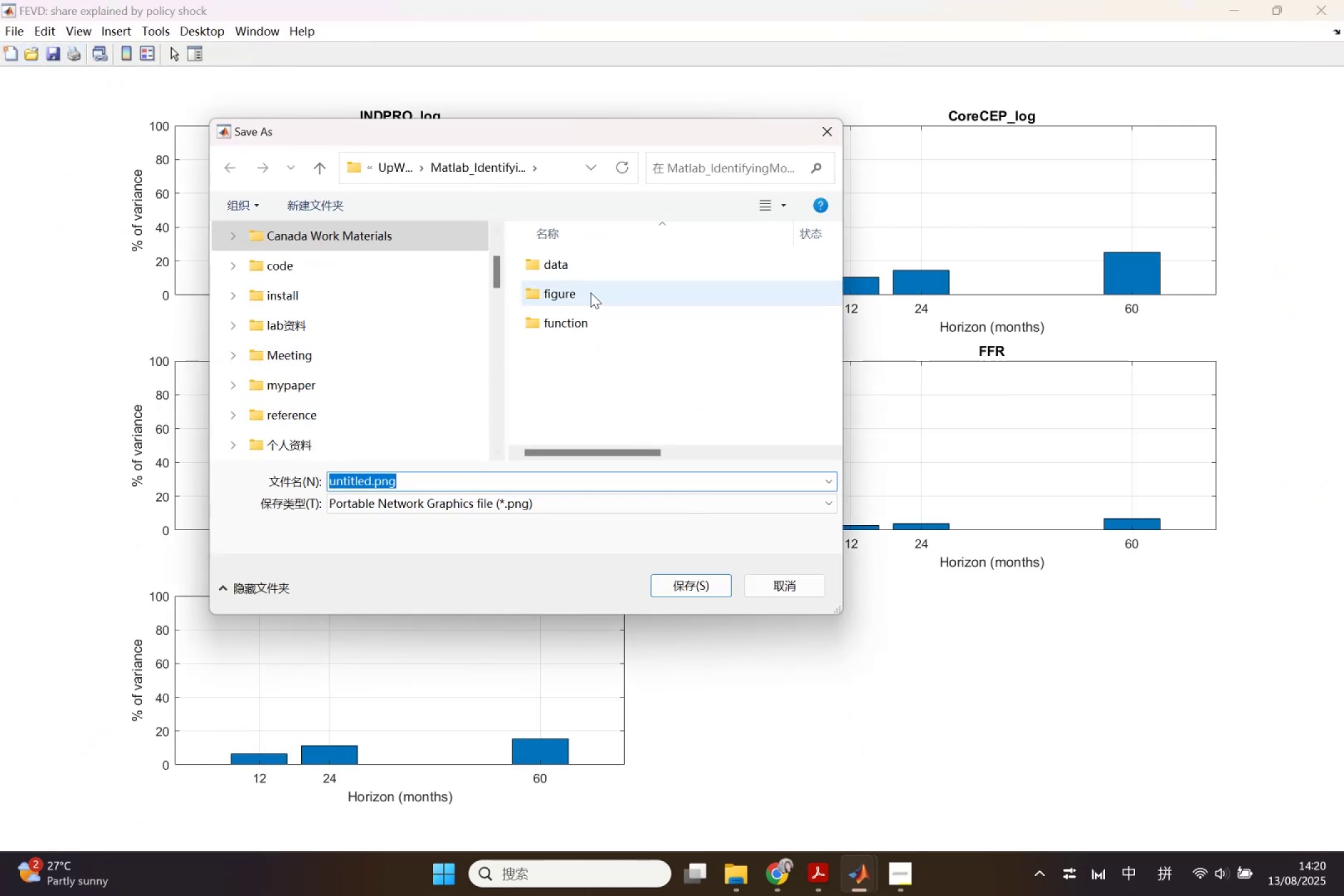 
double_click([590, 292])
 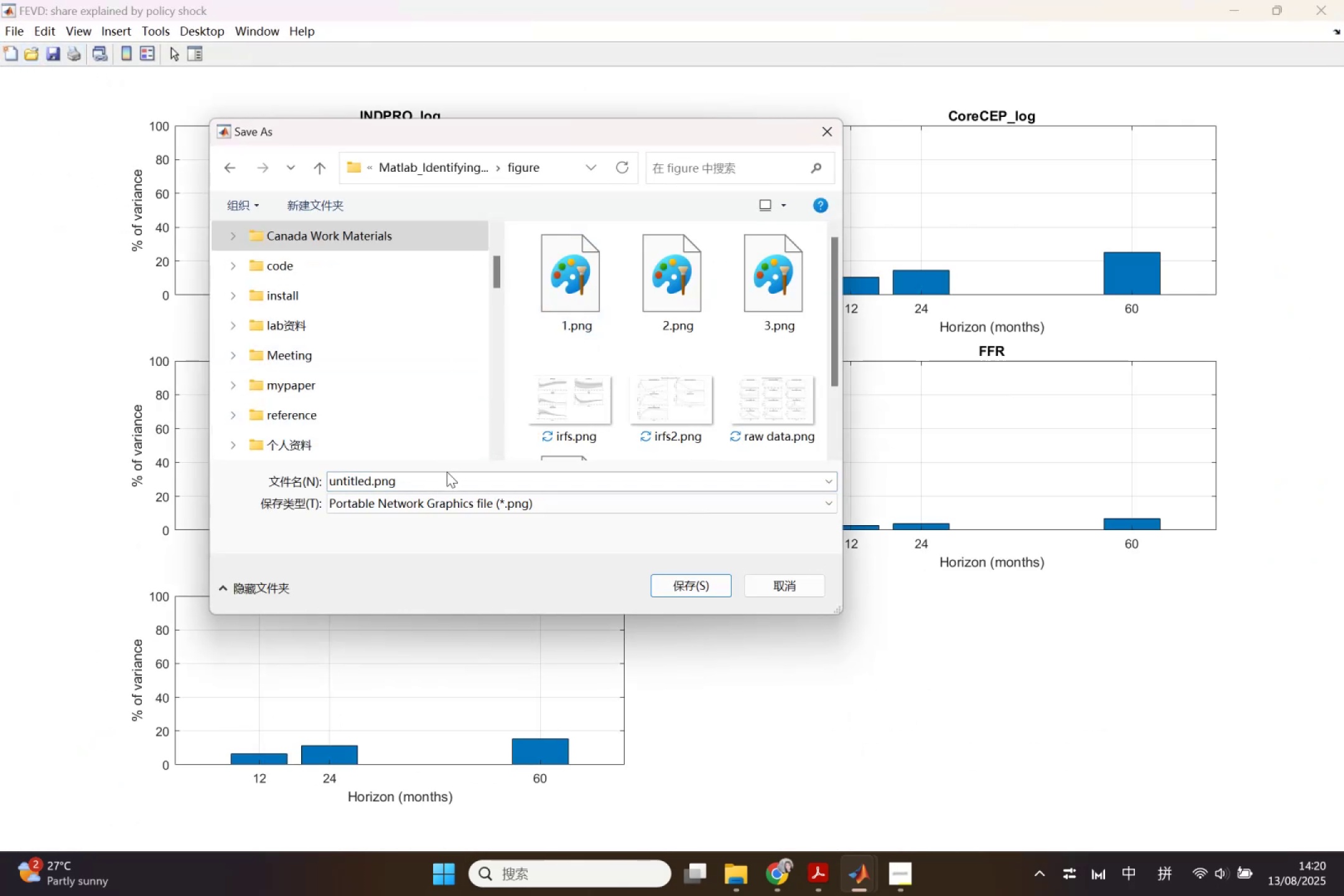 
left_click([443, 482])
 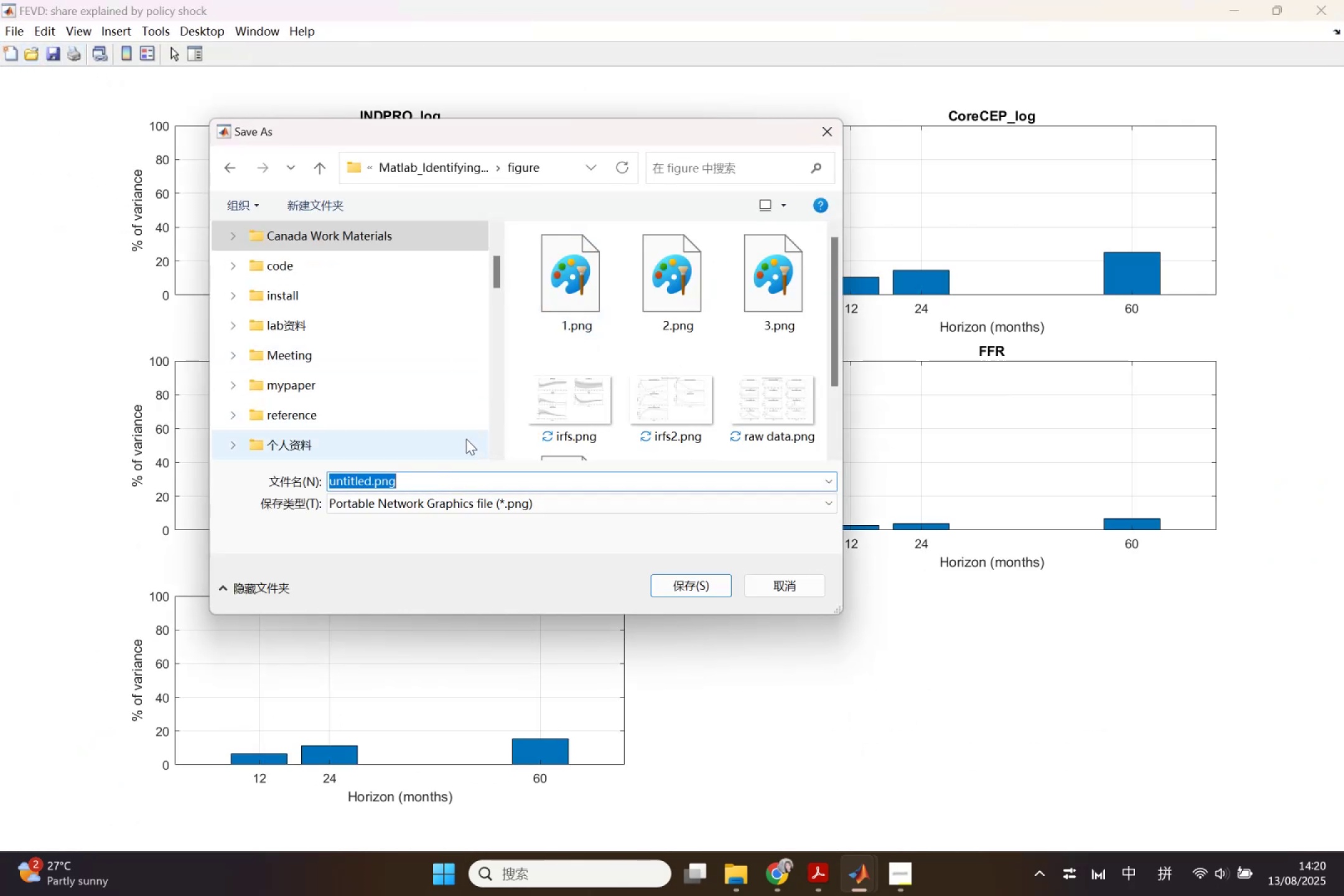 
type(fevn)
key(Backspace)
type(d)
 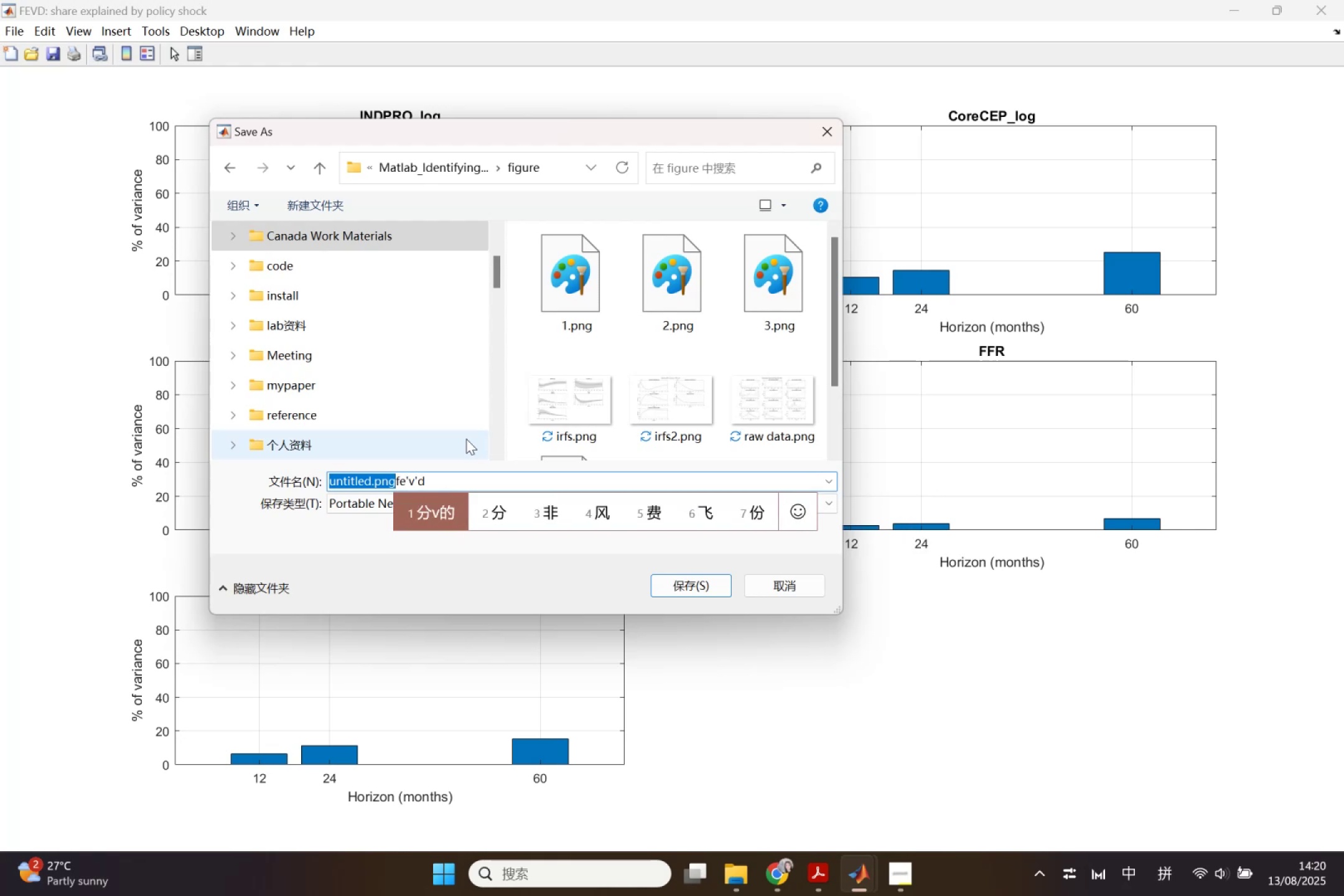 
key(Enter)
 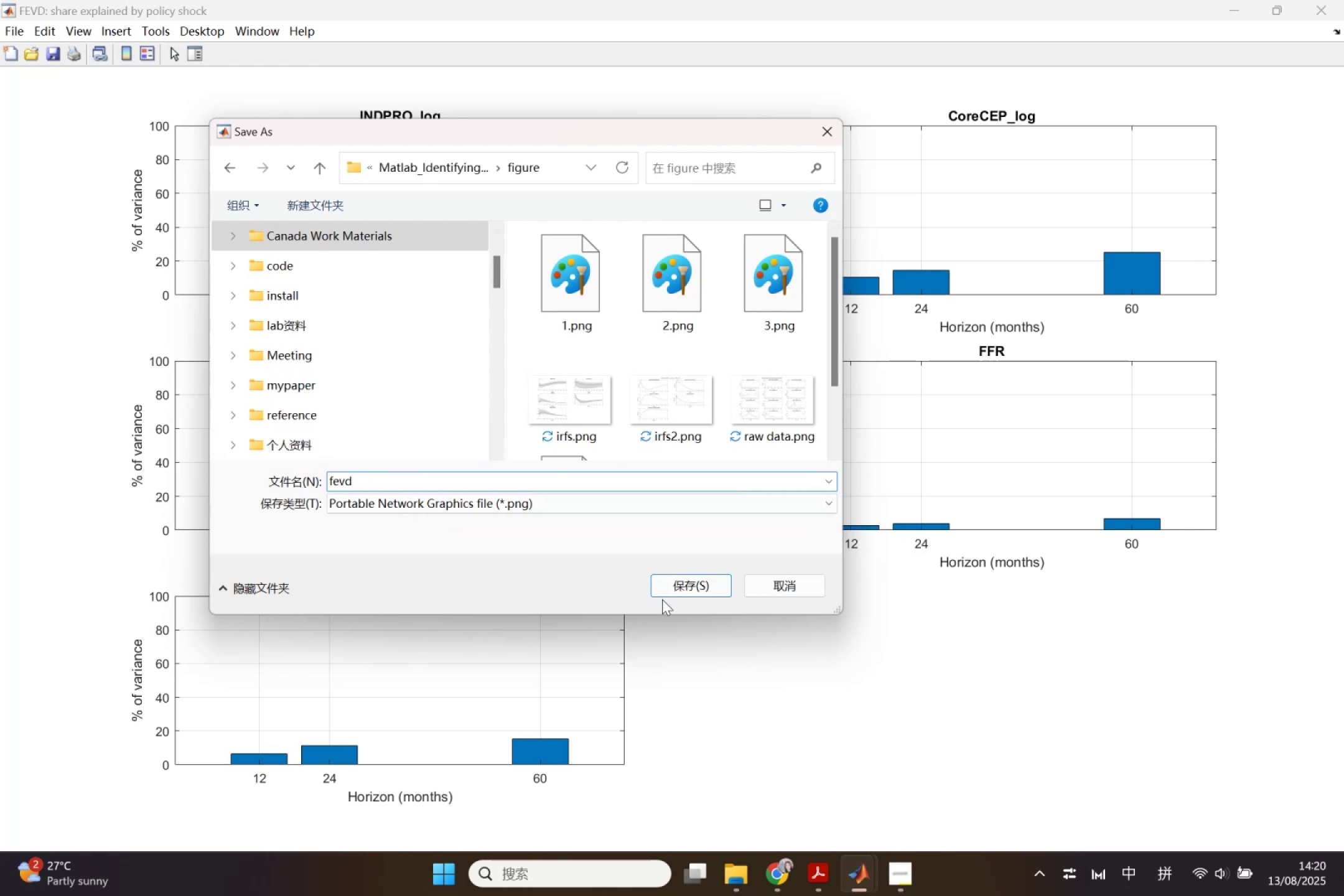 
left_click([668, 582])
 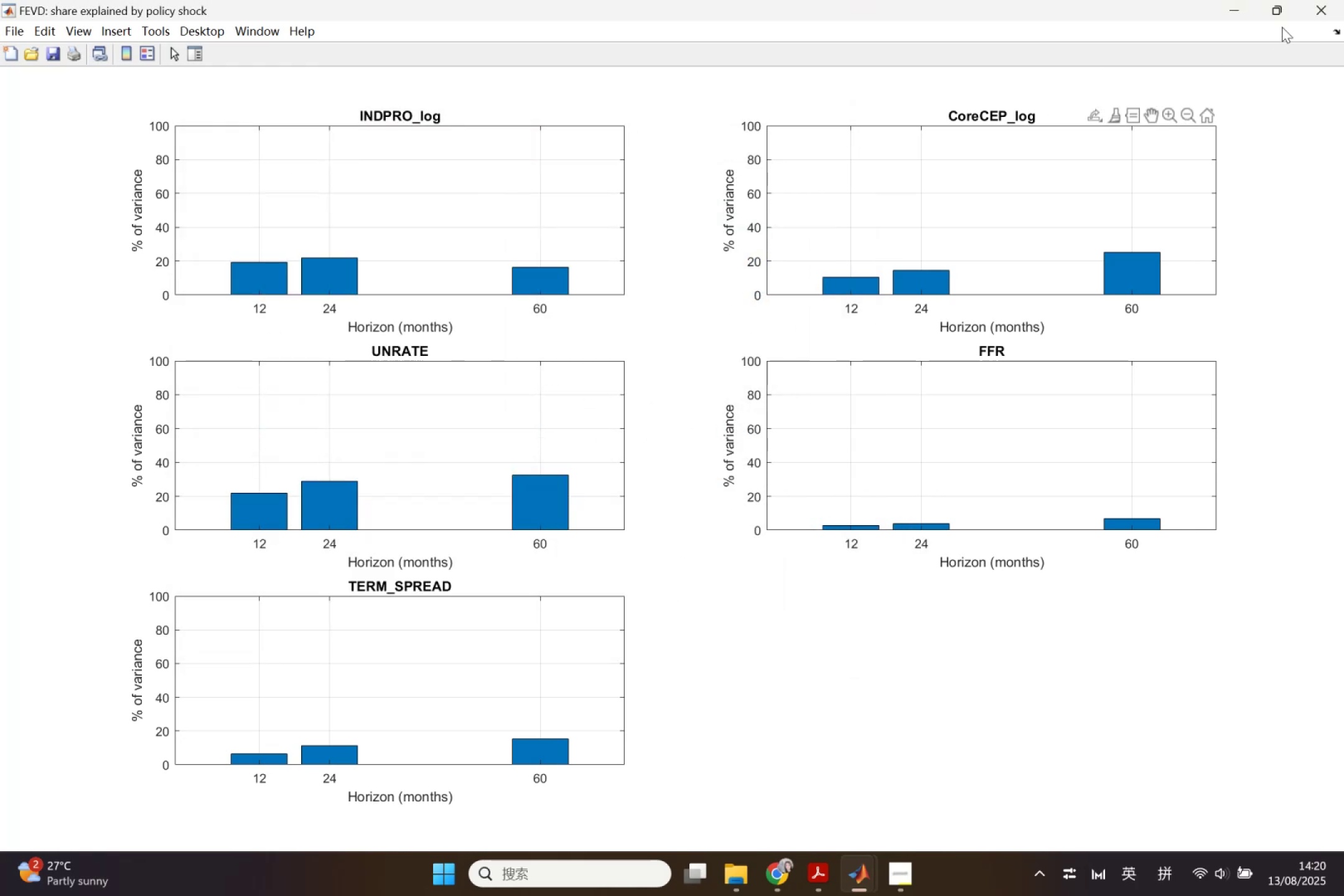 
left_click([1309, 9])
 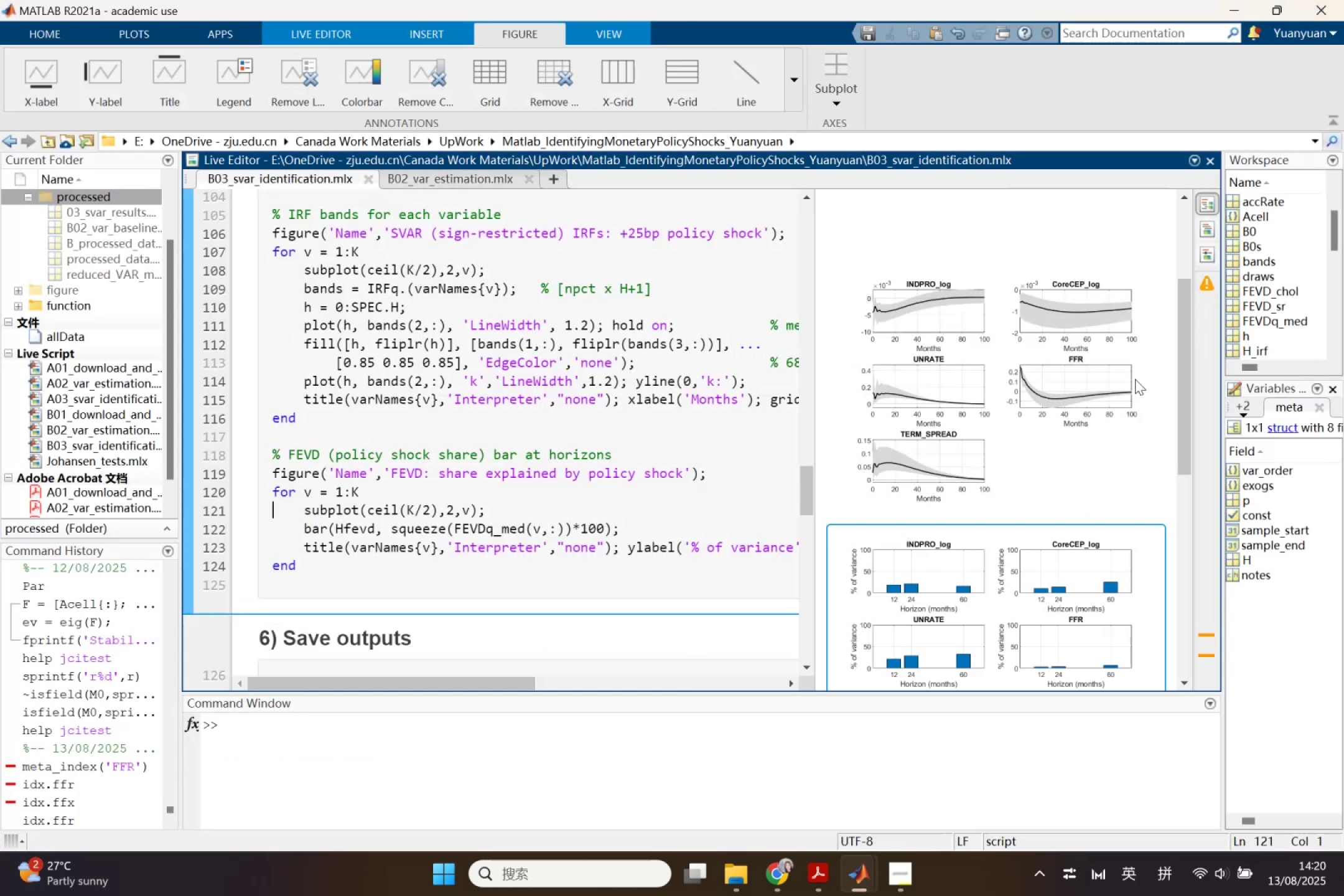 
scroll: coordinate [788, 327], scroll_direction: up, amount: 38.0
 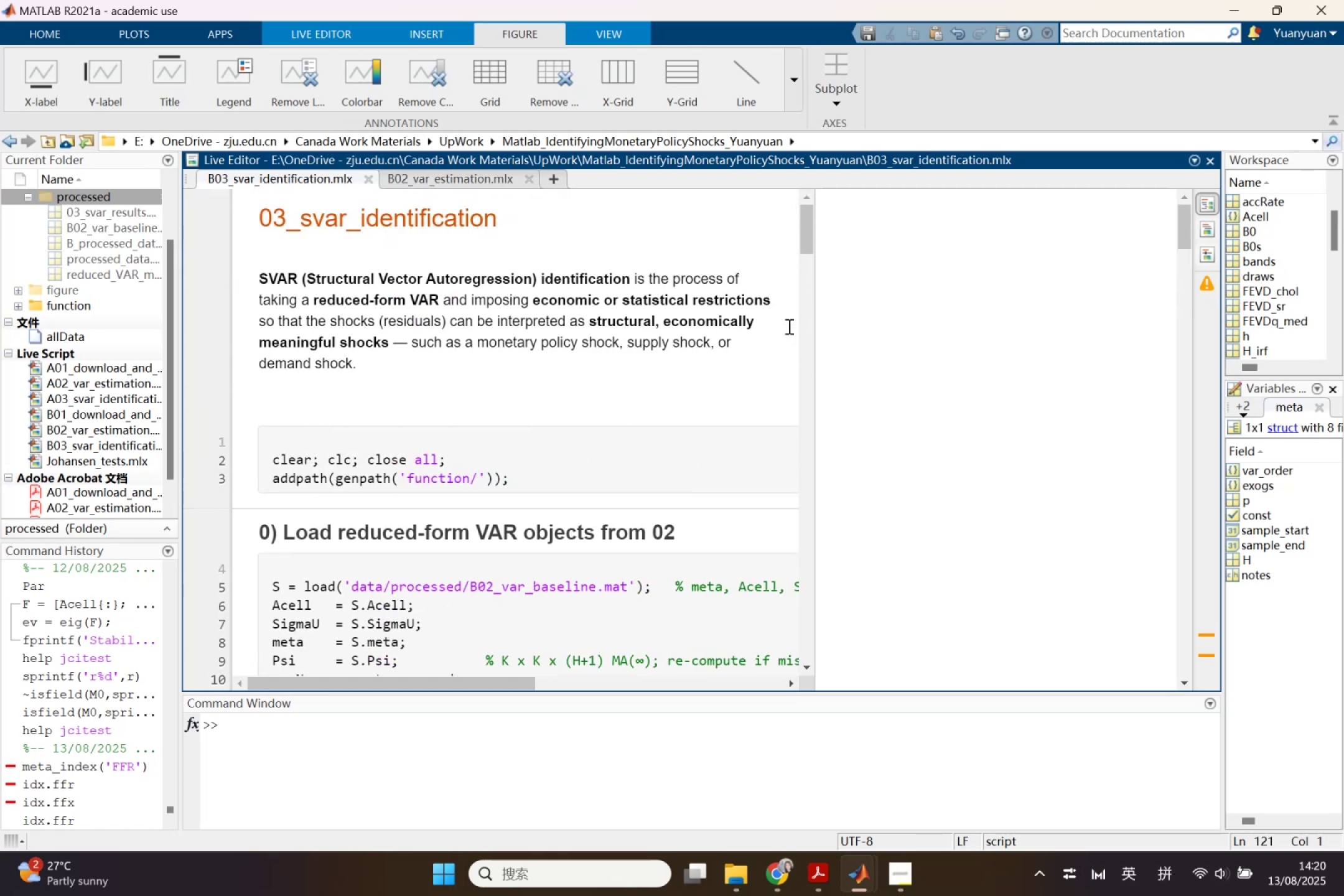 
scroll: coordinate [1034, 614], scroll_direction: down, amount: 37.0
 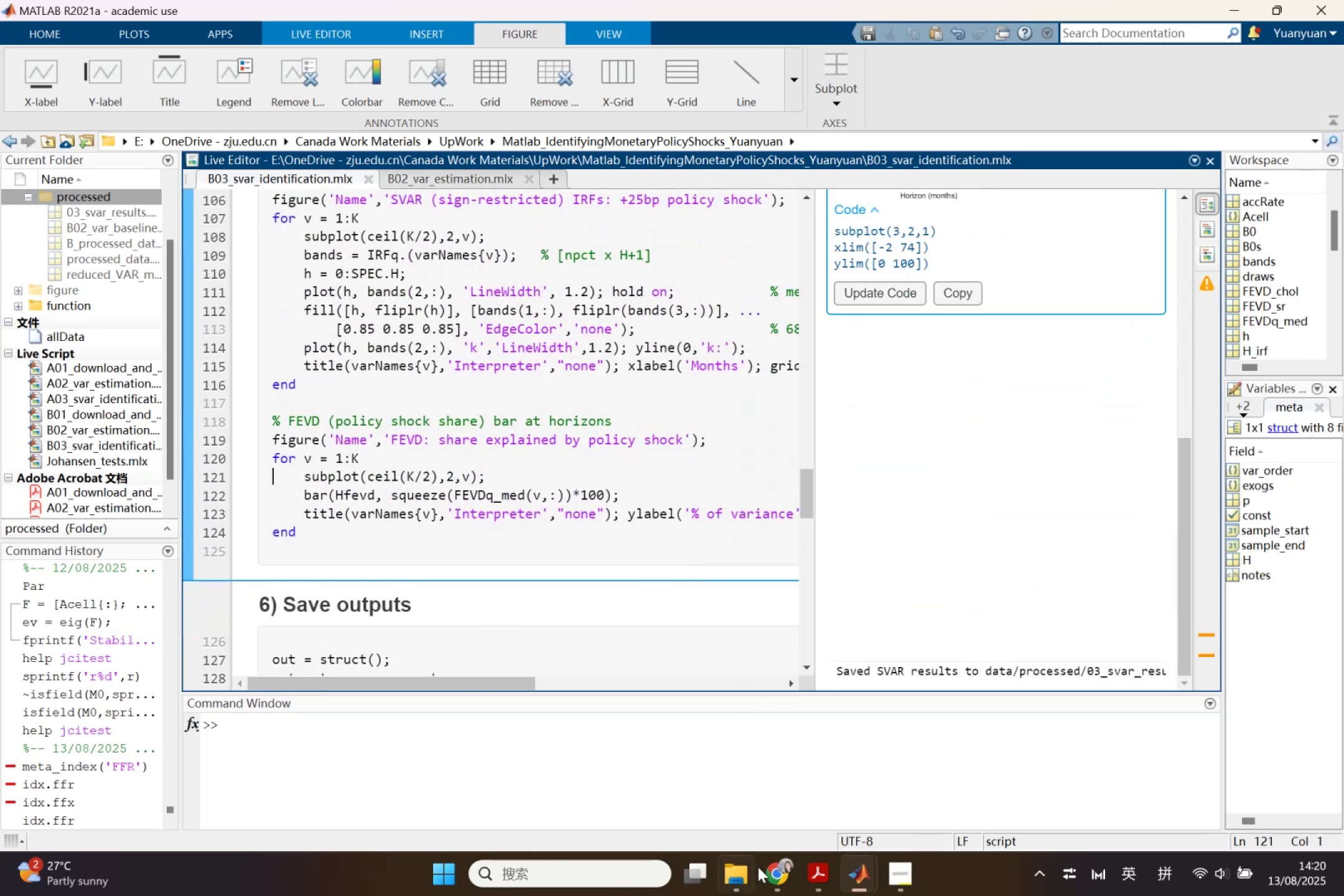 
left_click([761, 872])
 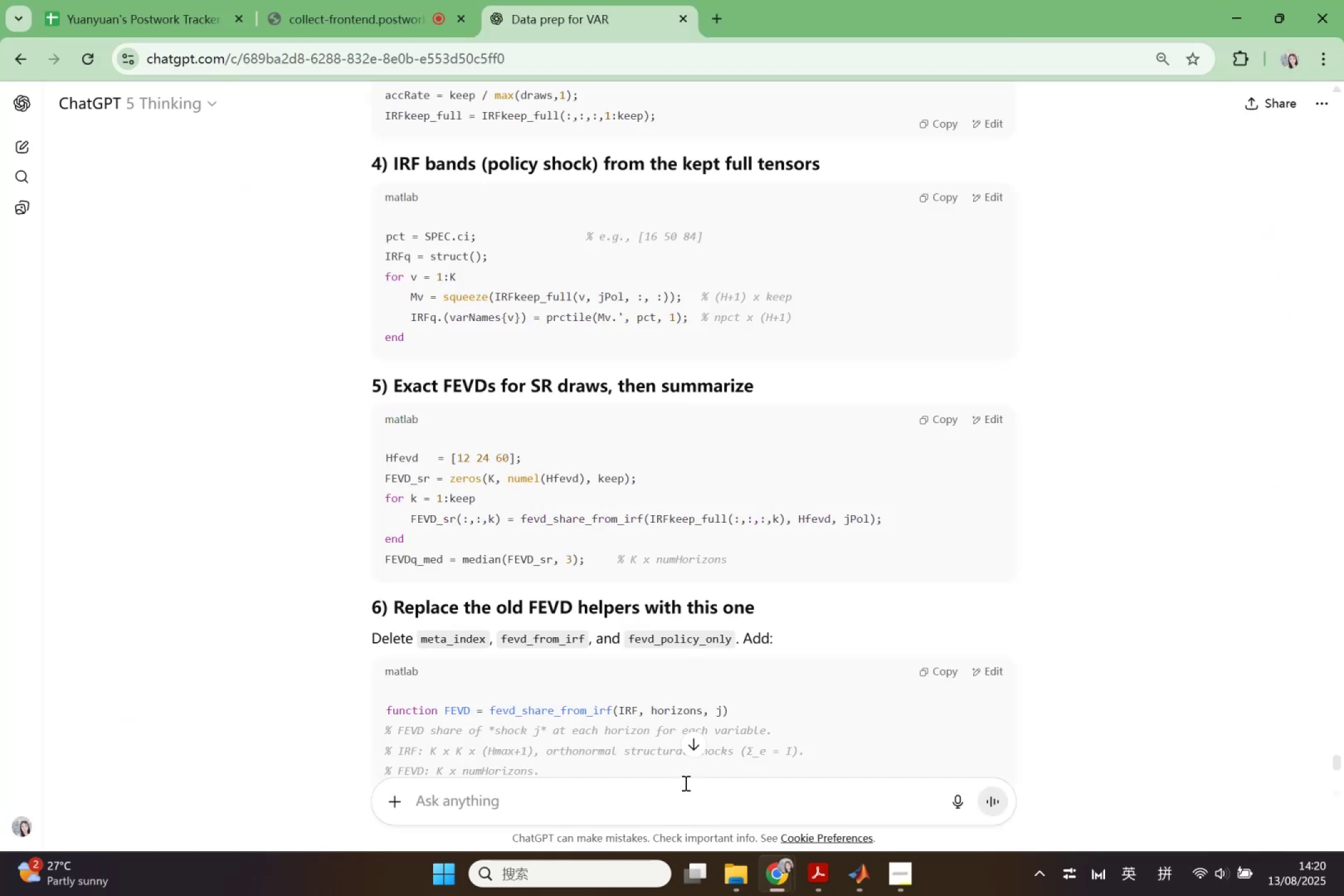 
scroll: coordinate [793, 613], scroll_direction: up, amount: 20.0
 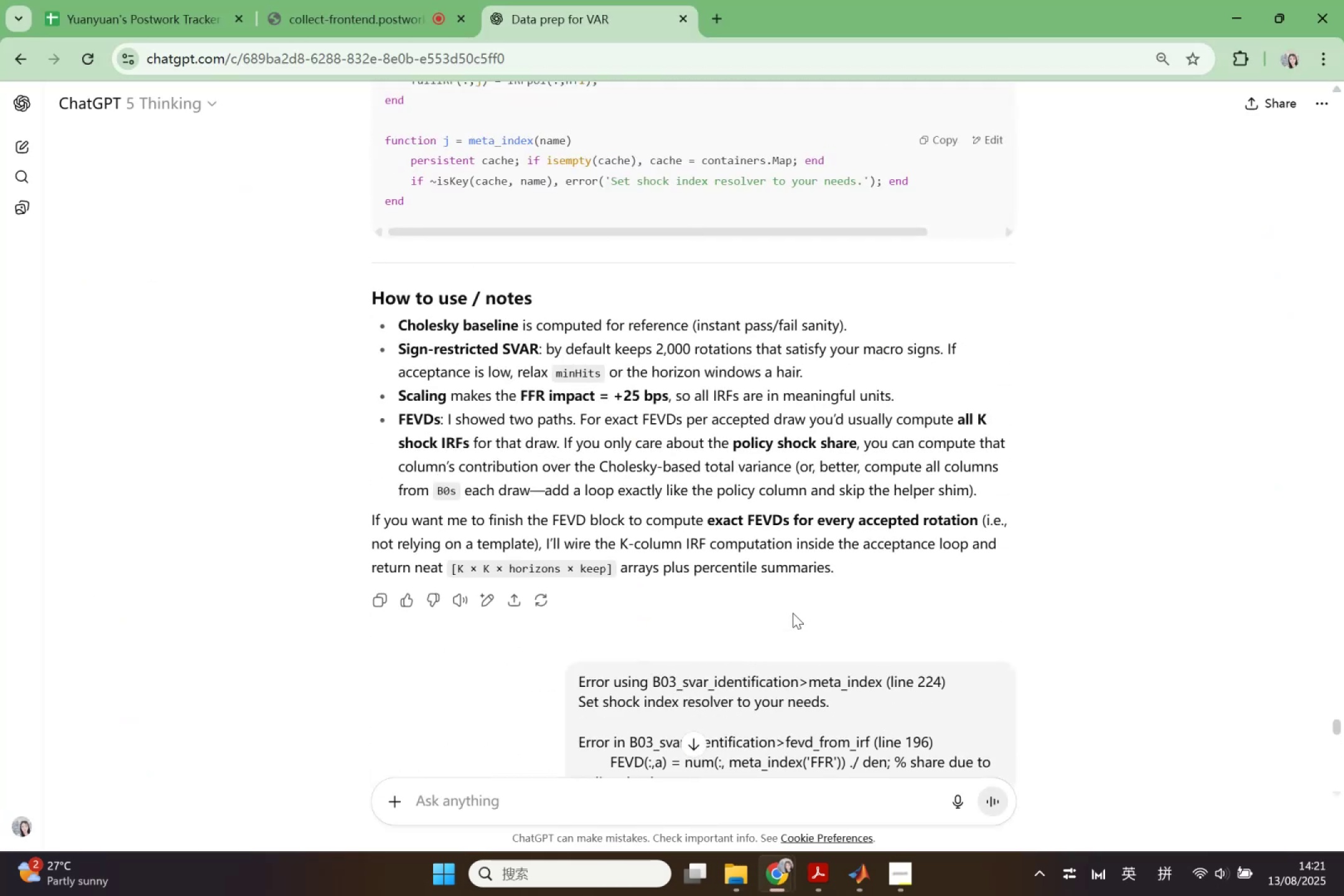 
scroll: coordinate [831, 665], scroll_direction: down, amount: 4.0
 